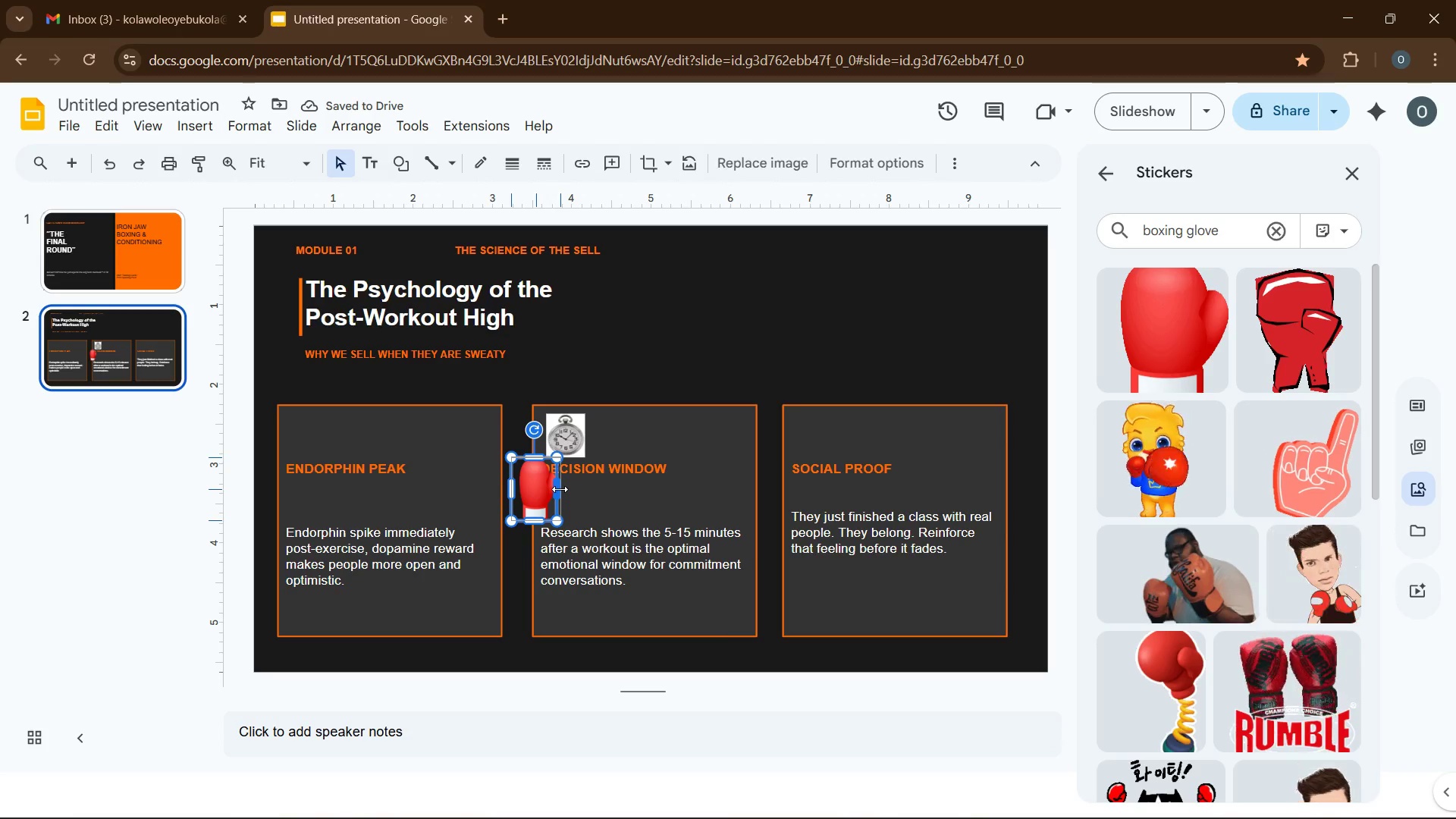 
left_click_drag(start_coordinate=[534, 491], to_coordinate=[817, 441])
 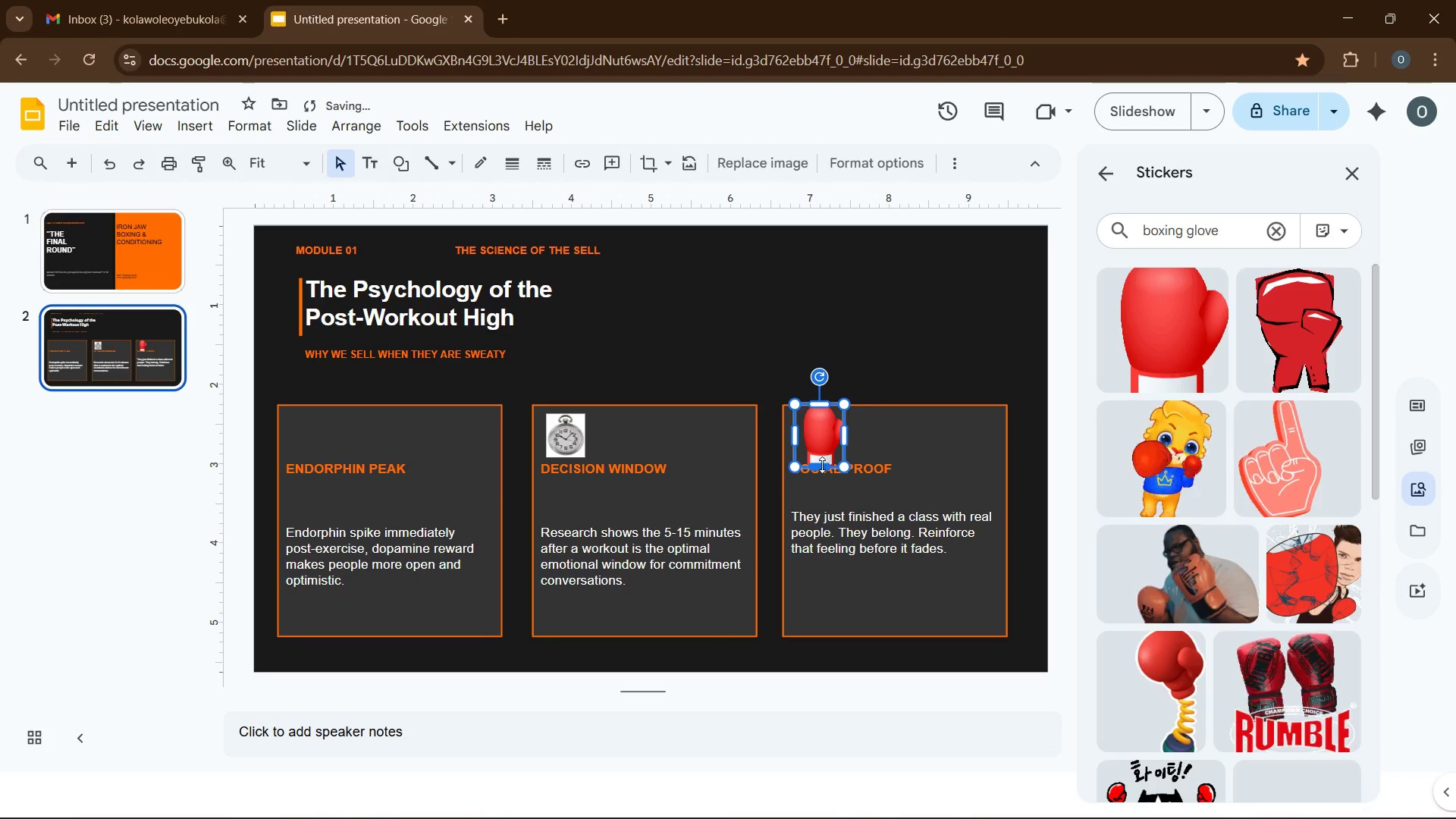 
left_click_drag(start_coordinate=[822, 465], to_coordinate=[824, 447])
 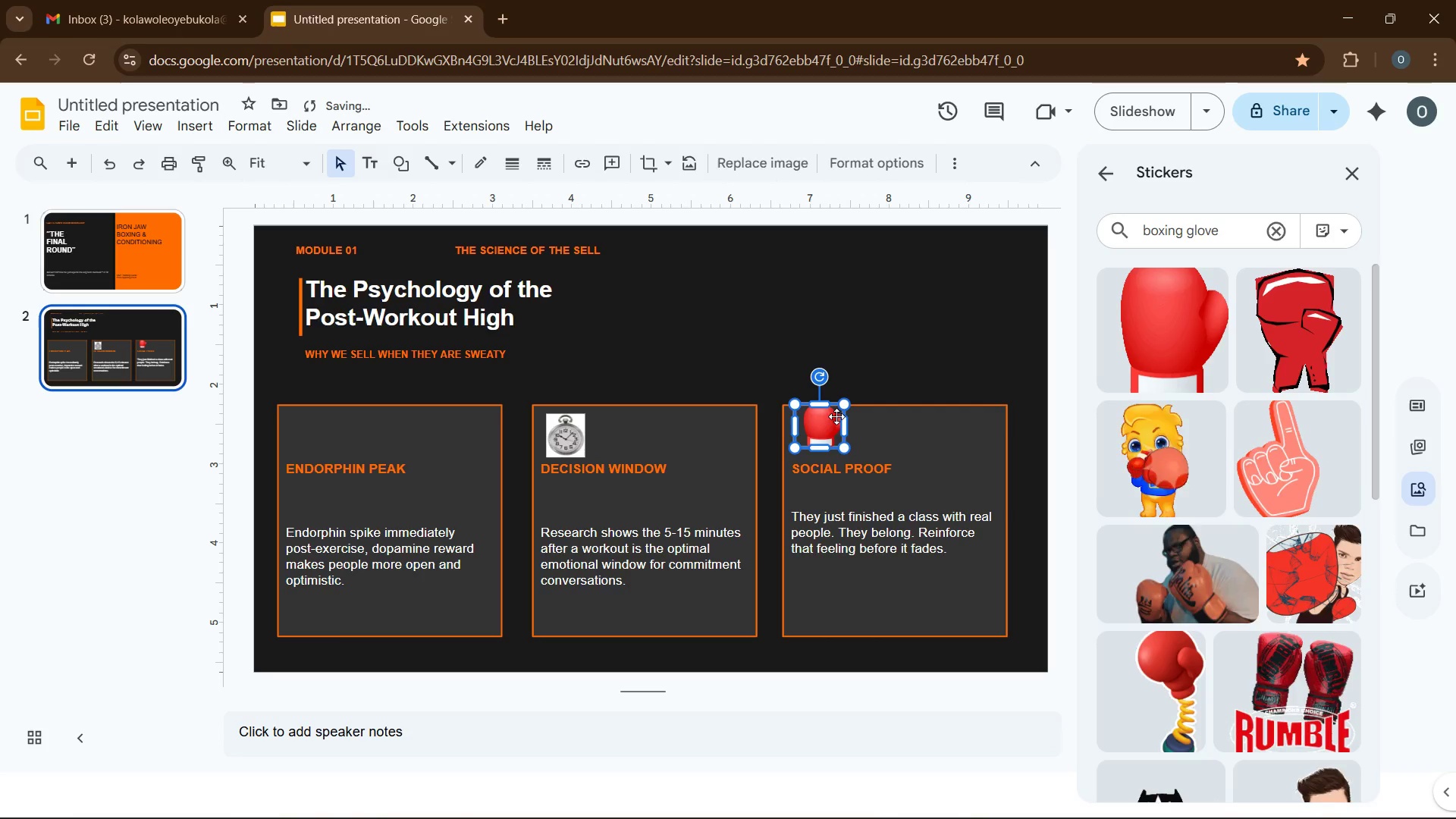 
left_click_drag(start_coordinate=[828, 431], to_coordinate=[830, 444])
 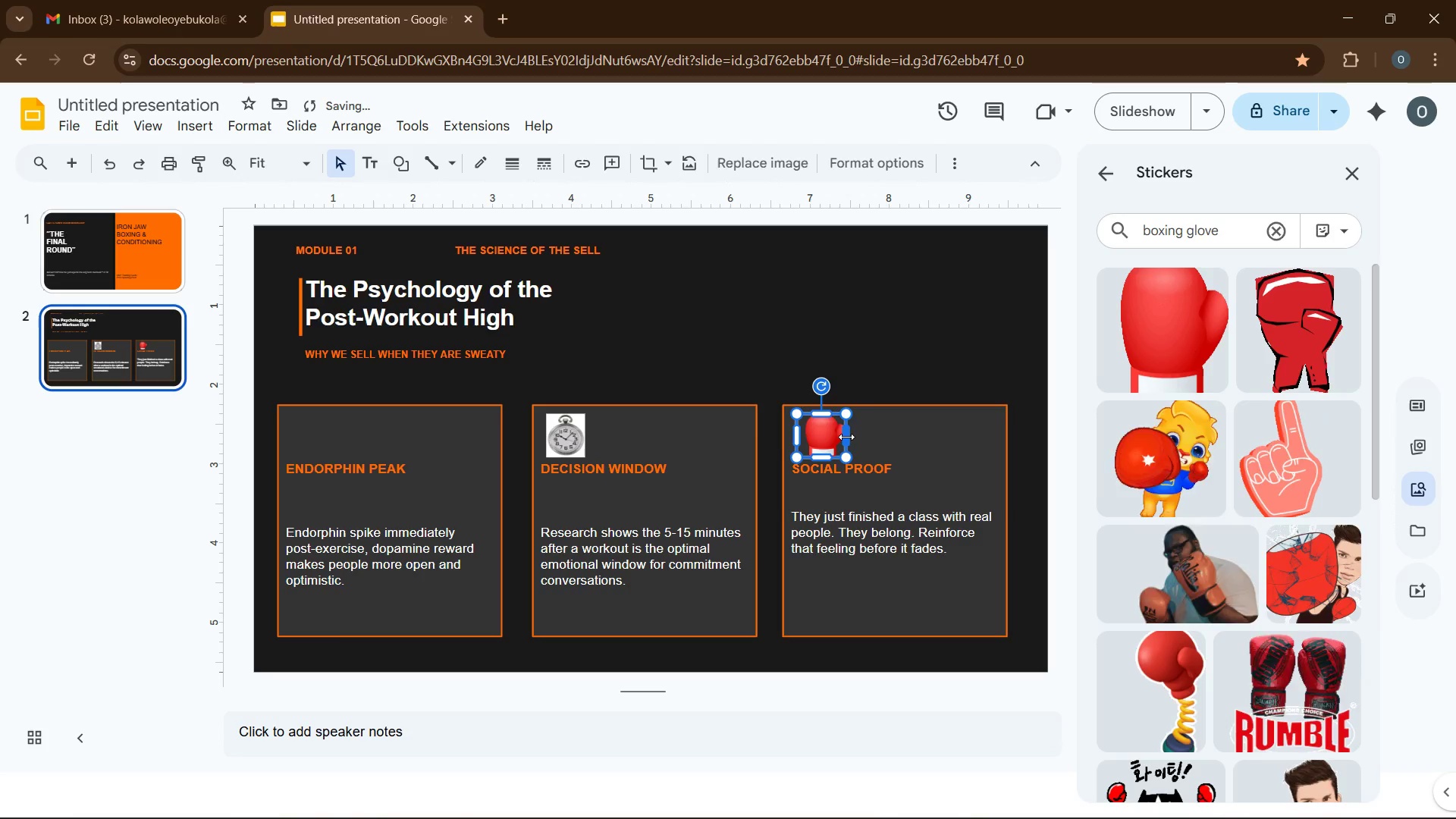 
left_click_drag(start_coordinate=[846, 436], to_coordinate=[832, 438])
 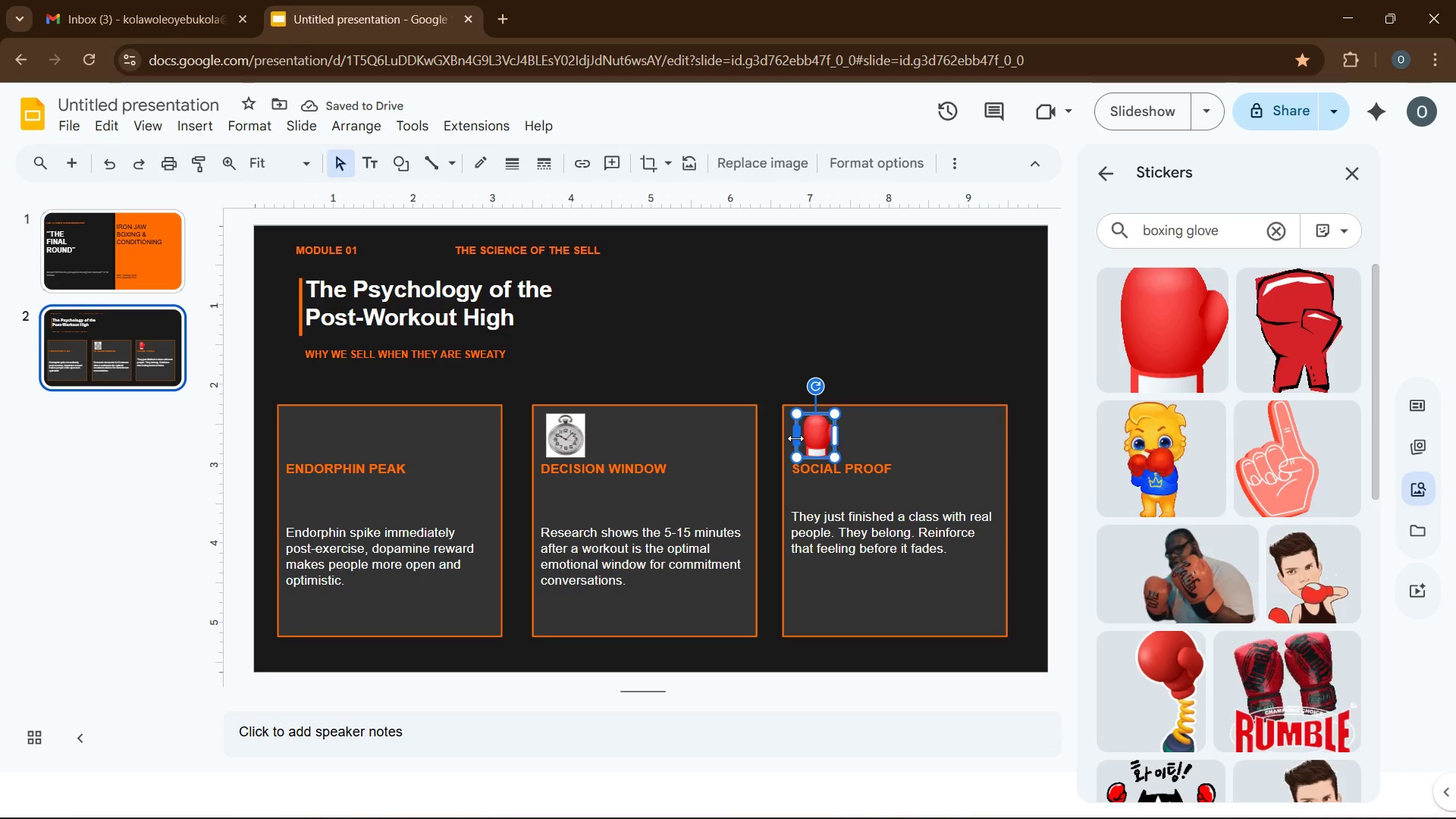 
left_click_drag(start_coordinate=[795, 436], to_coordinate=[801, 436])
 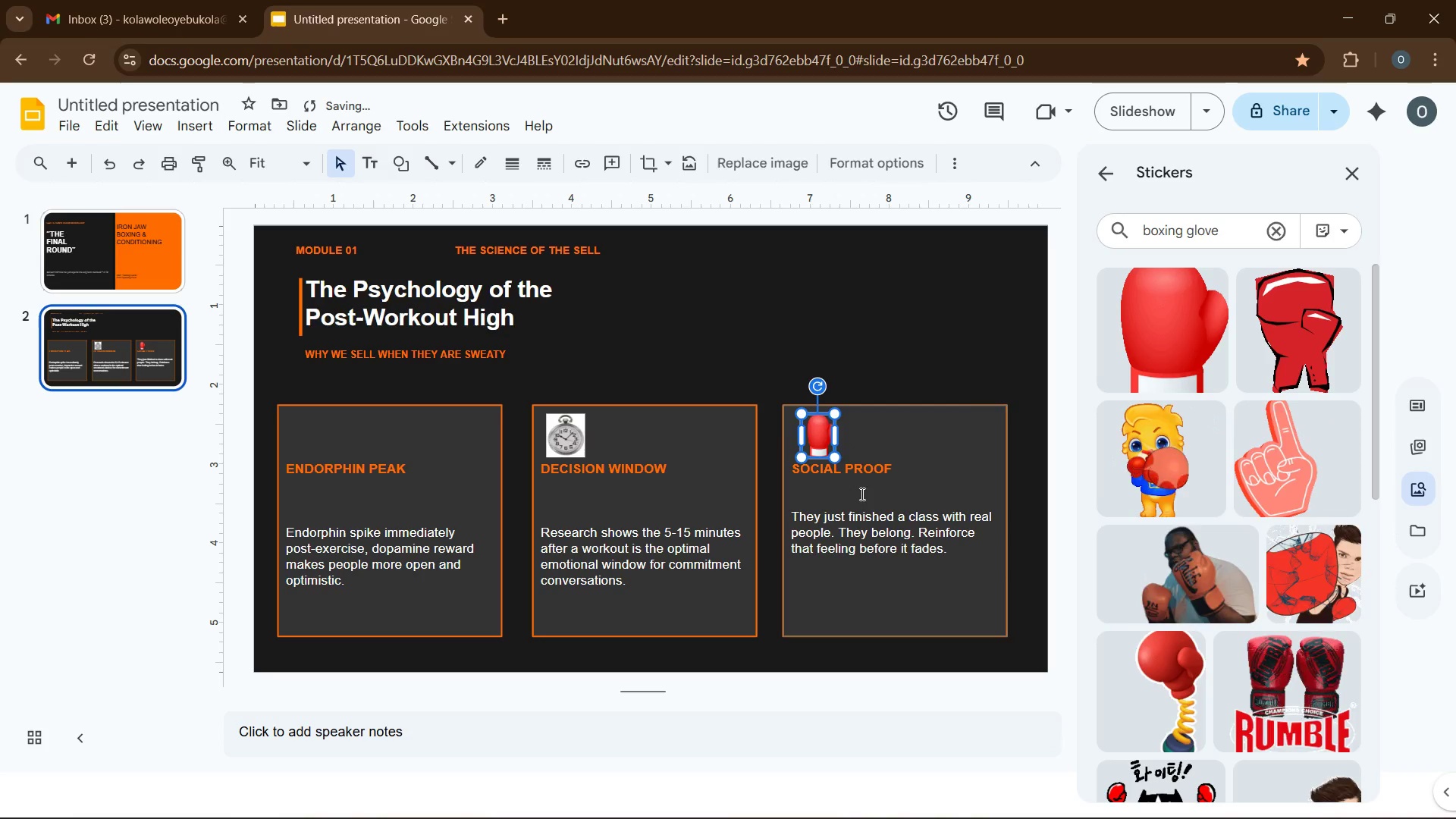 
left_click([861, 497])
 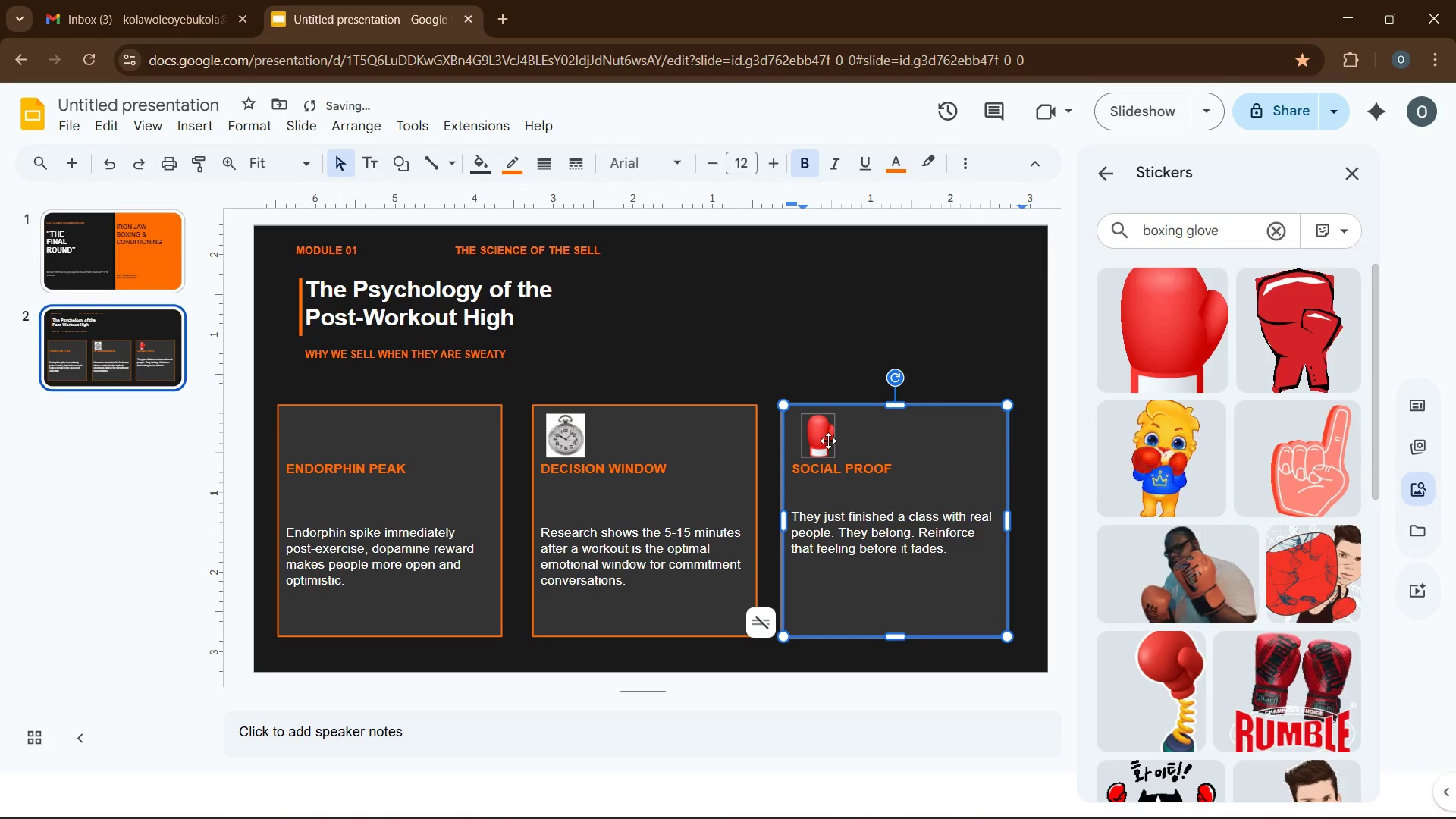 
left_click([827, 441])
 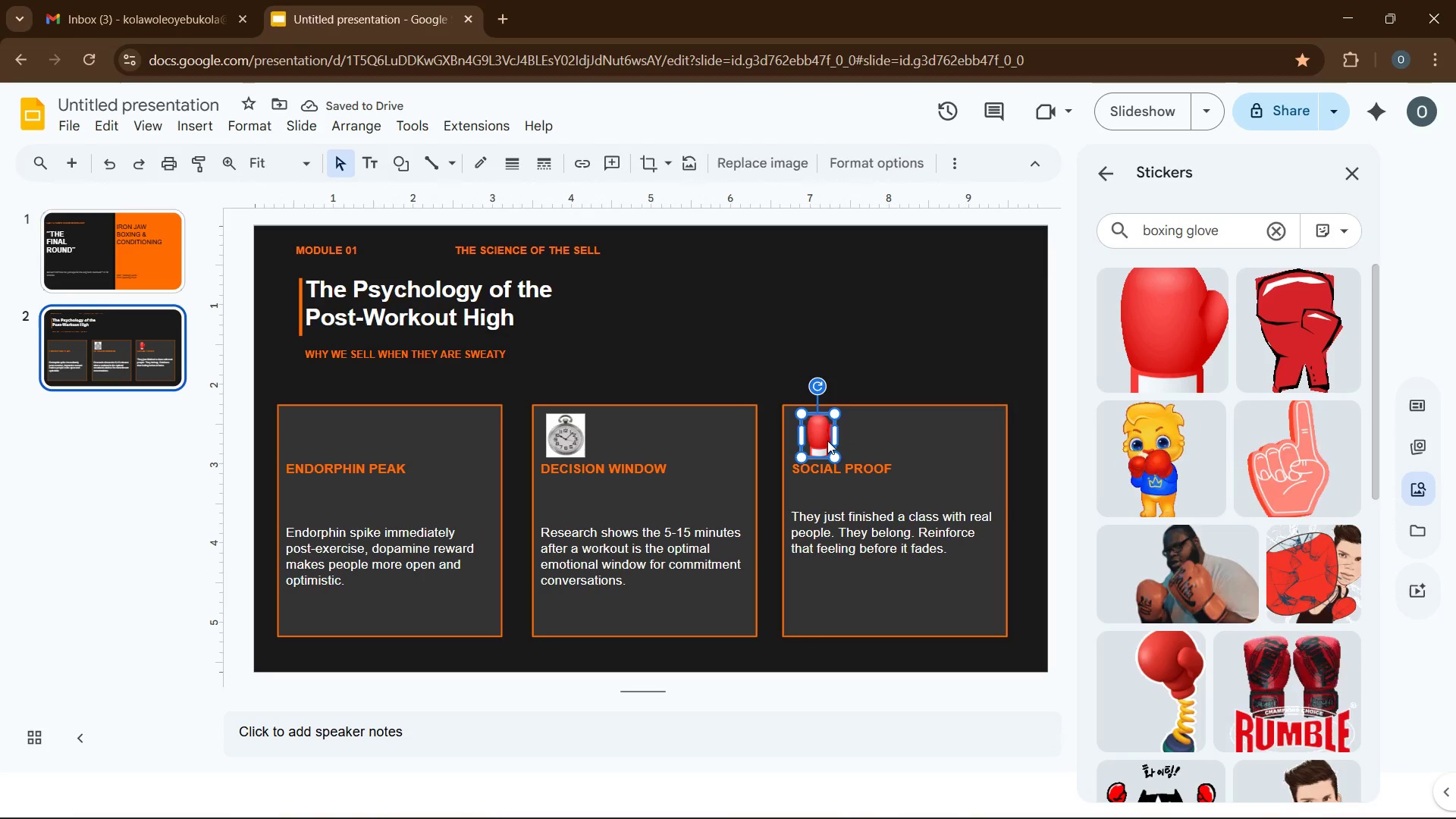 
key(ArrowLeft)
 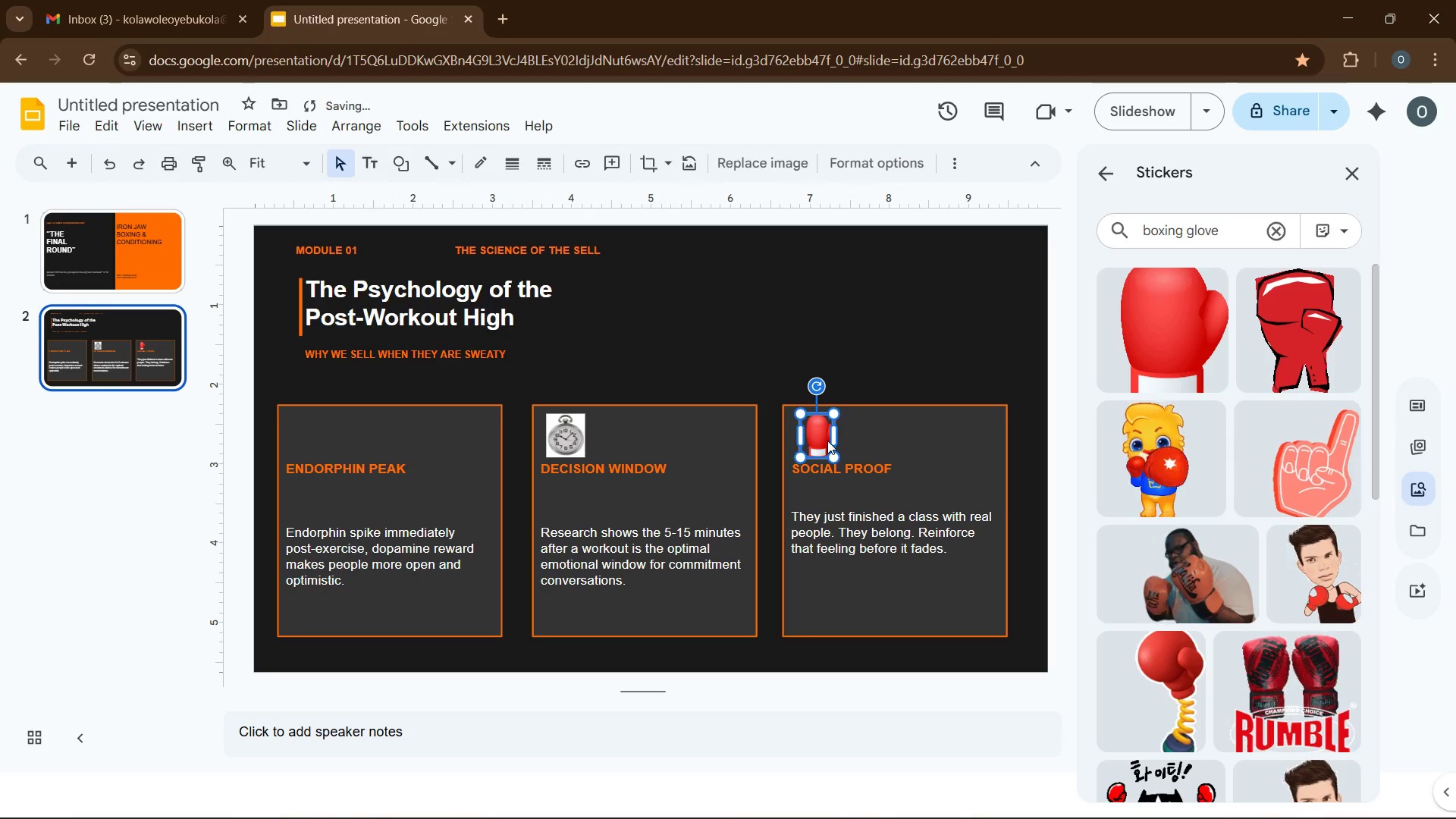 
key(ArrowLeft)
 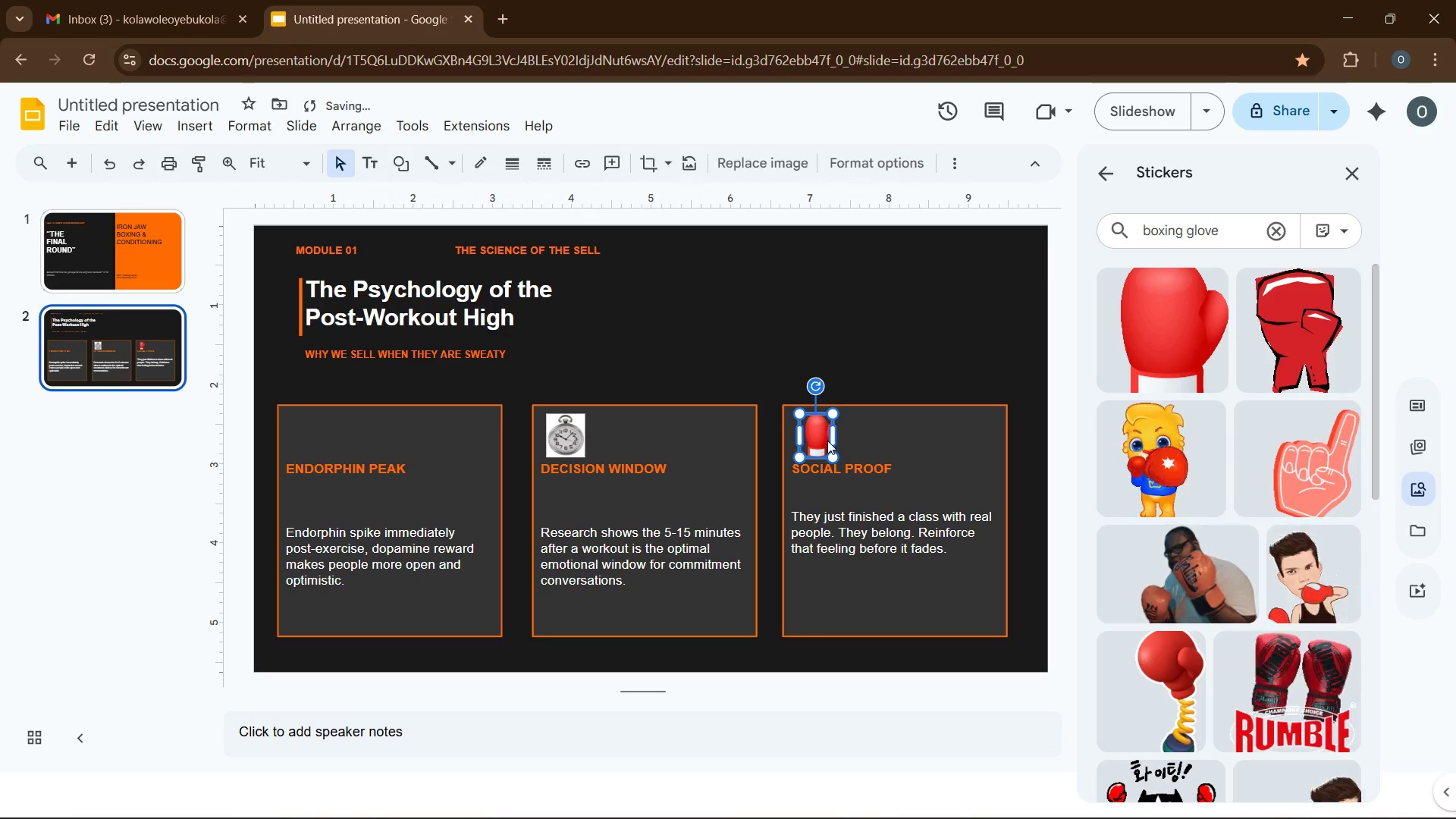 
key(ArrowLeft)
 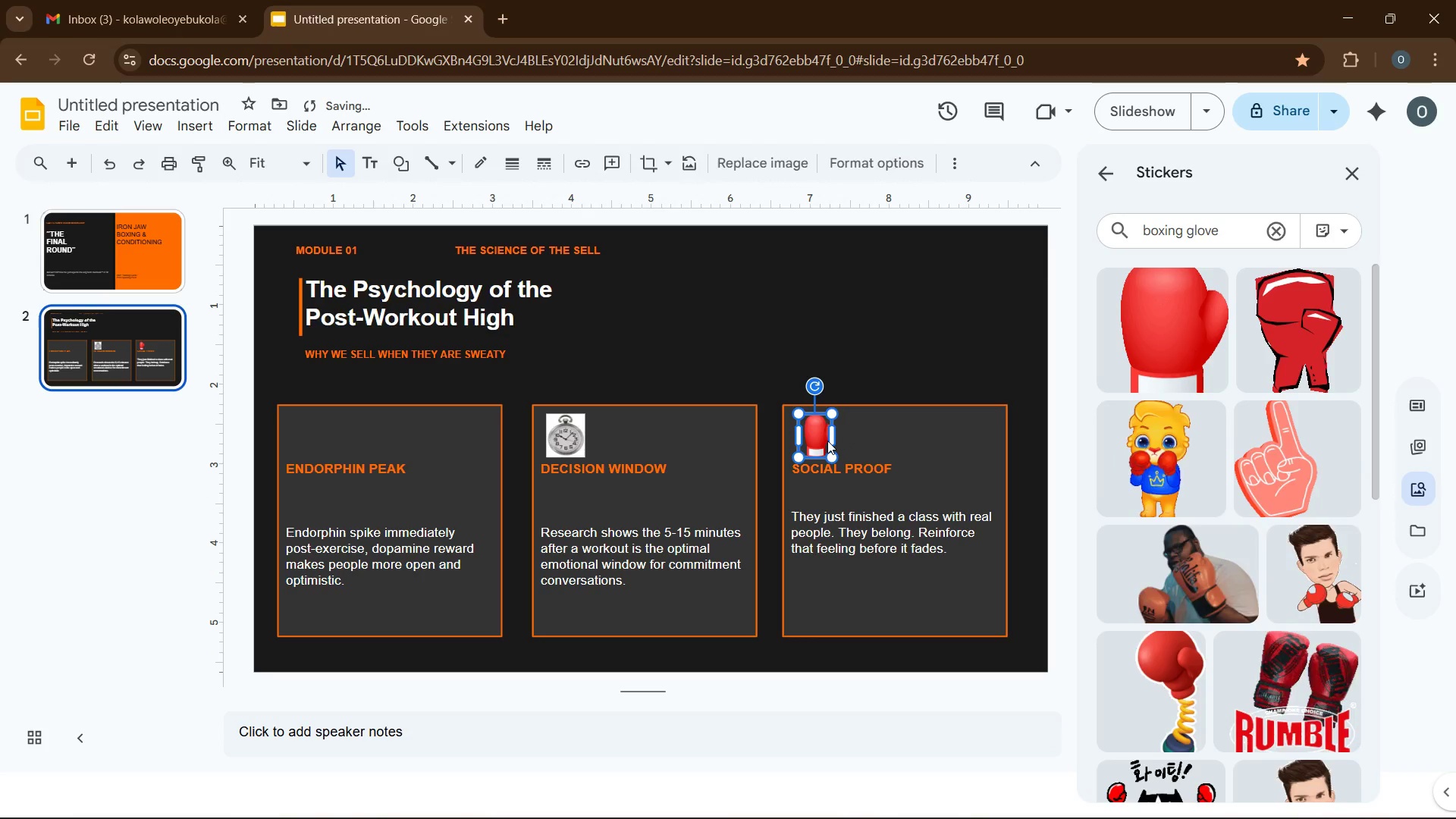 
key(ArrowLeft)
 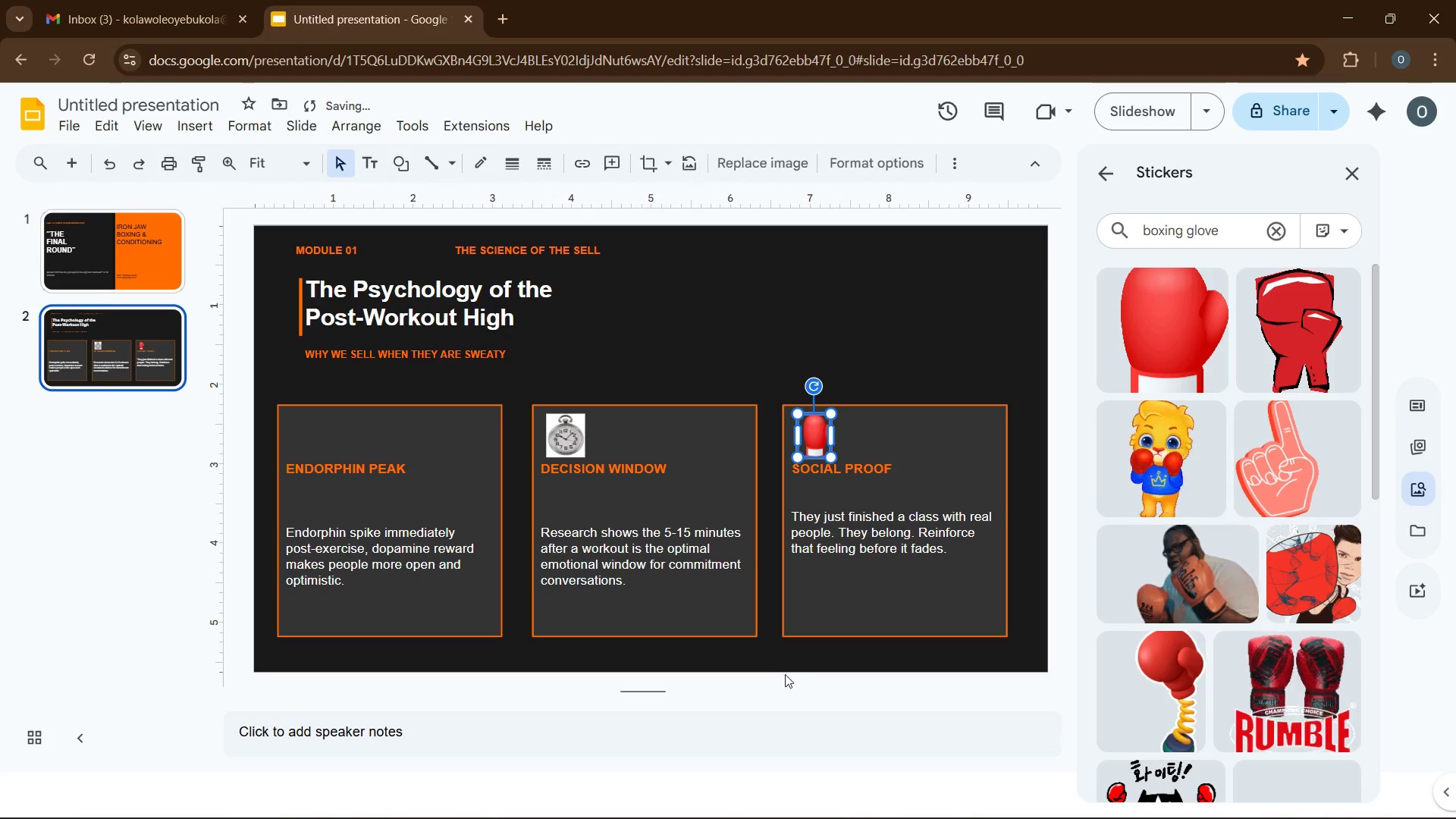 
left_click([783, 660])
 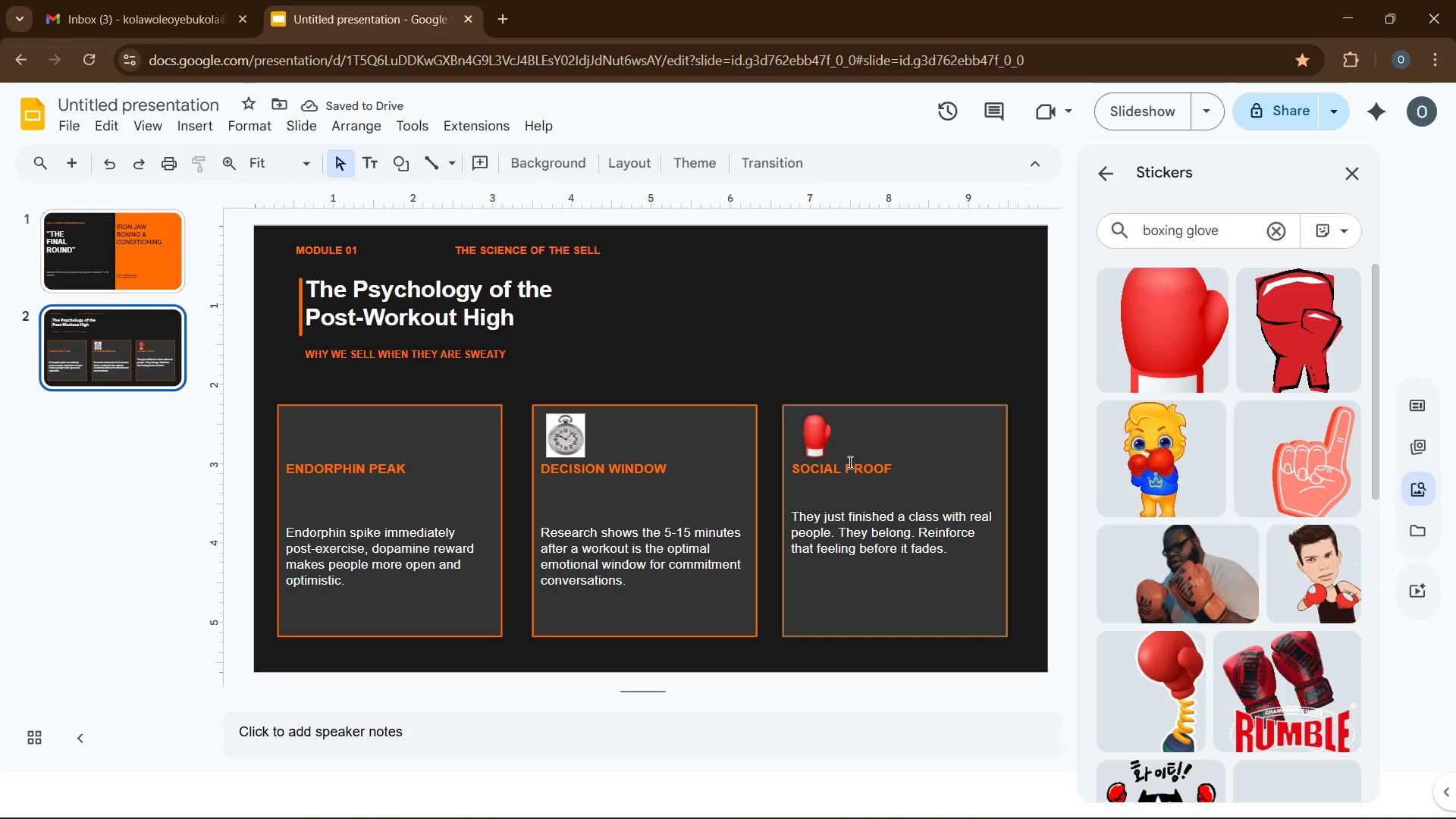 
left_click([848, 449])
 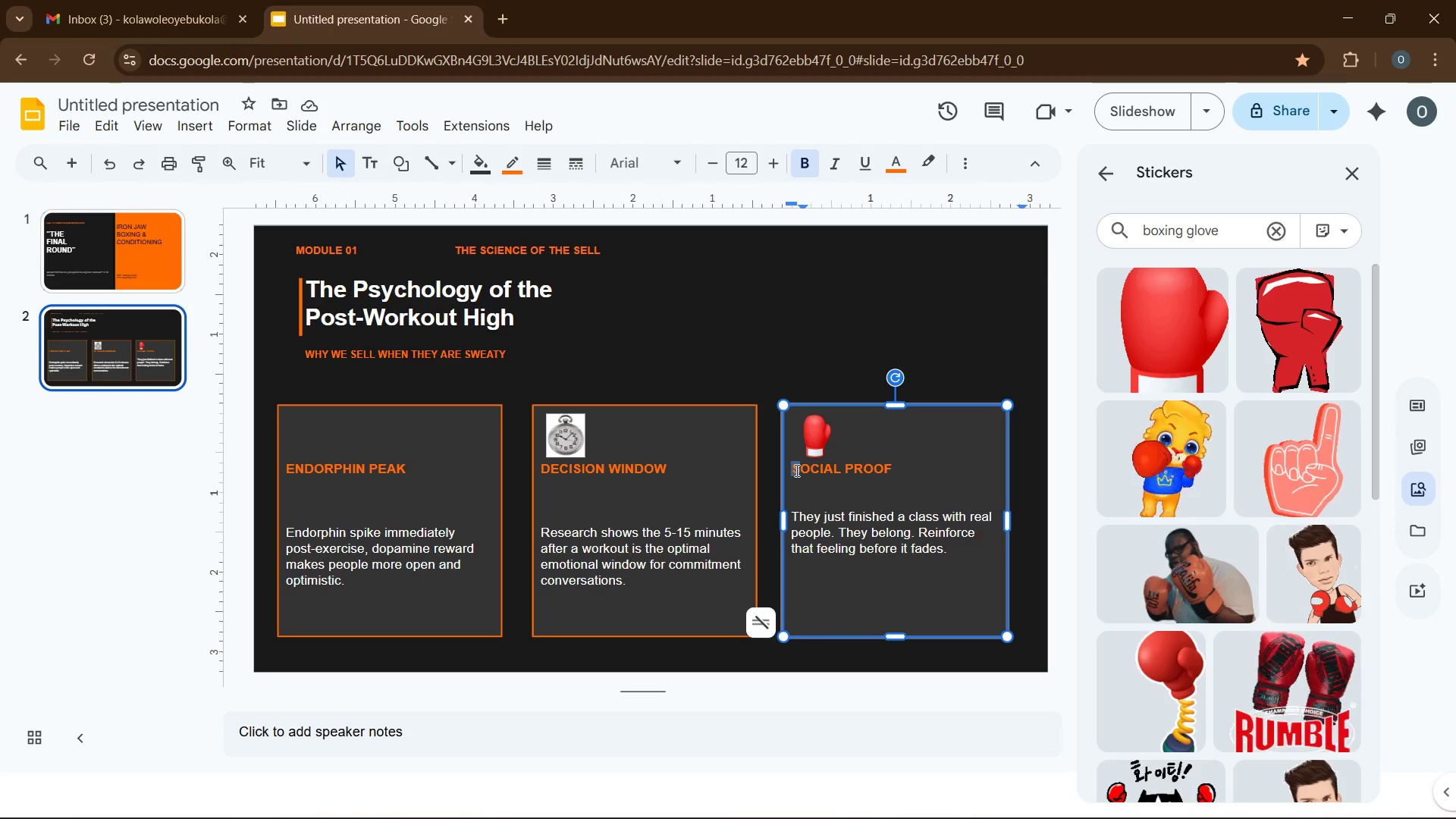 
key(ArrowLeft)
 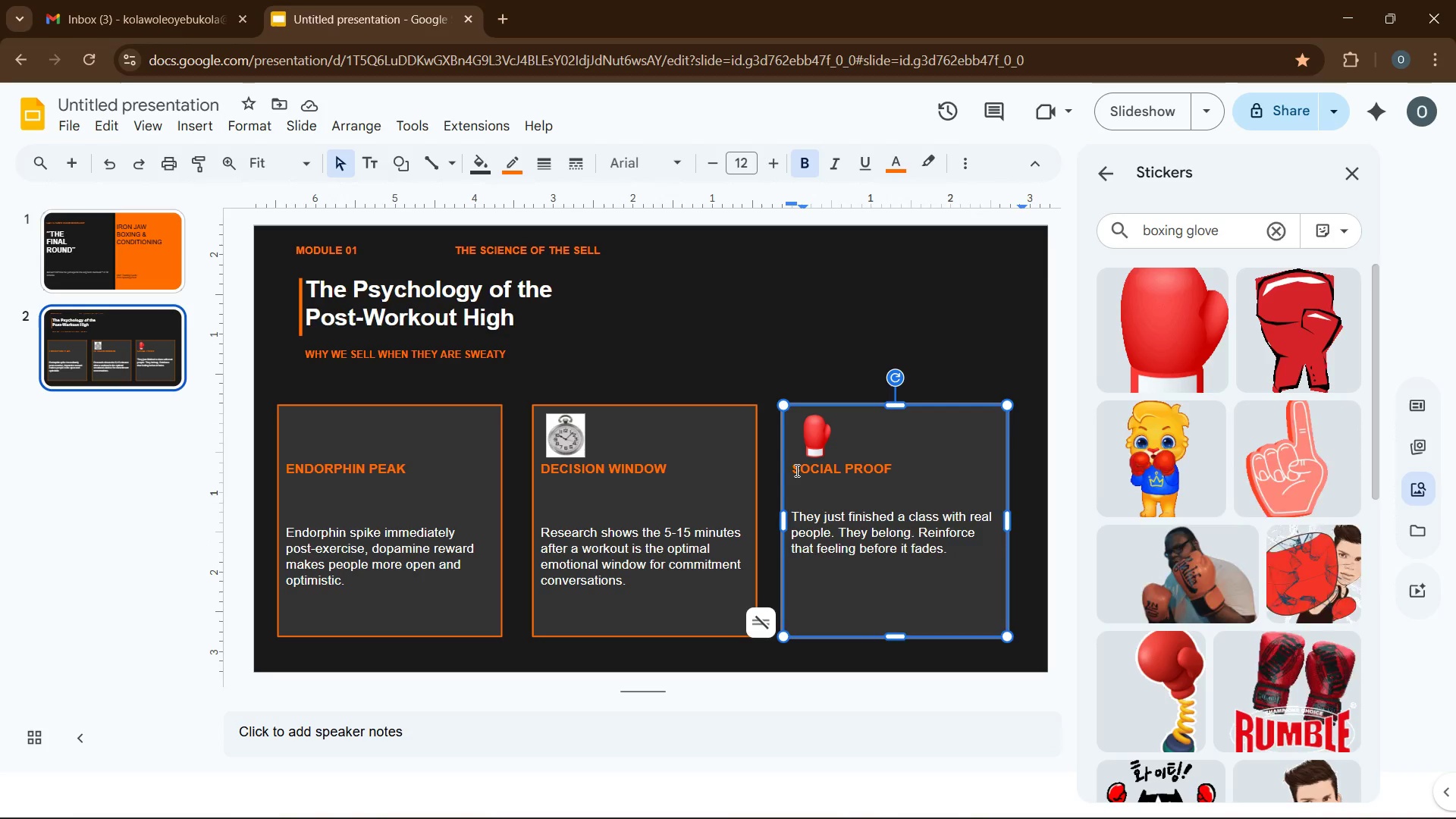 
key(Enter)
 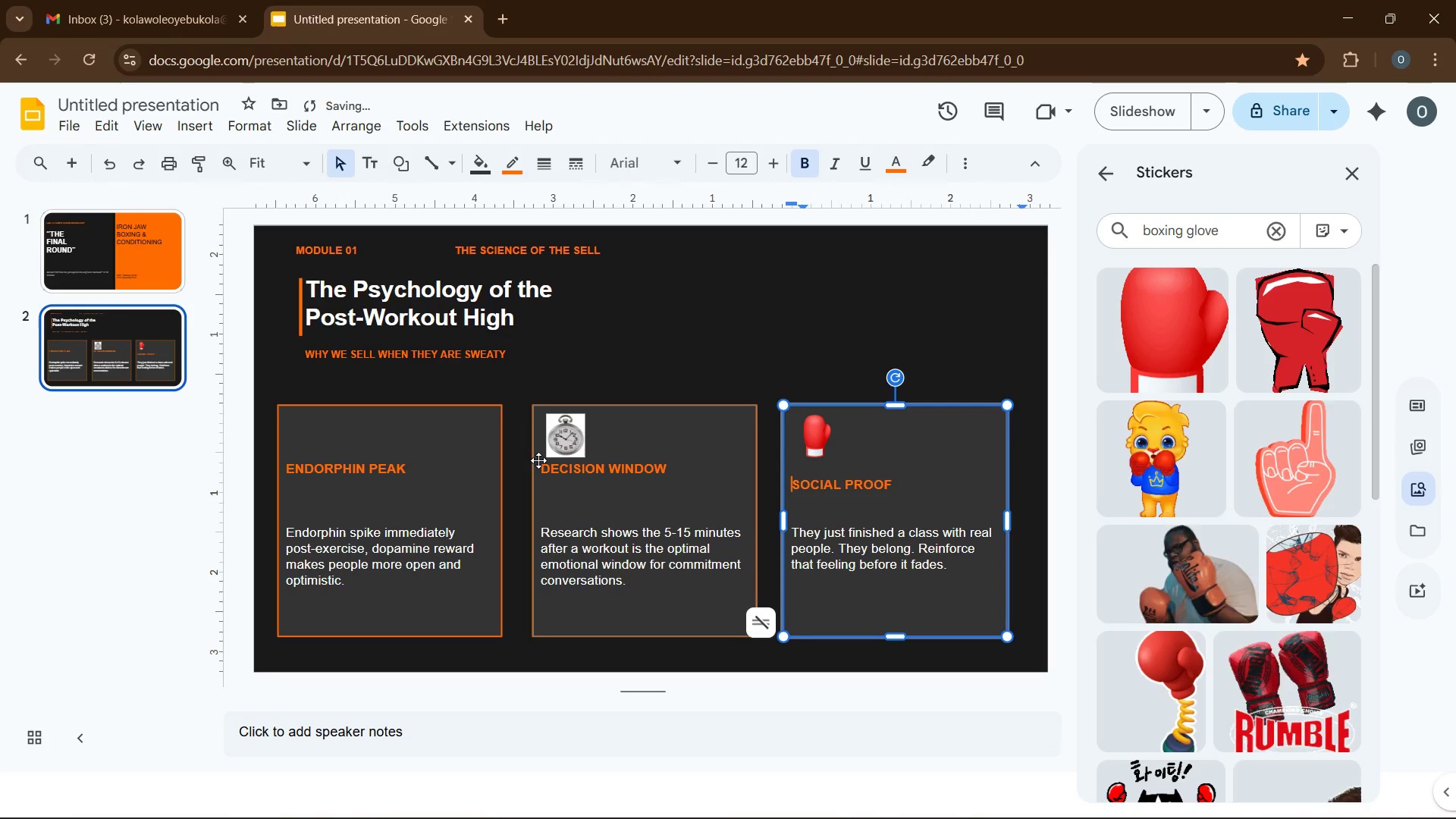 
left_click([541, 468])
 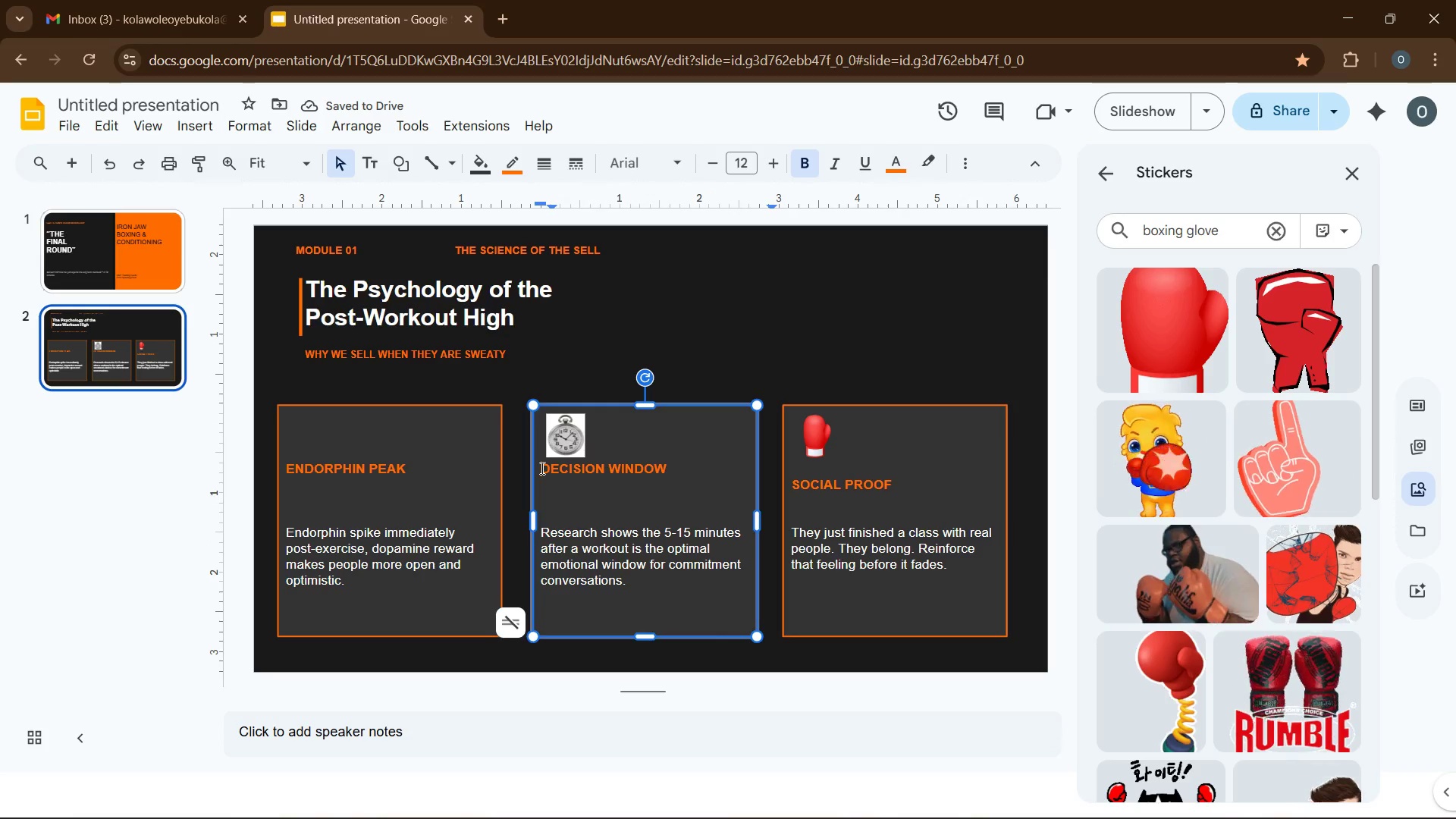 
key(Enter)
 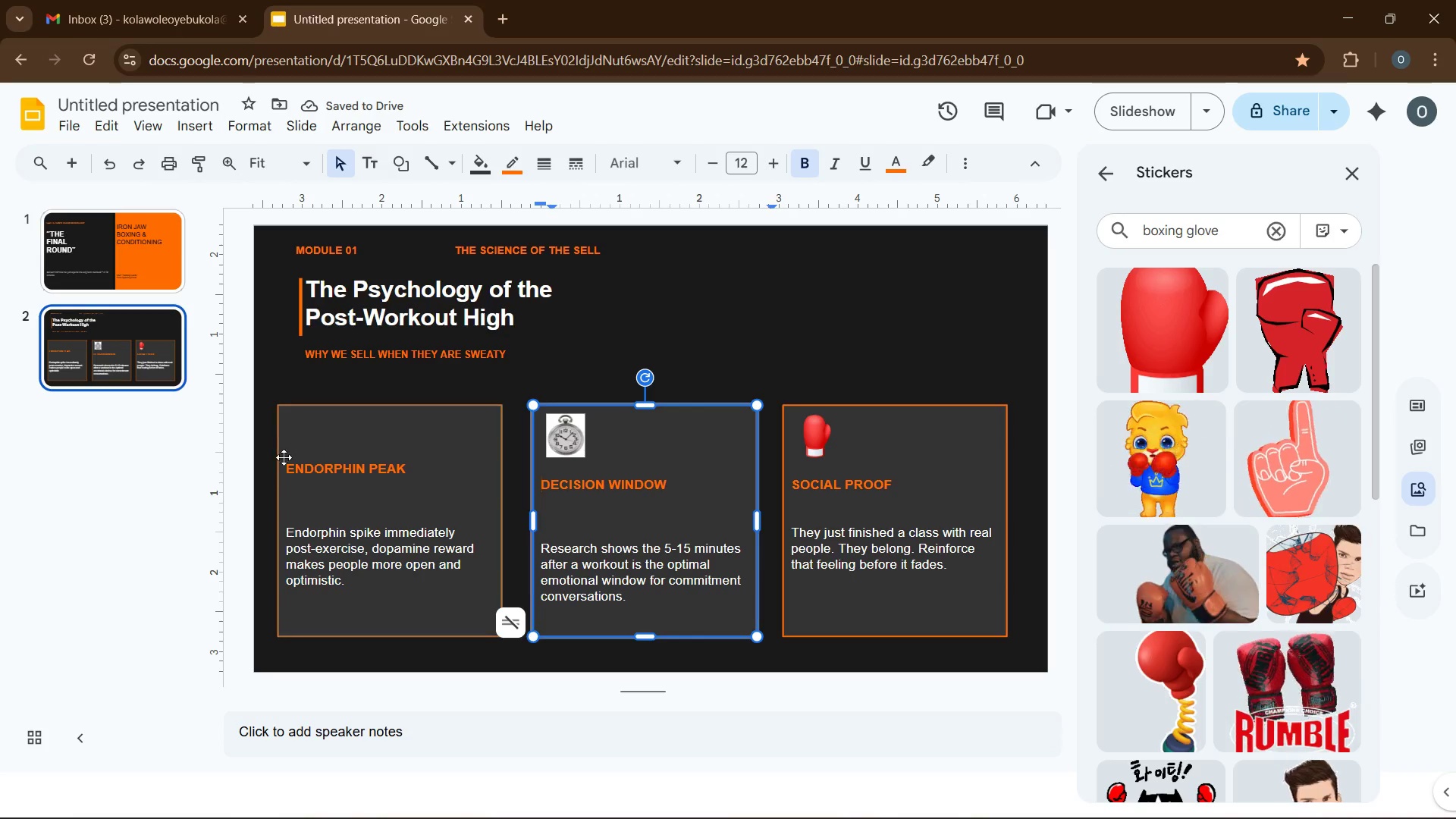 
left_click([283, 470])
 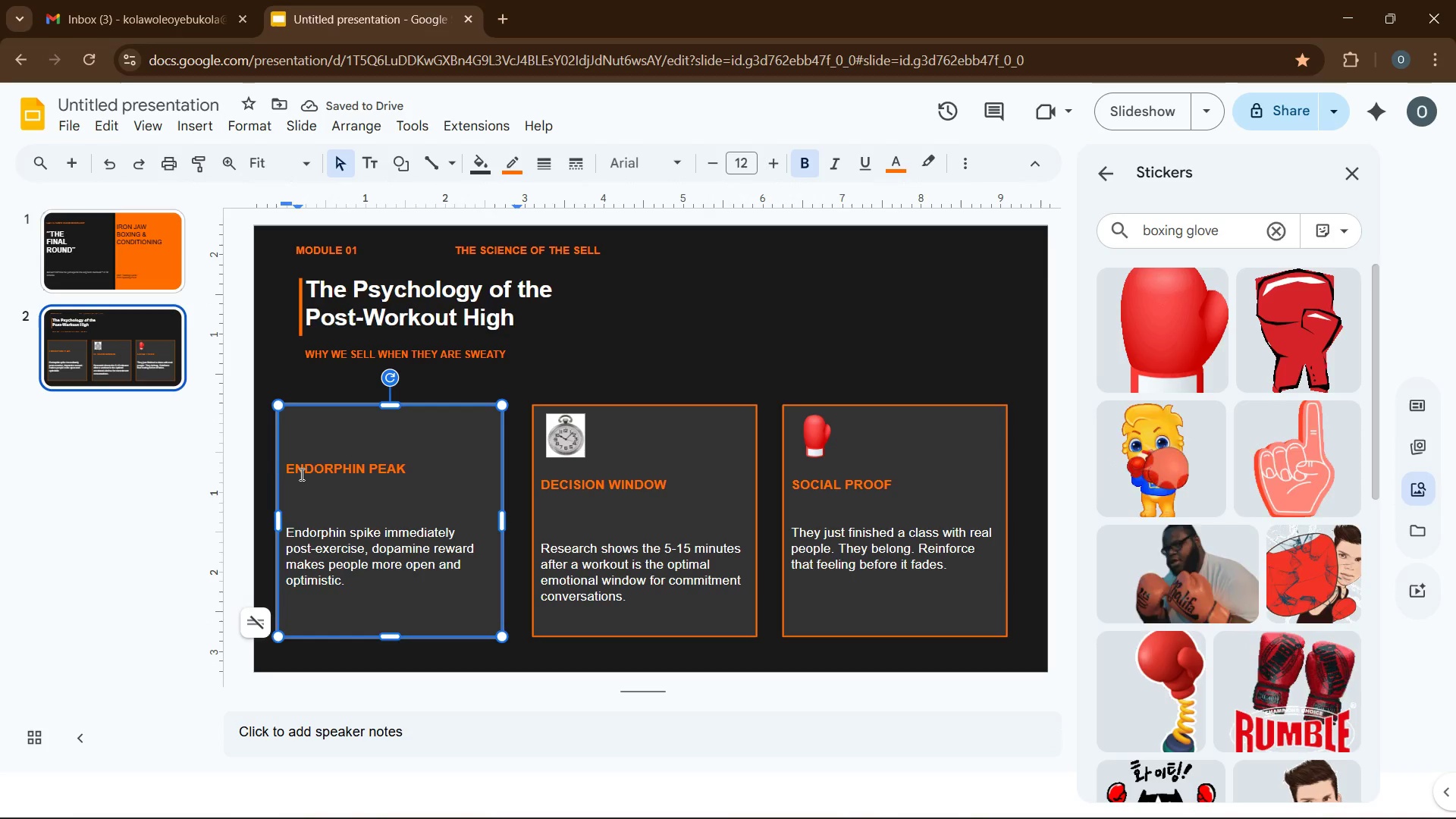 
key(ArrowLeft)
 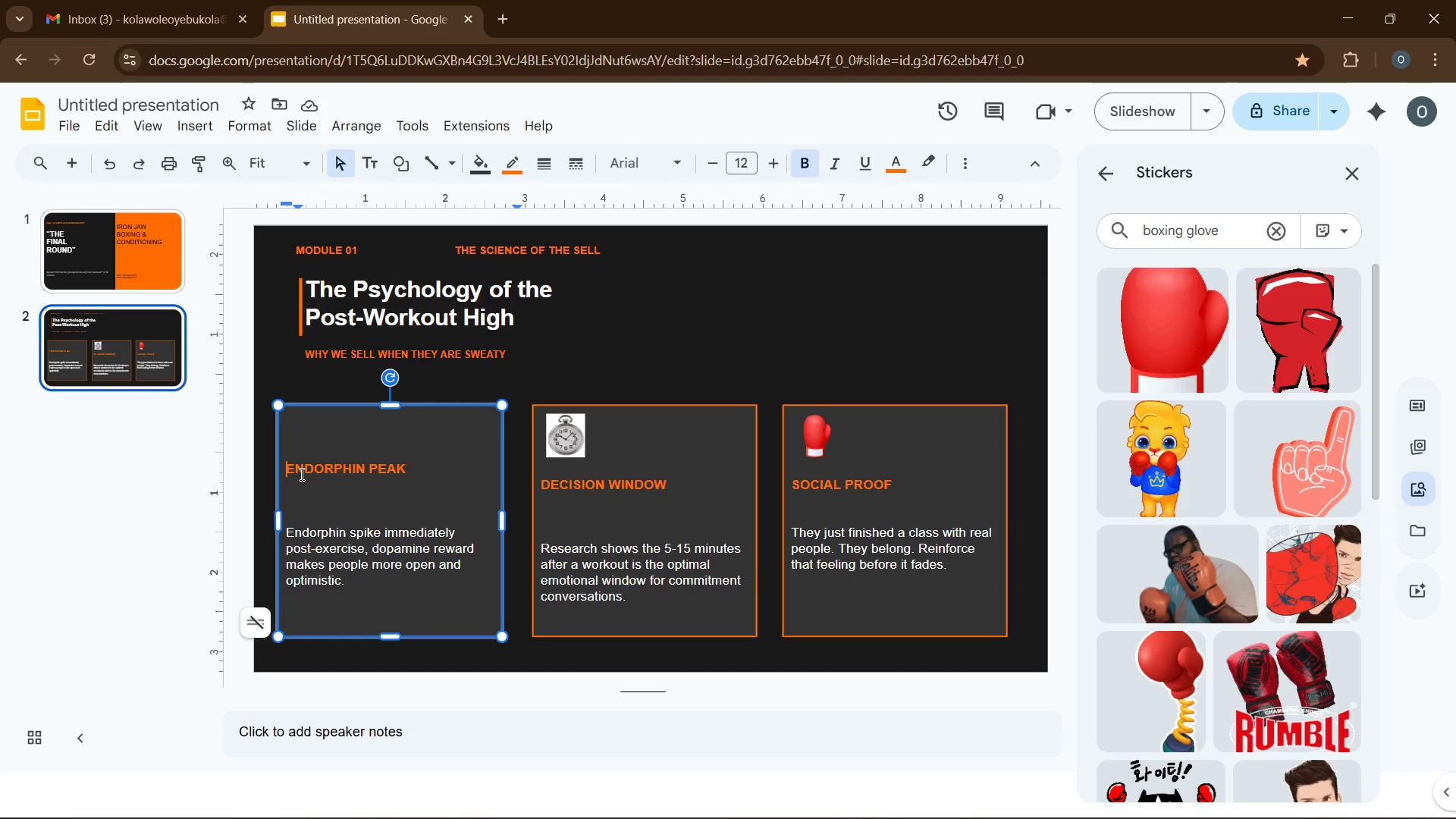 
key(Enter)
 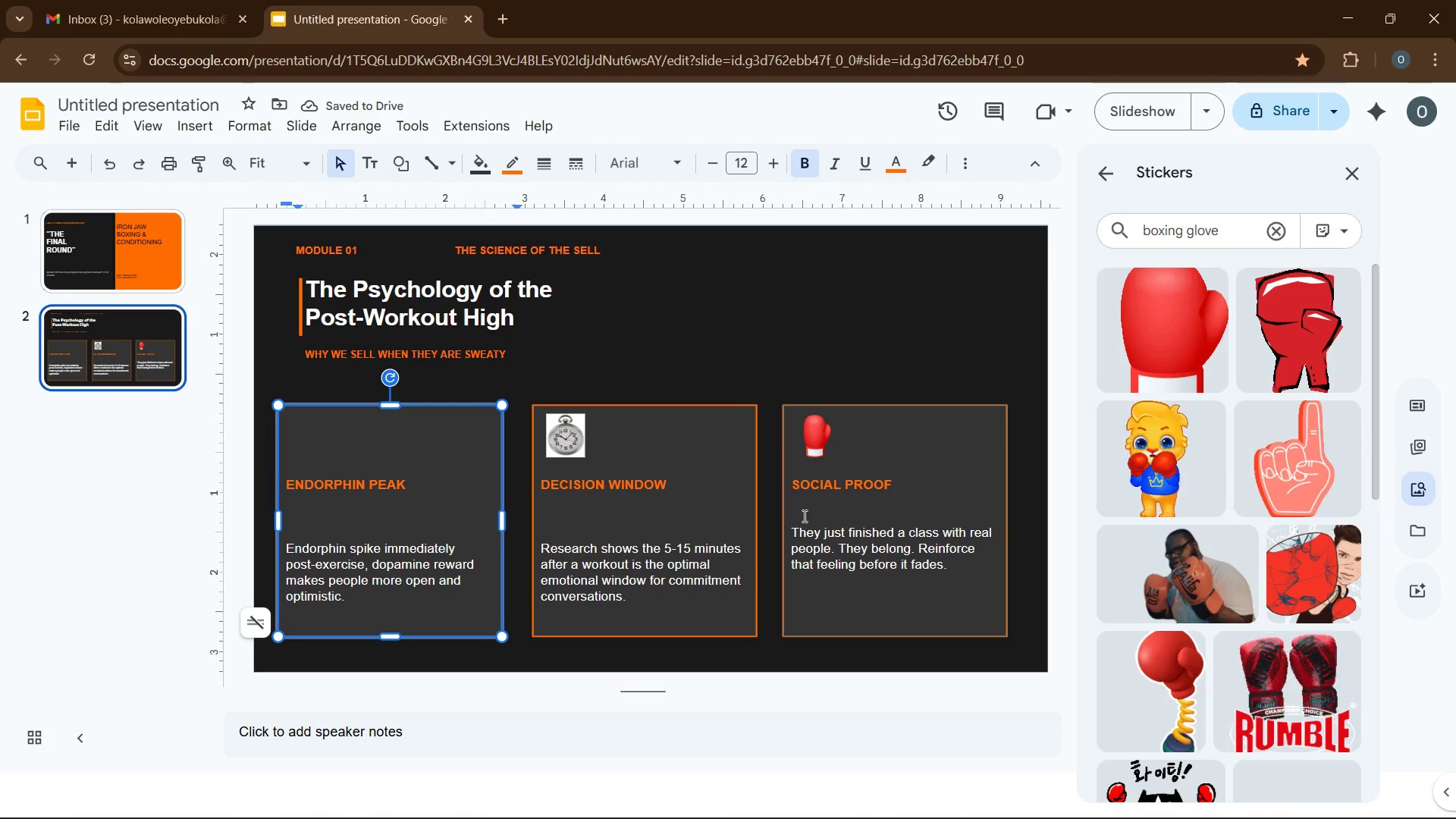 
left_click([547, 528])
 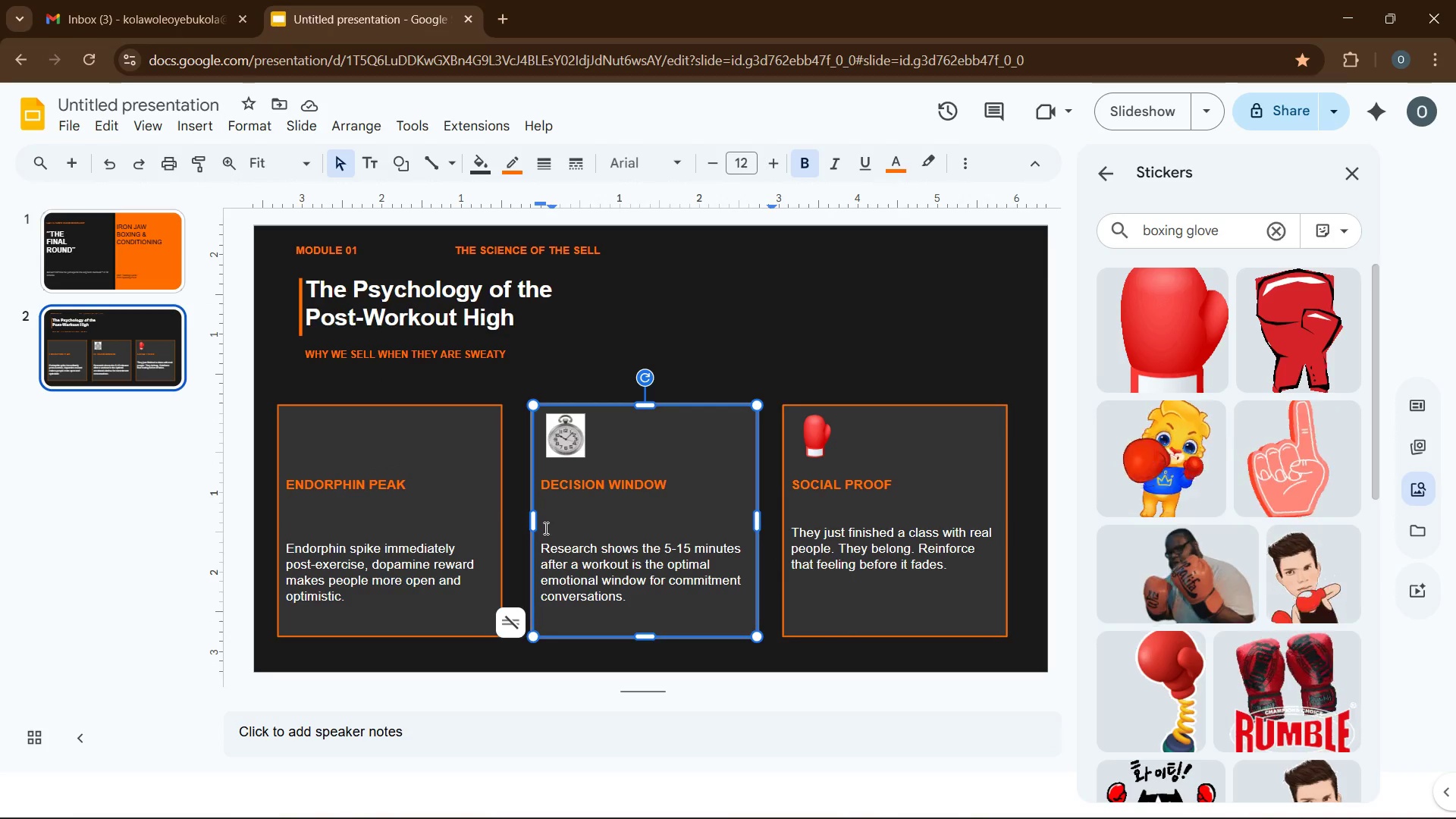 
key(ArrowDown)
 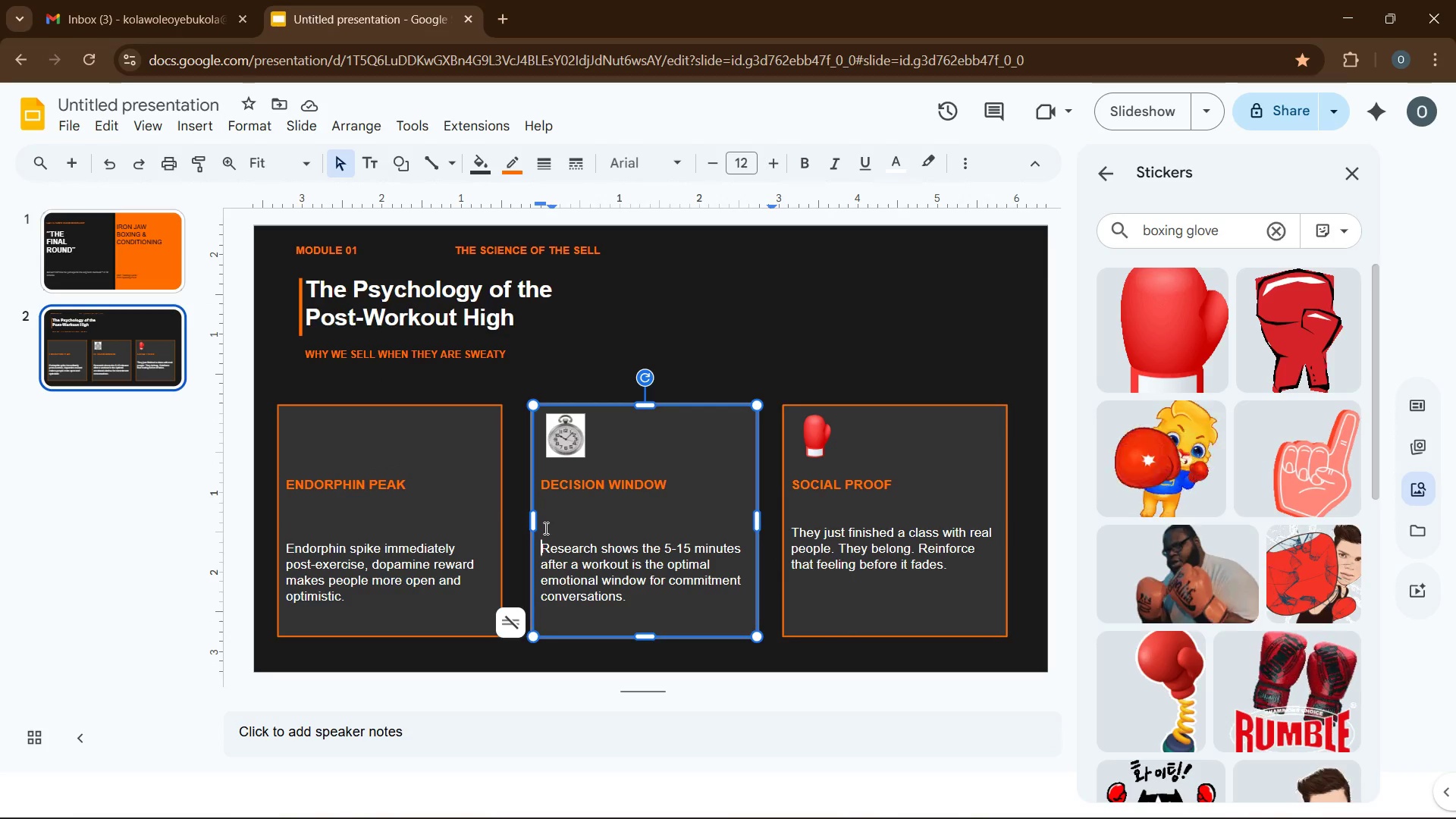 
key(Quote)
 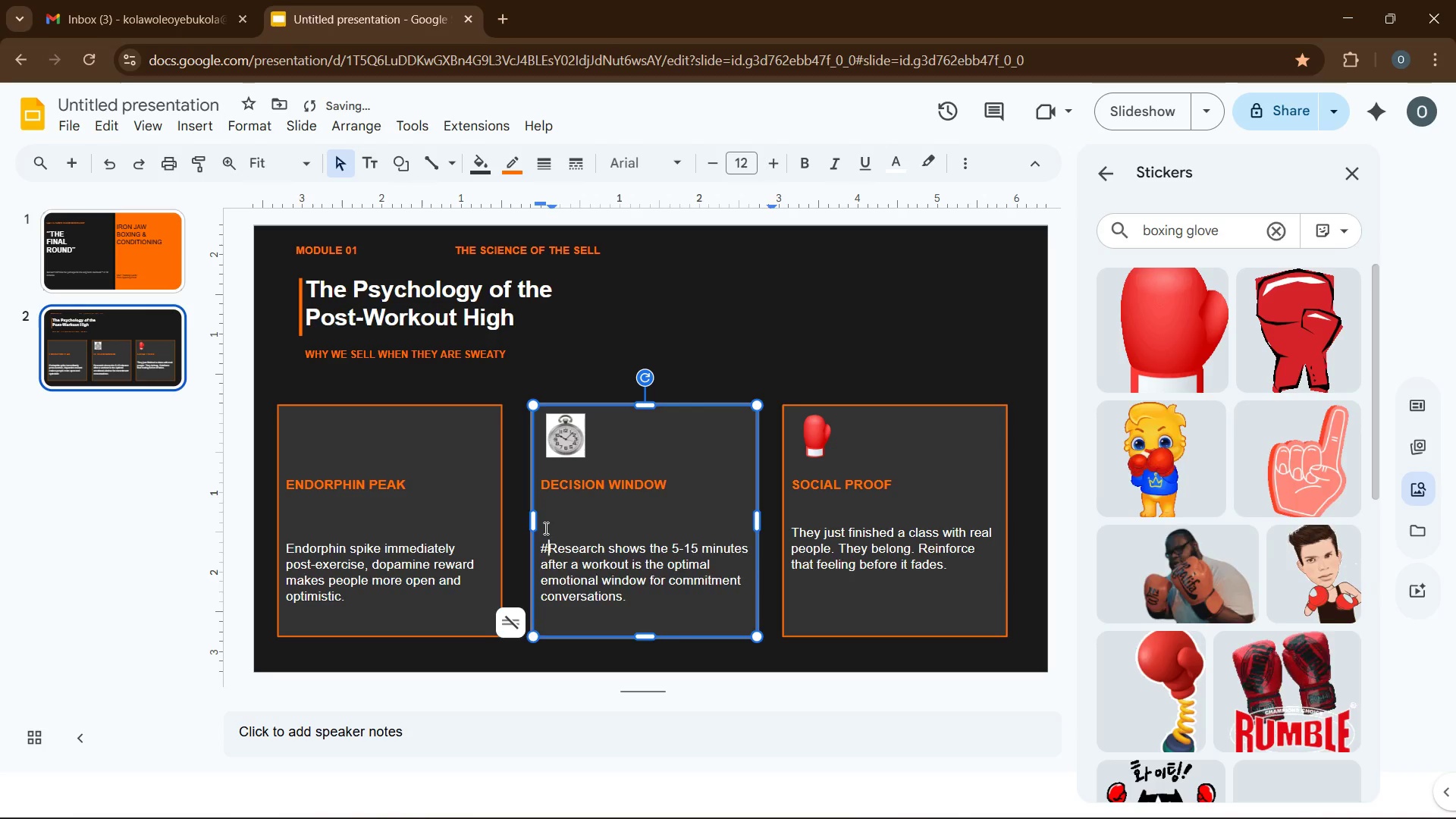 
key(Quote)
 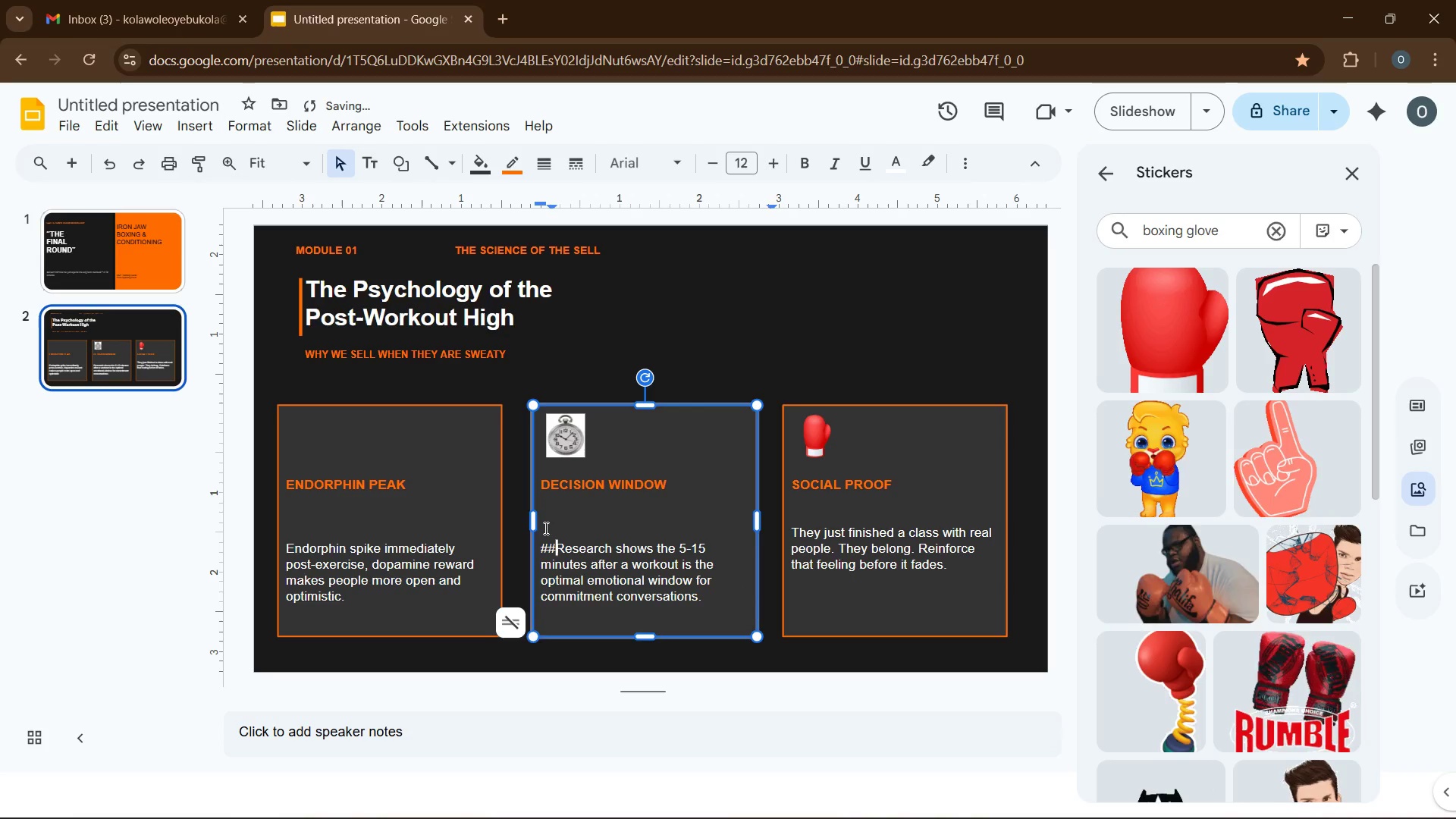 
key(Backspace)
 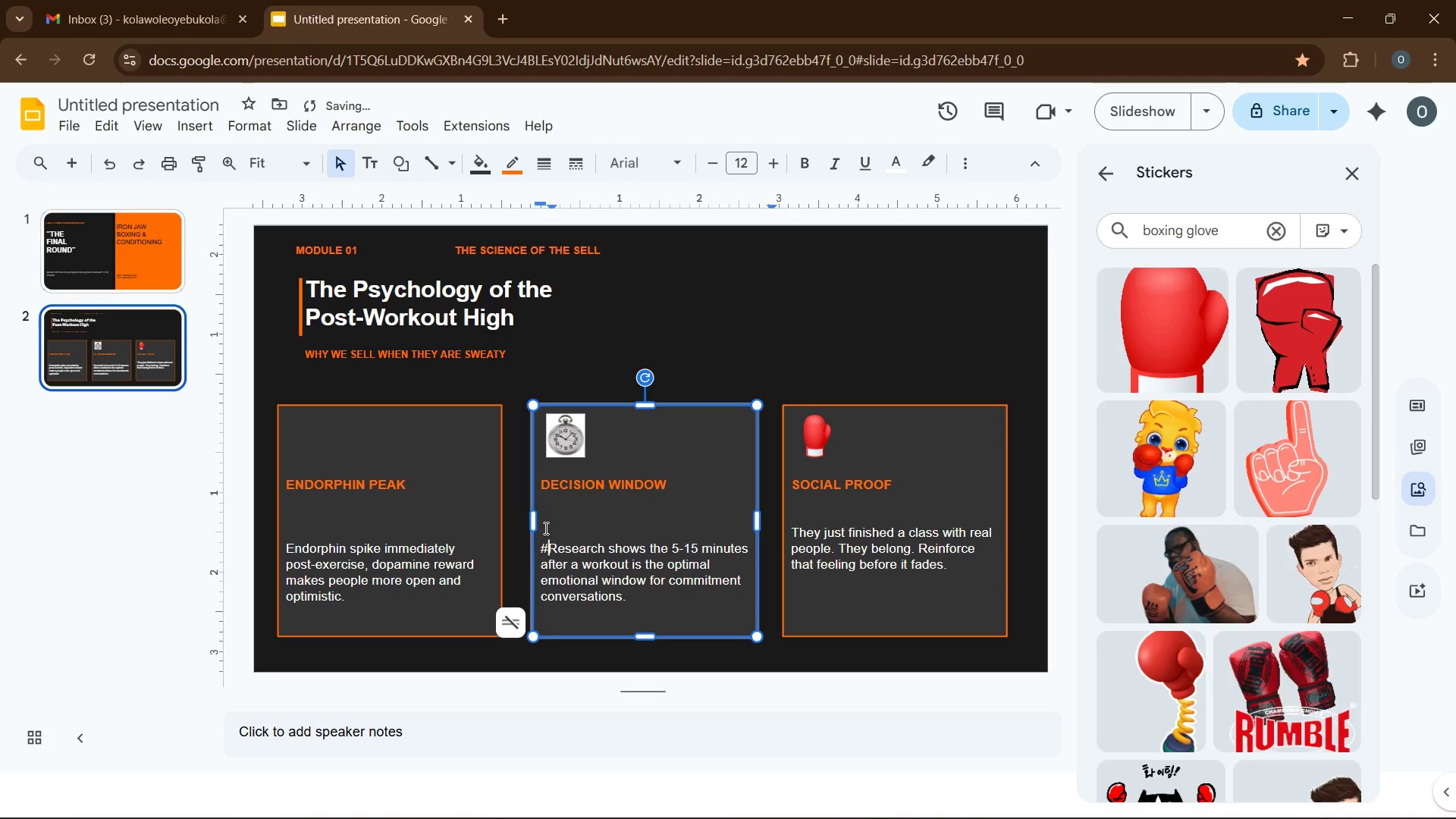 
key(Backspace)
 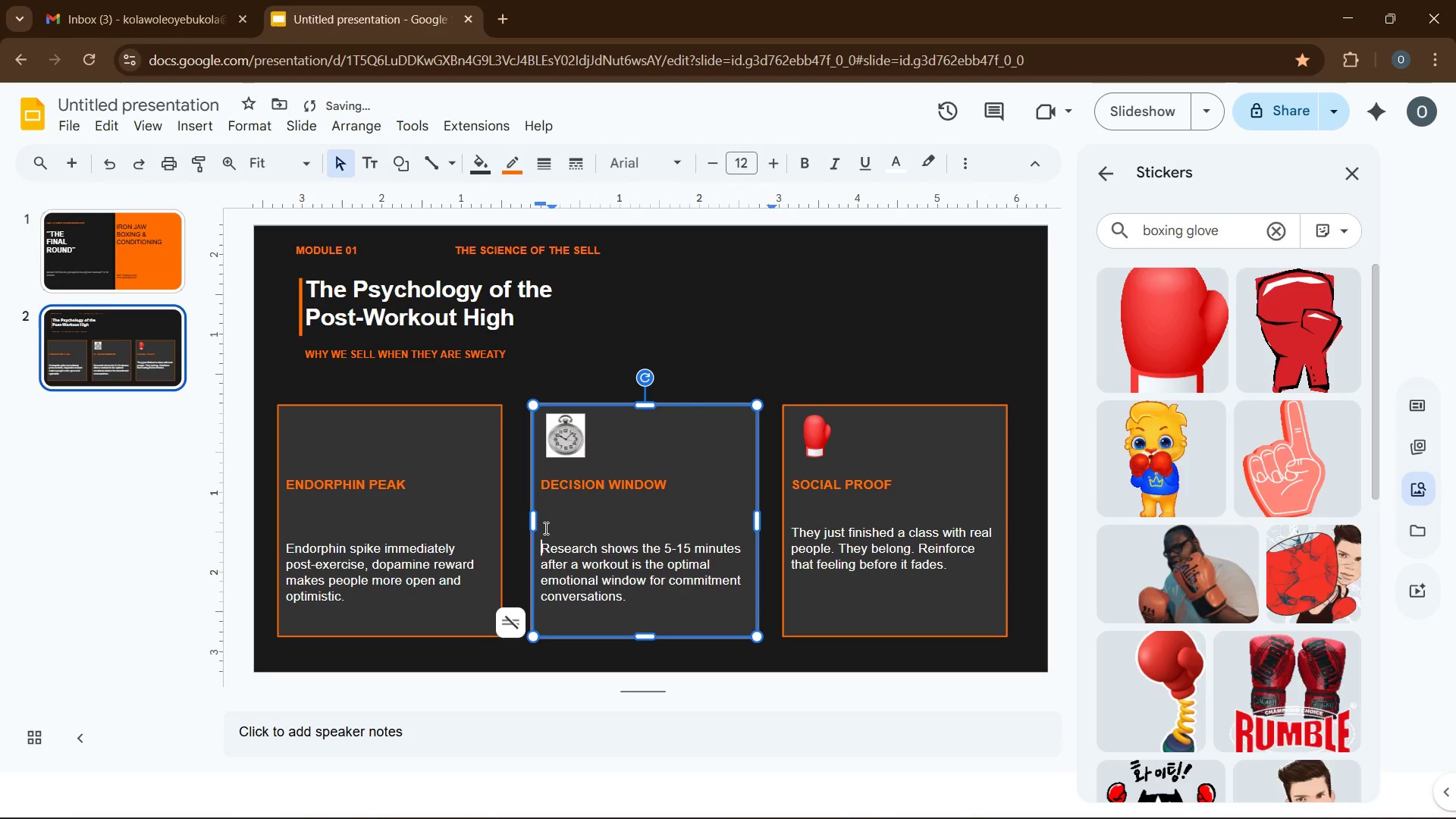 
key(Backspace)
 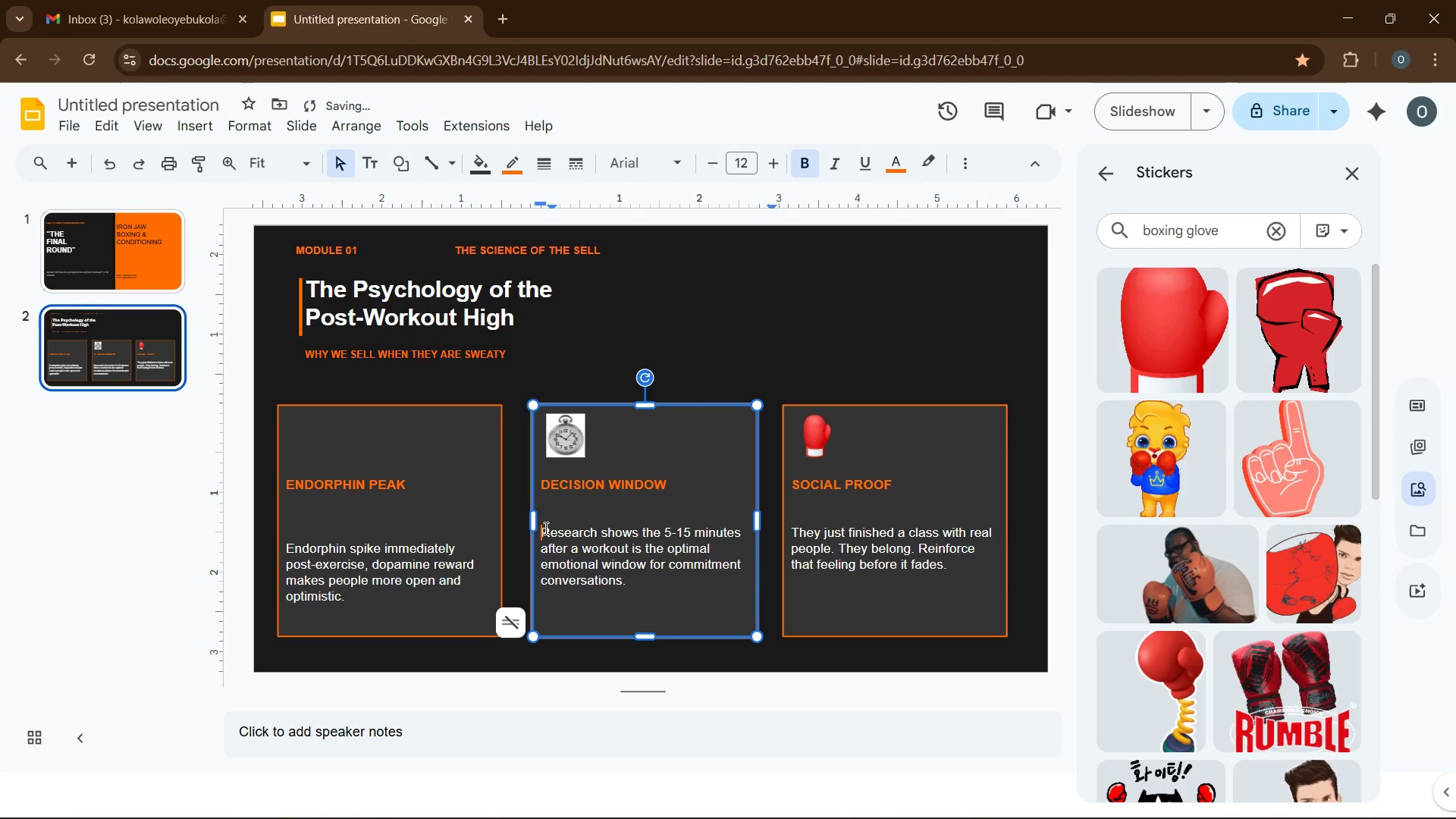 
key(Backspace)
 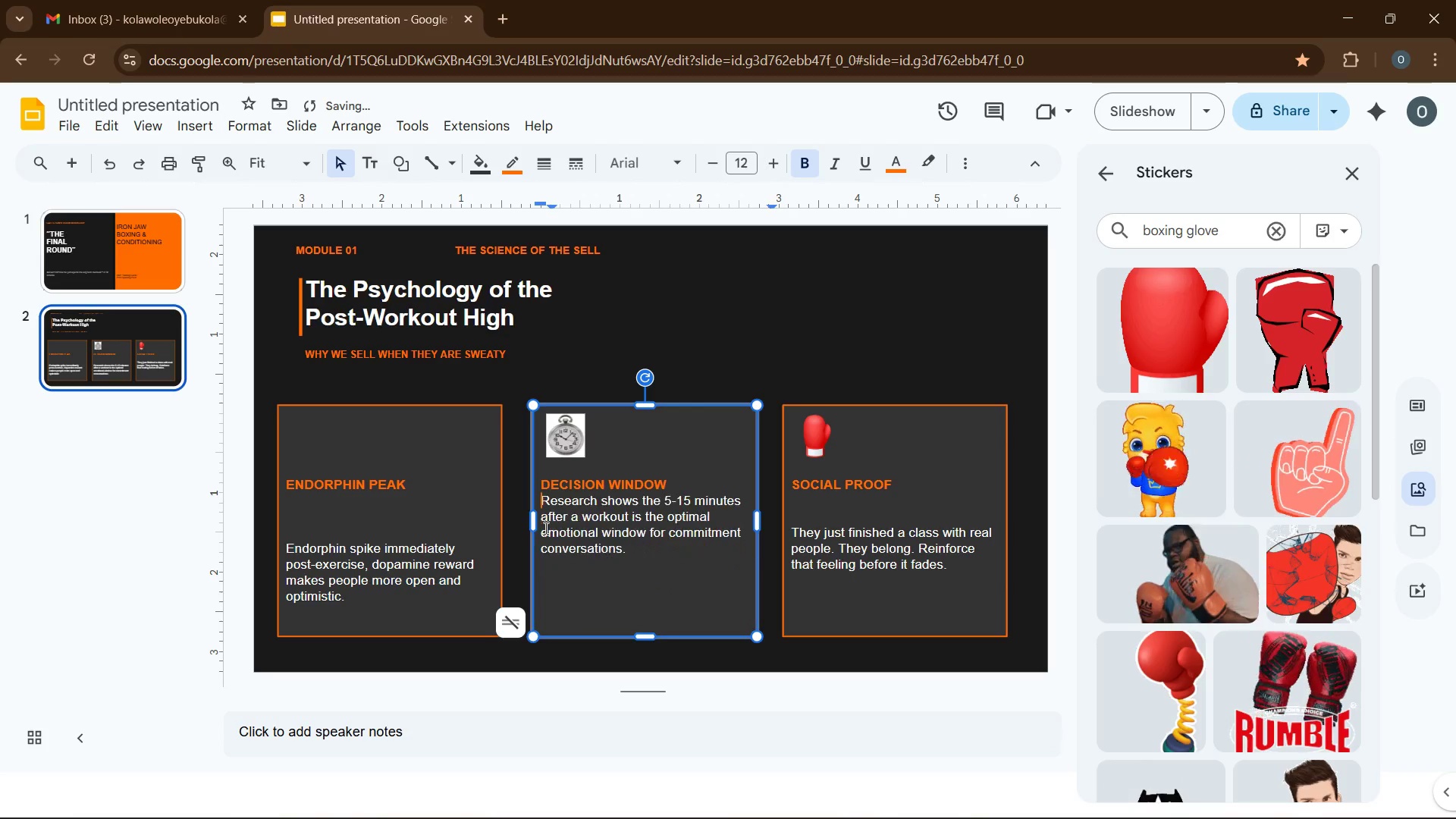 
key(Backspace)
 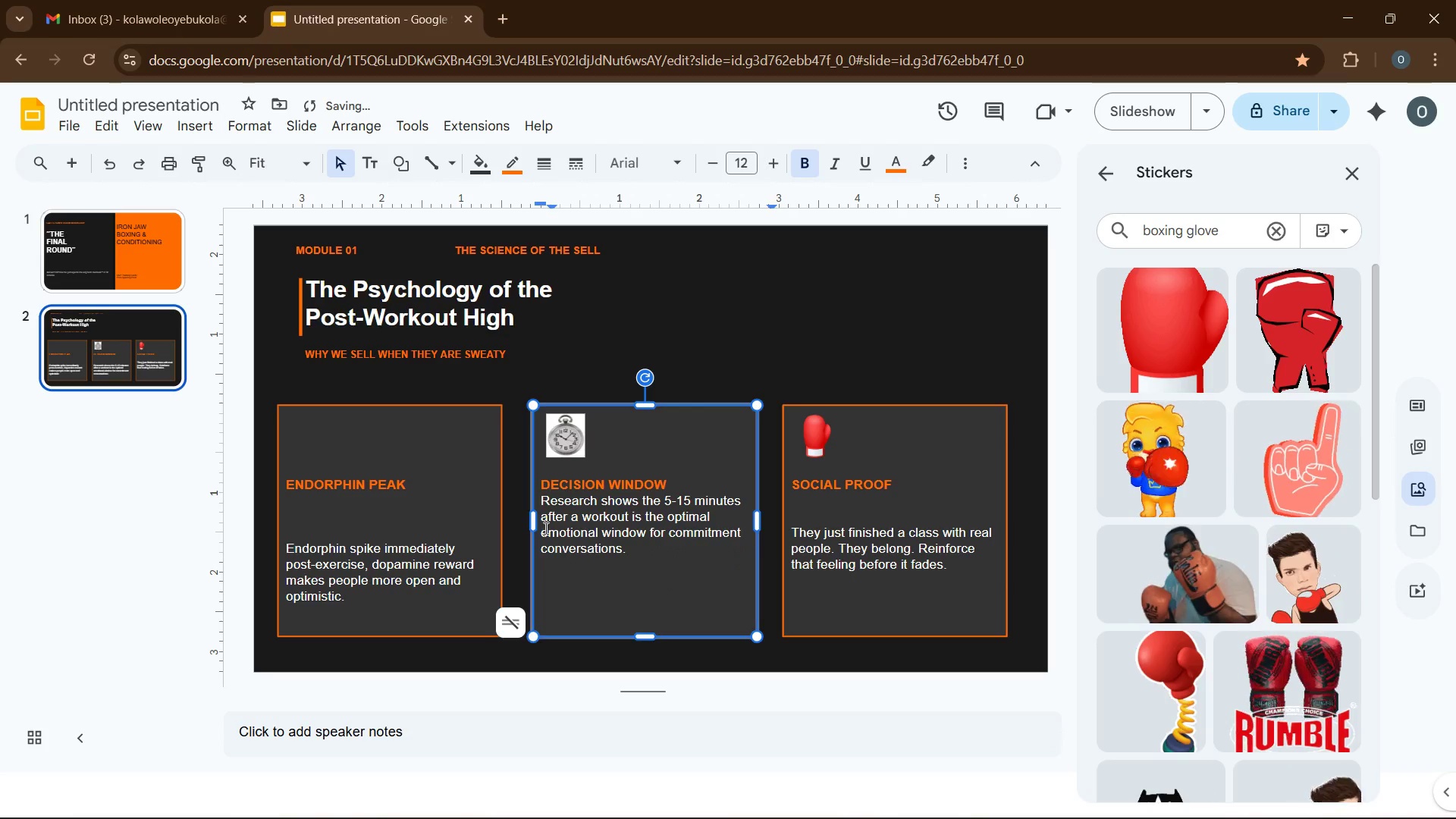 
key(Enter)
 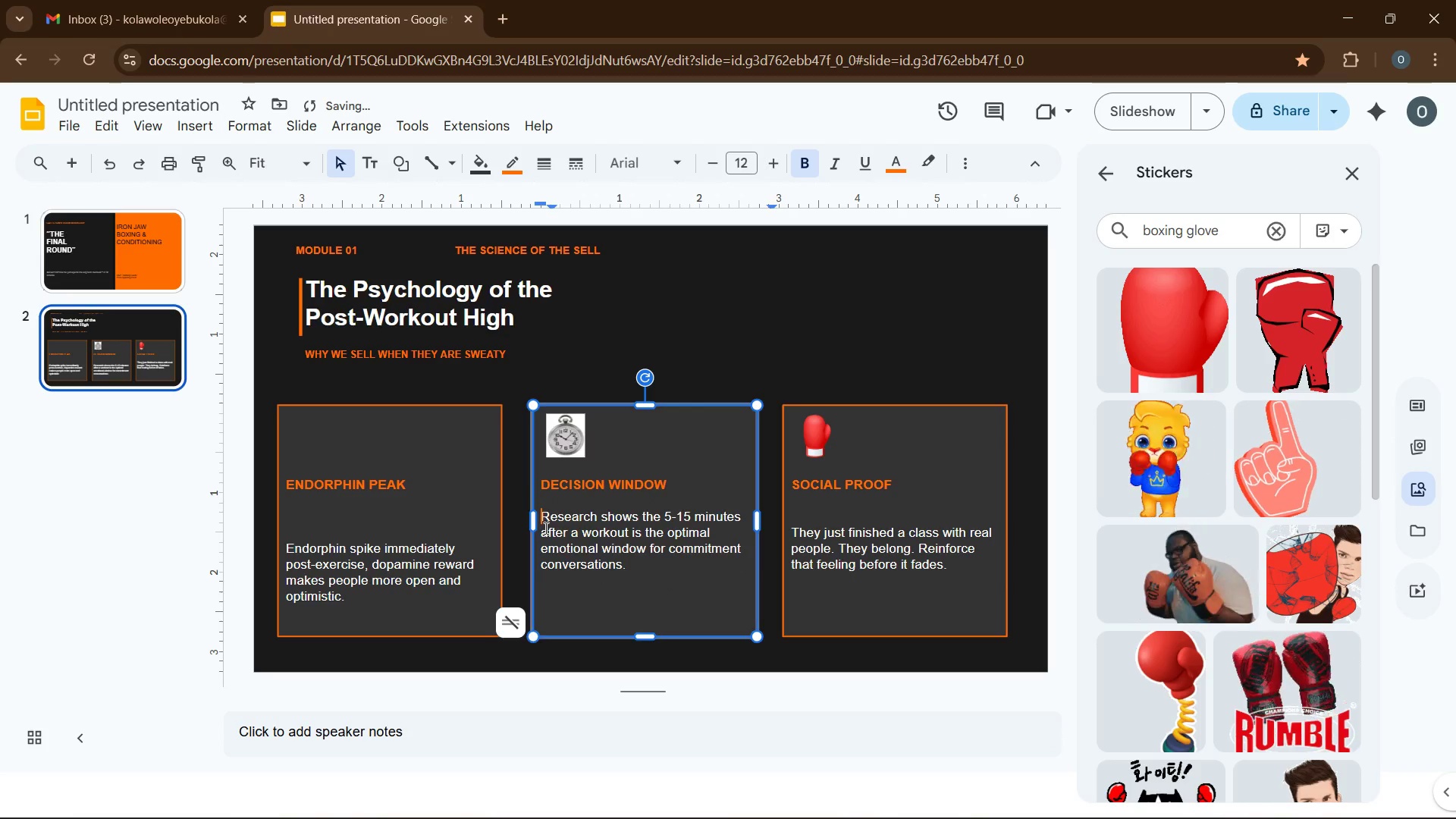 
key(Enter)
 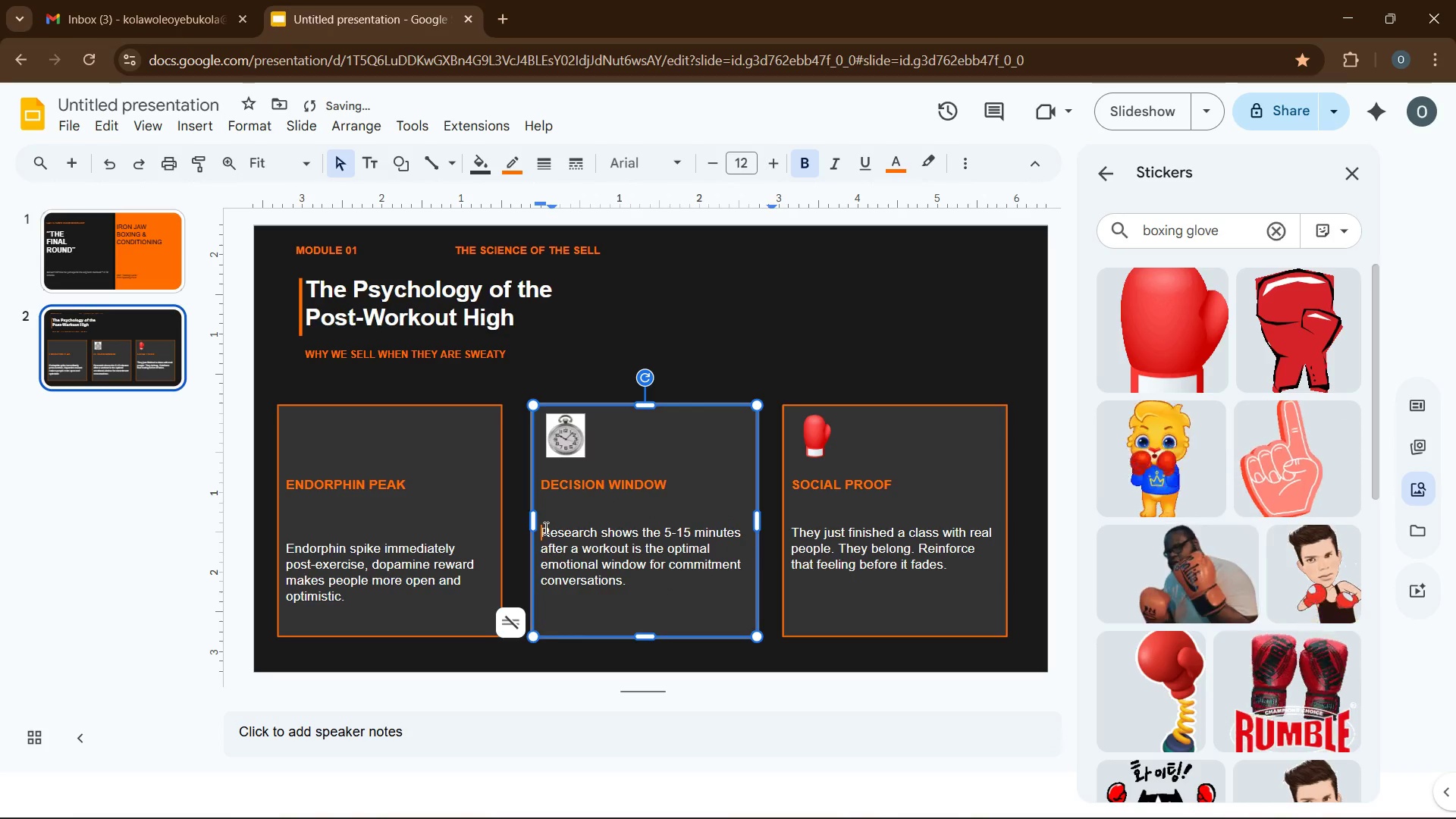 
key(Enter)
 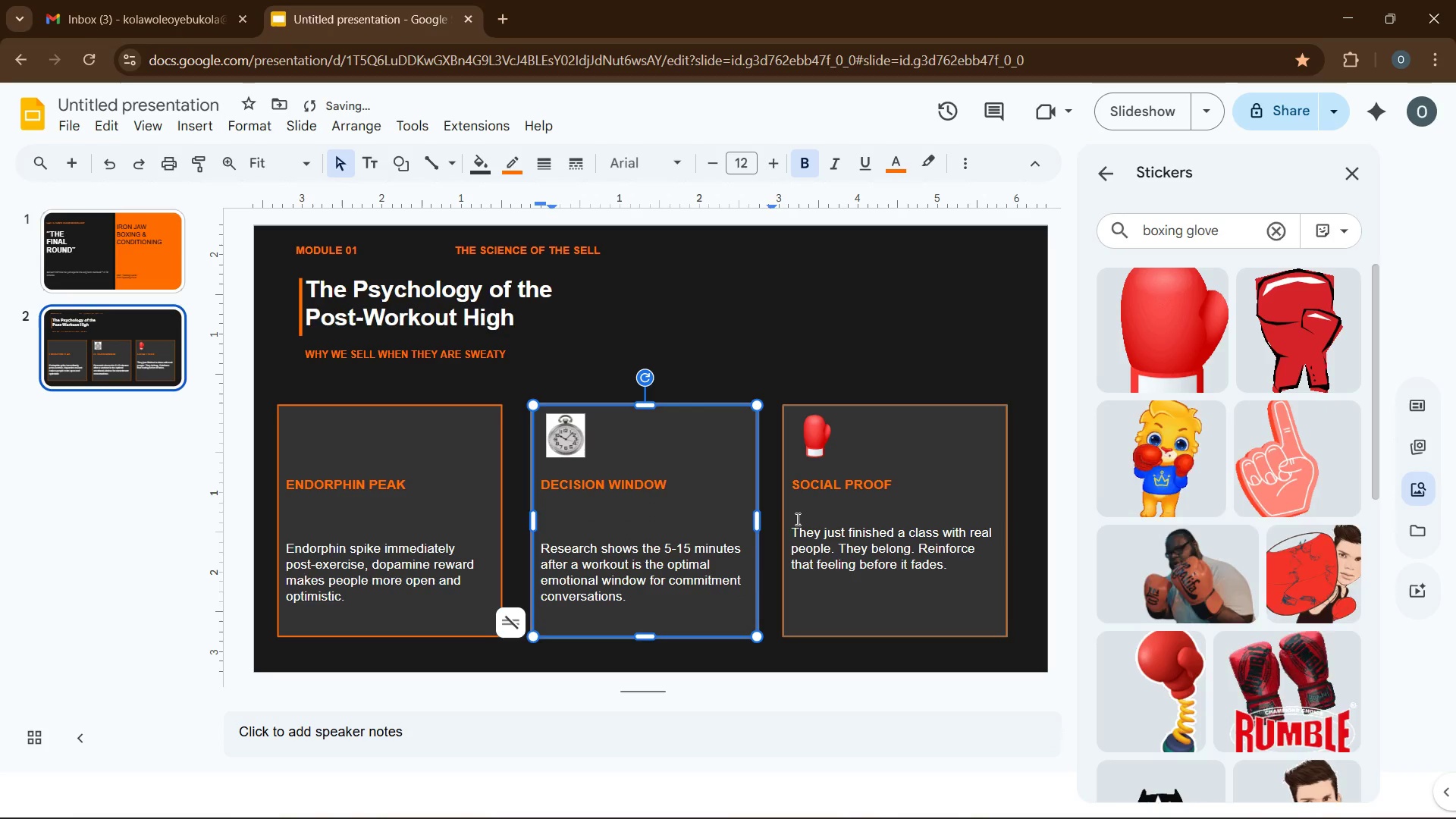 
left_click([797, 525])
 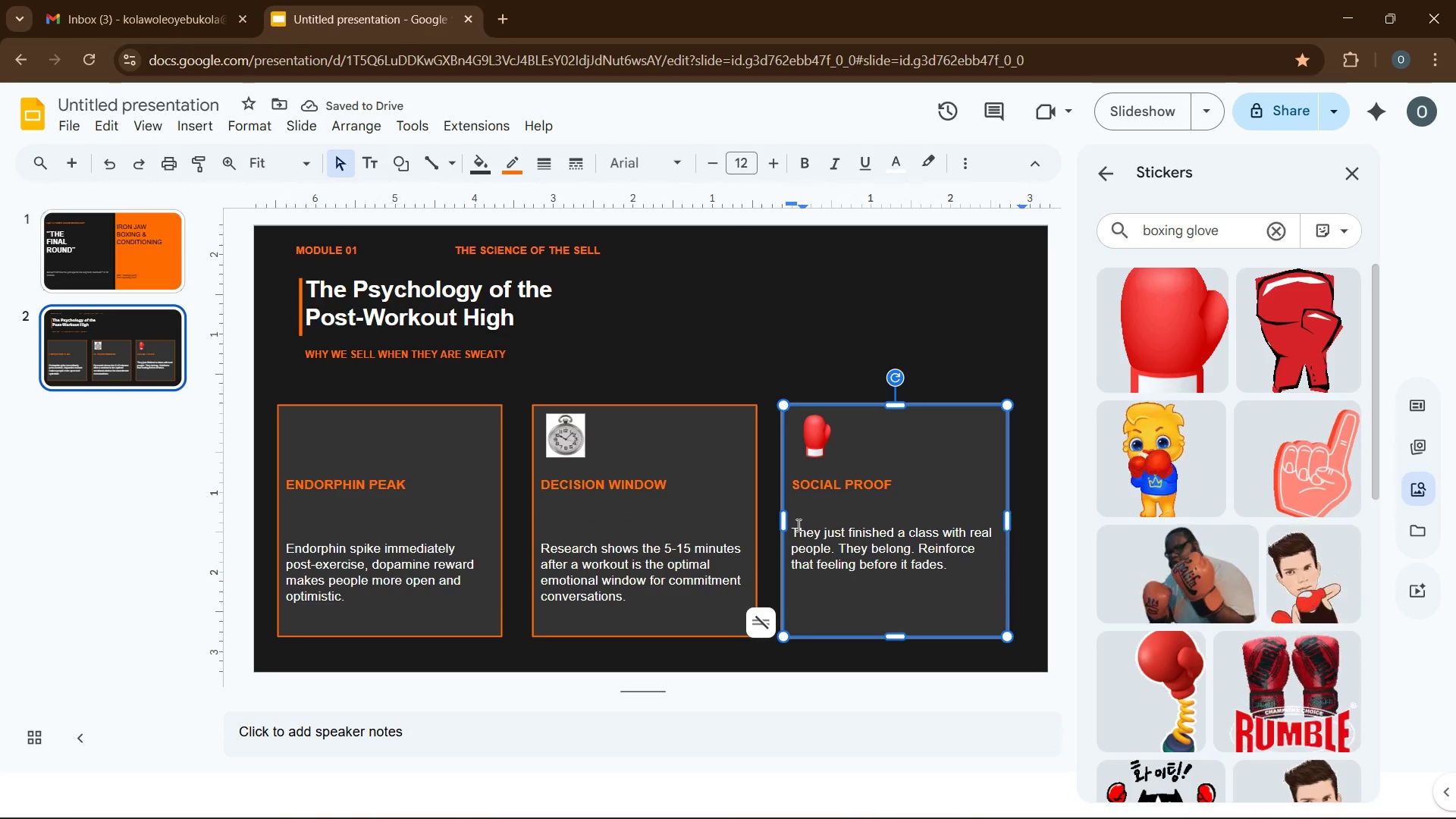 
key(ArrowLeft)
 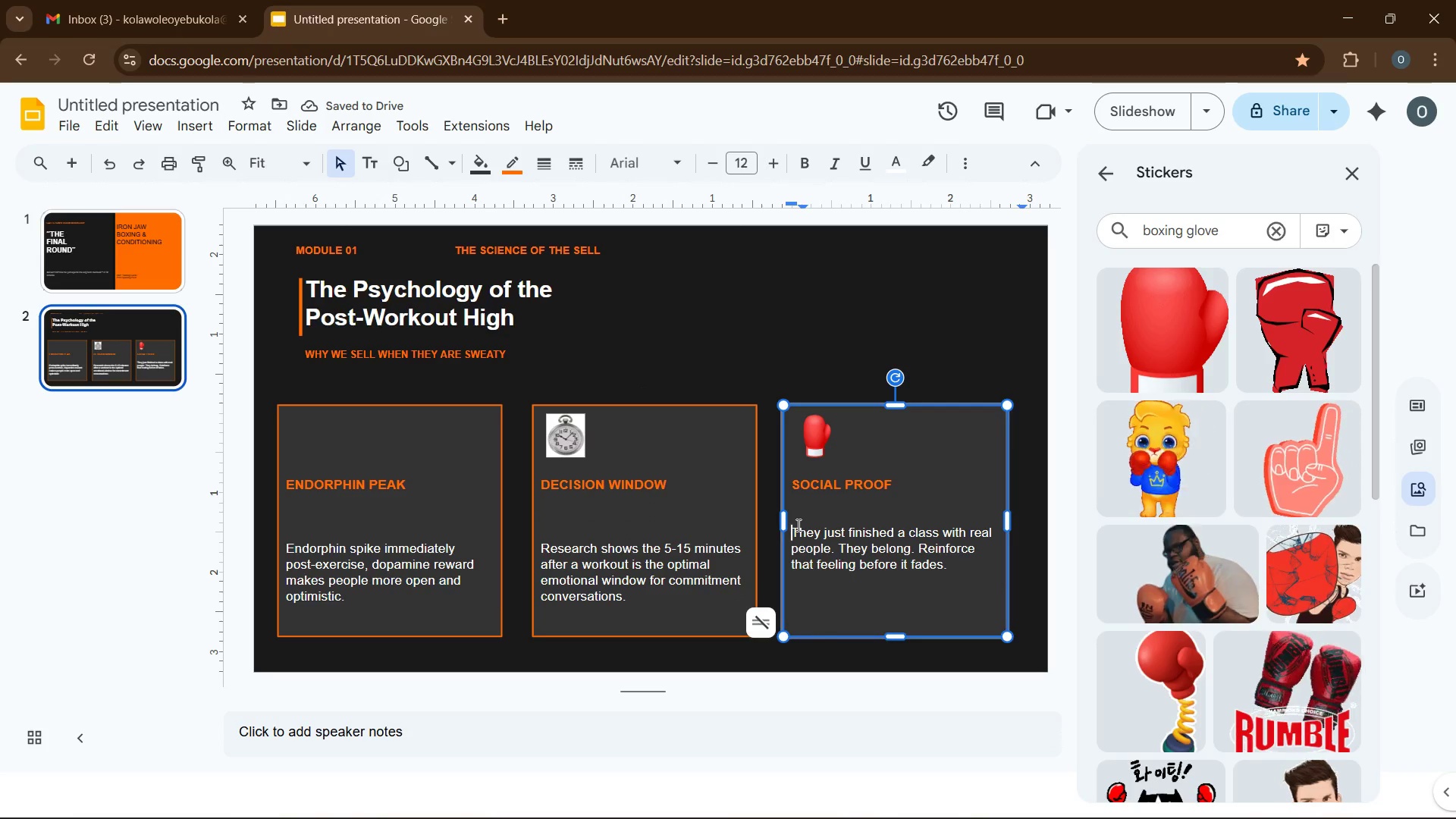 
key(Backspace)
 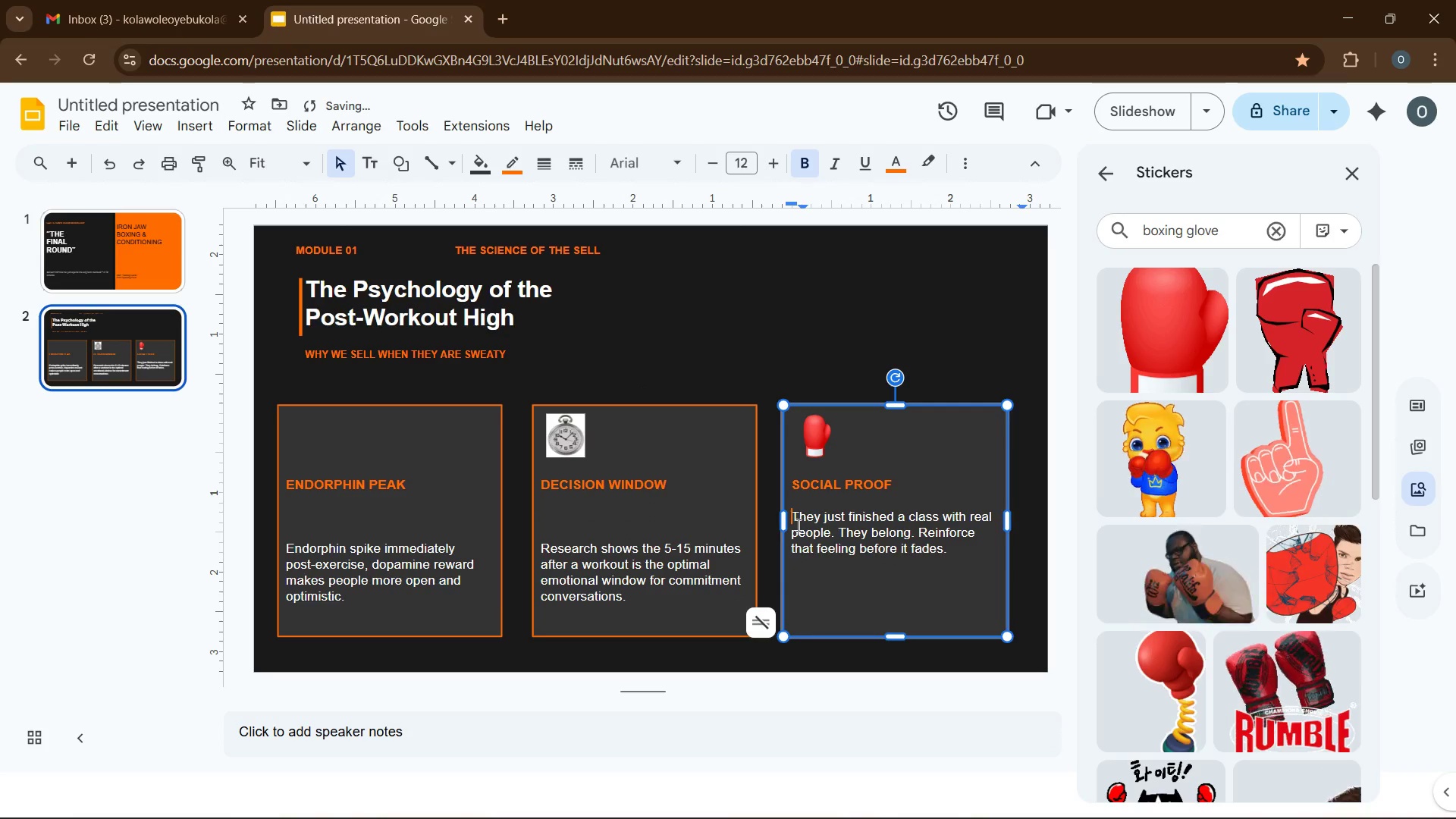 
key(Backspace)
 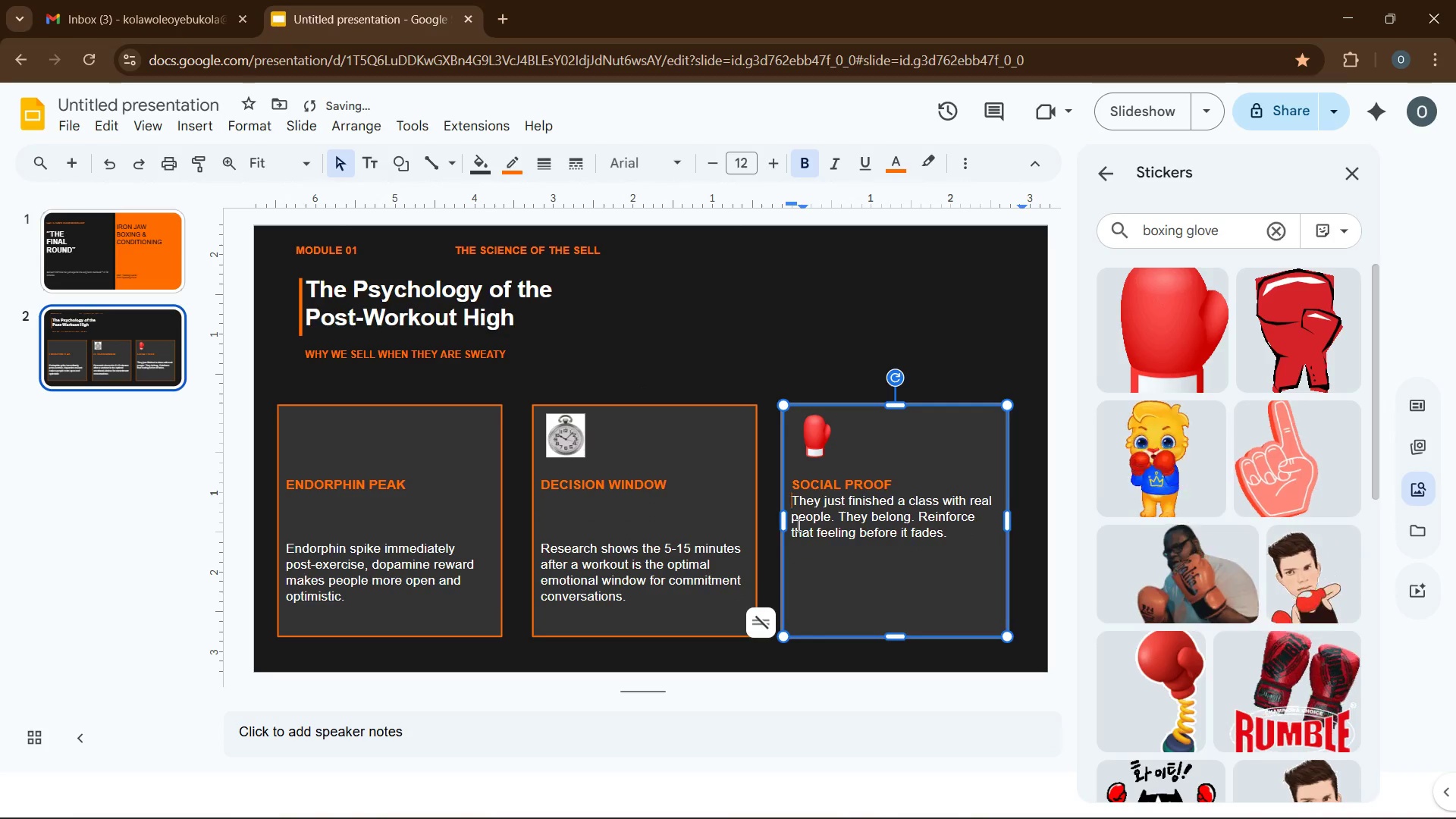 
key(Enter)
 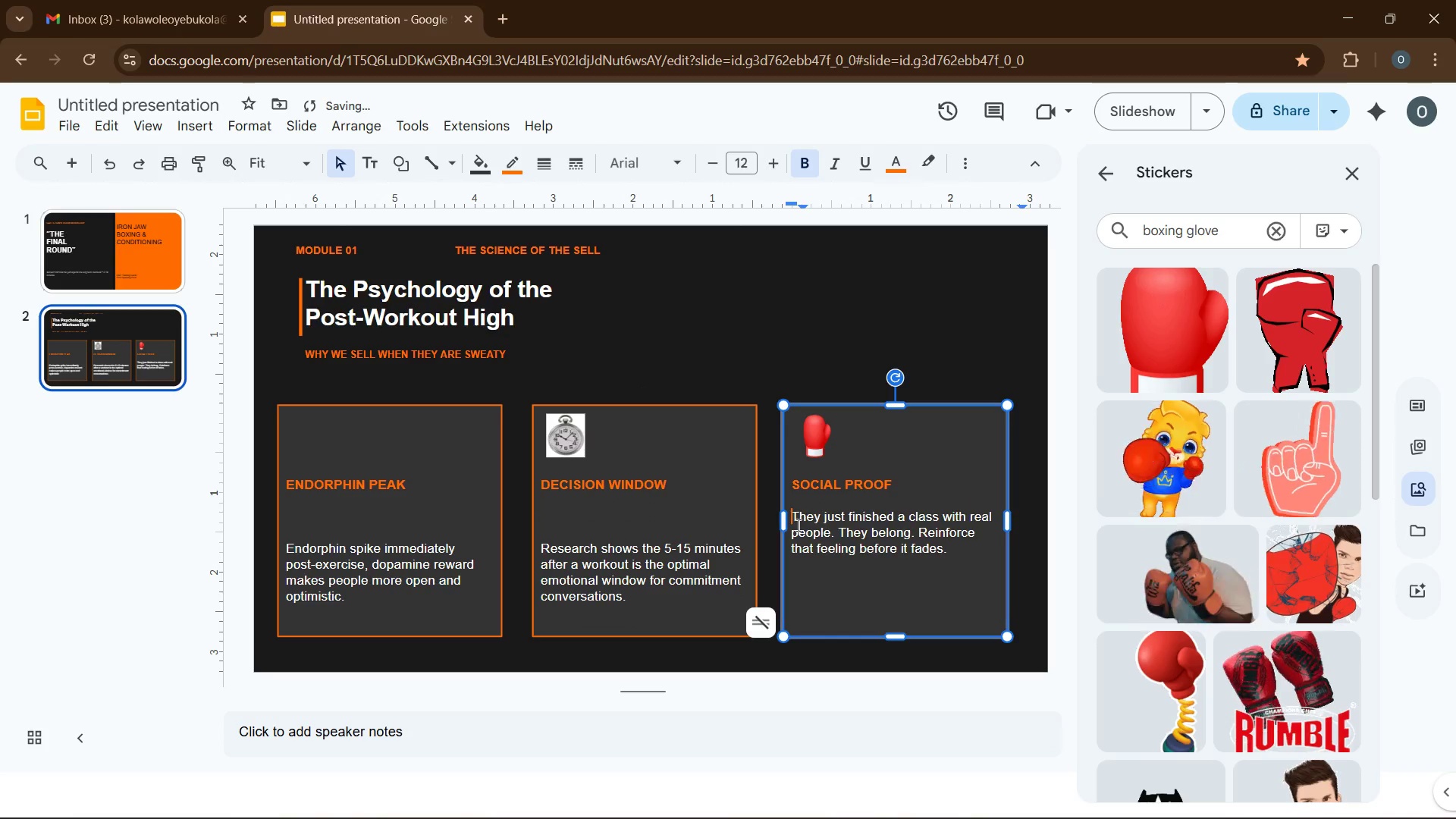 
key(Enter)
 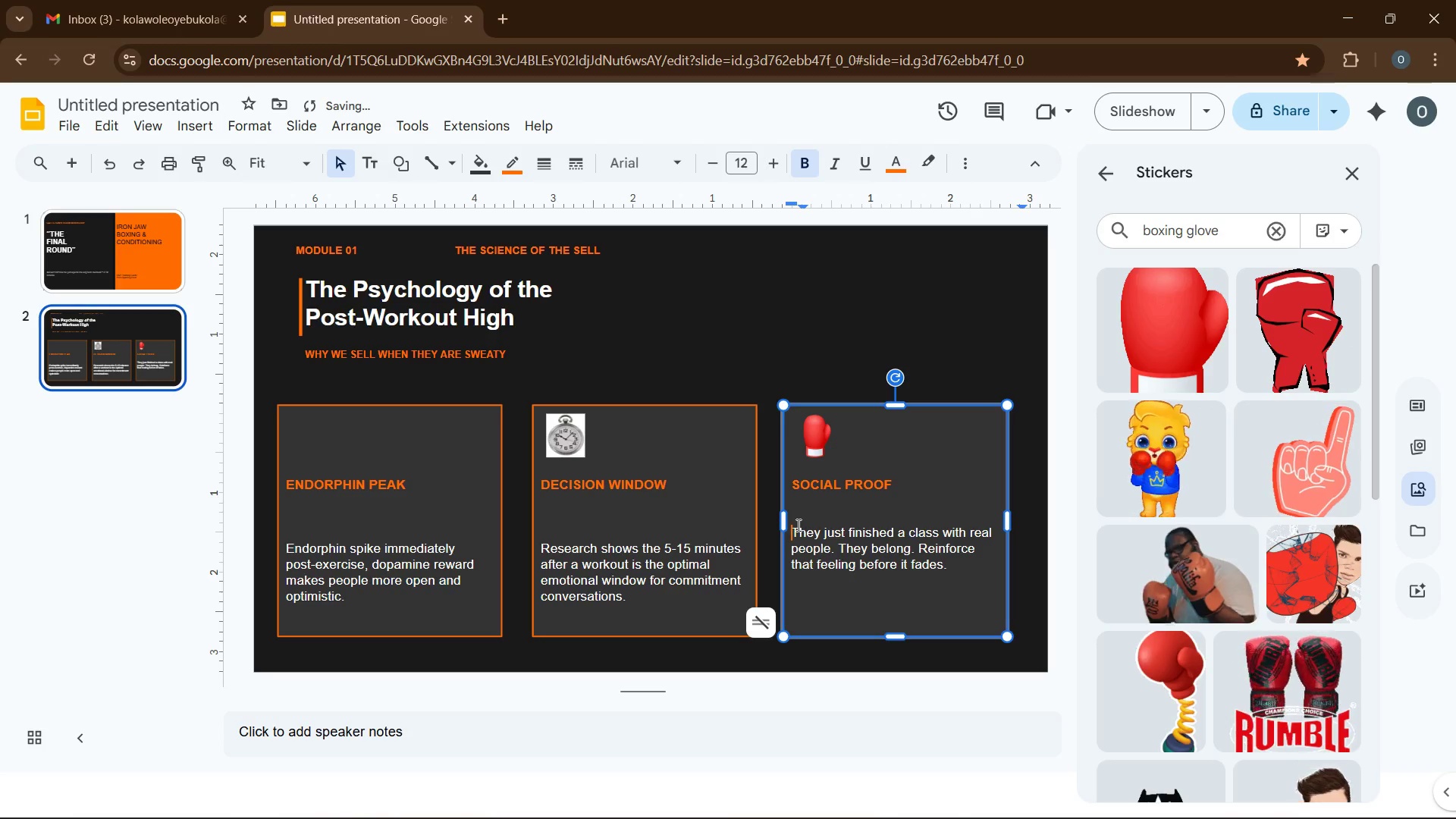 
key(Enter)
 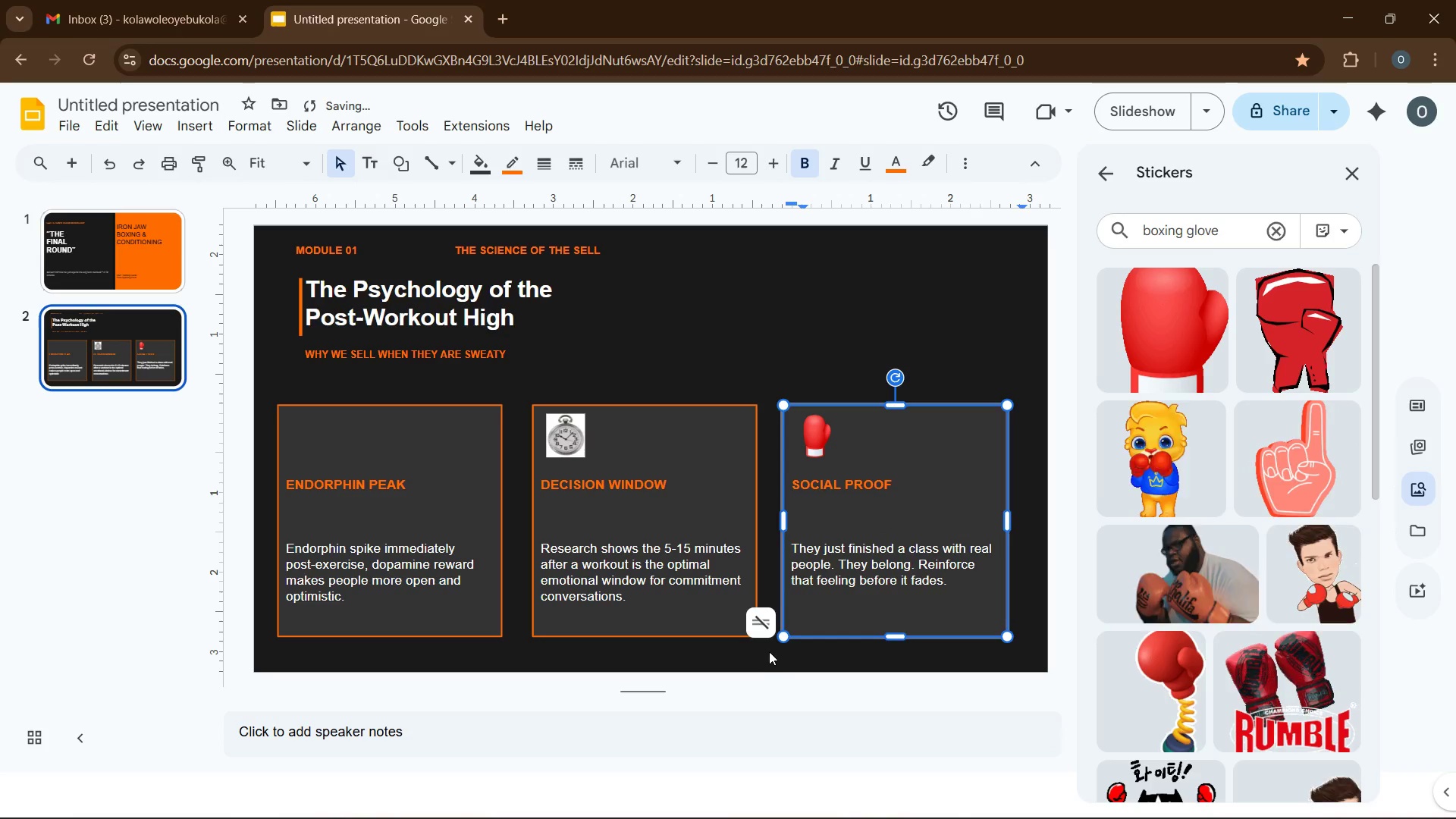 
left_click([770, 651])
 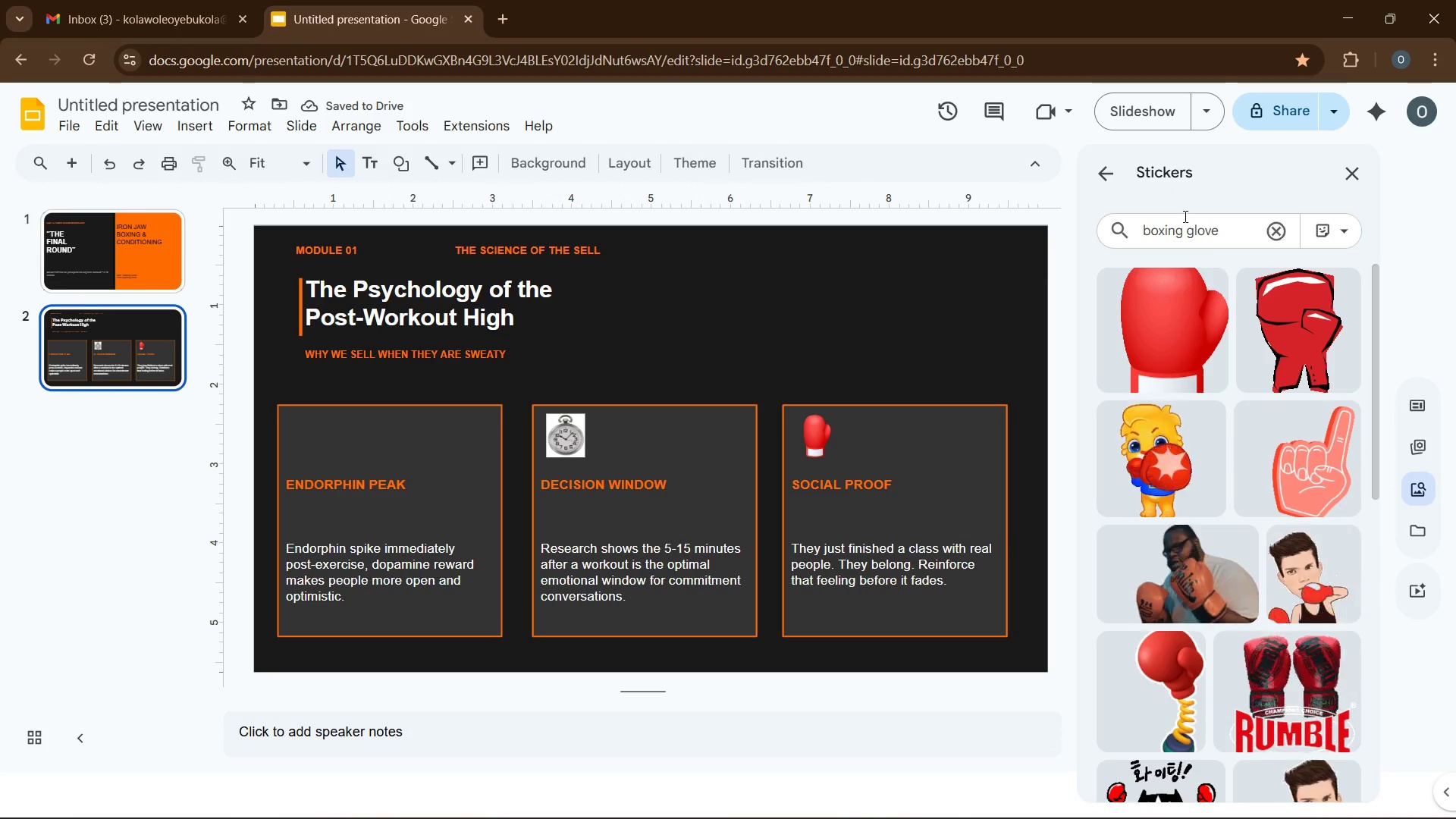 
left_click_drag(start_coordinate=[1219, 229], to_coordinate=[1134, 237])
 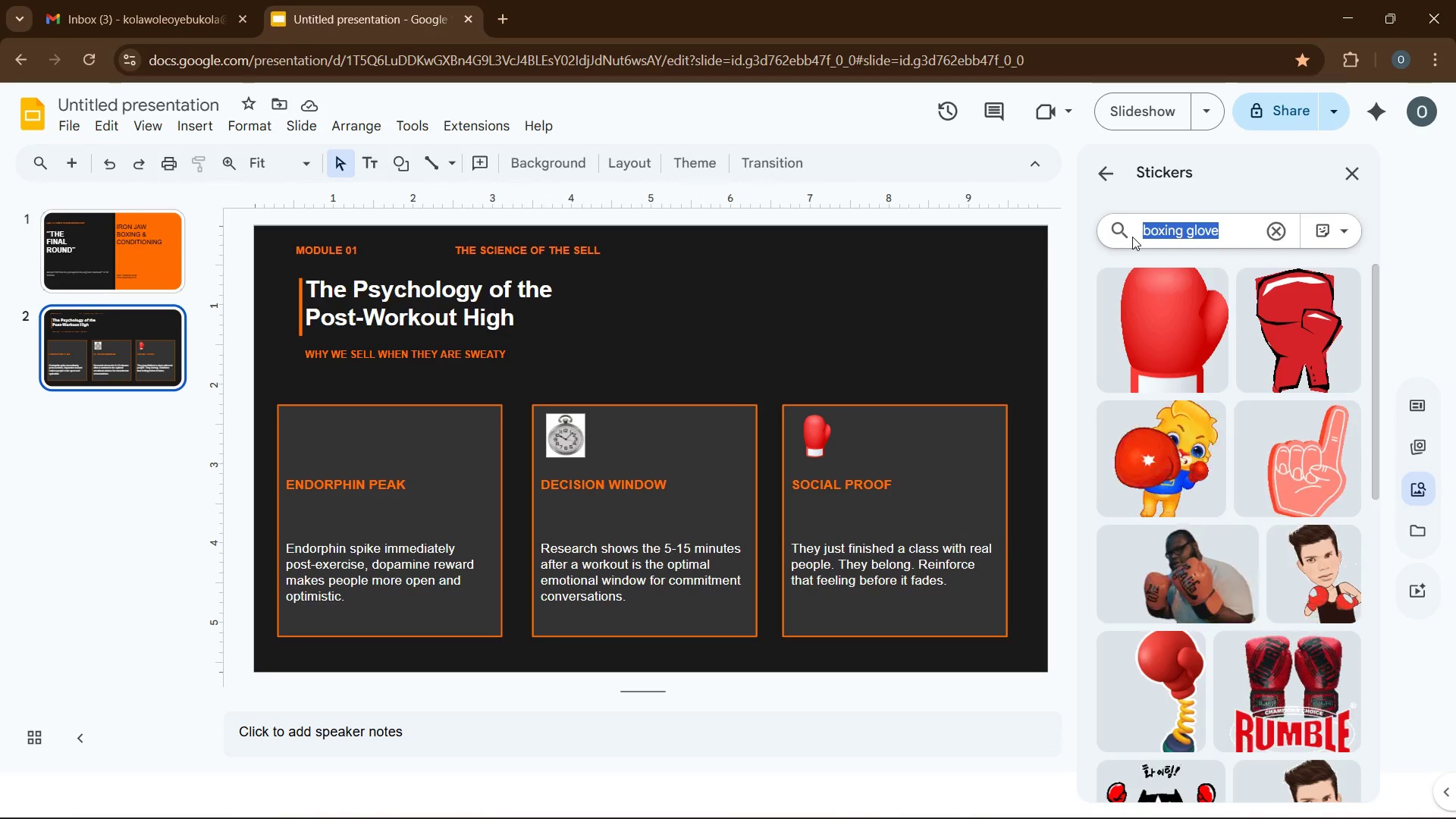 
type(time)
 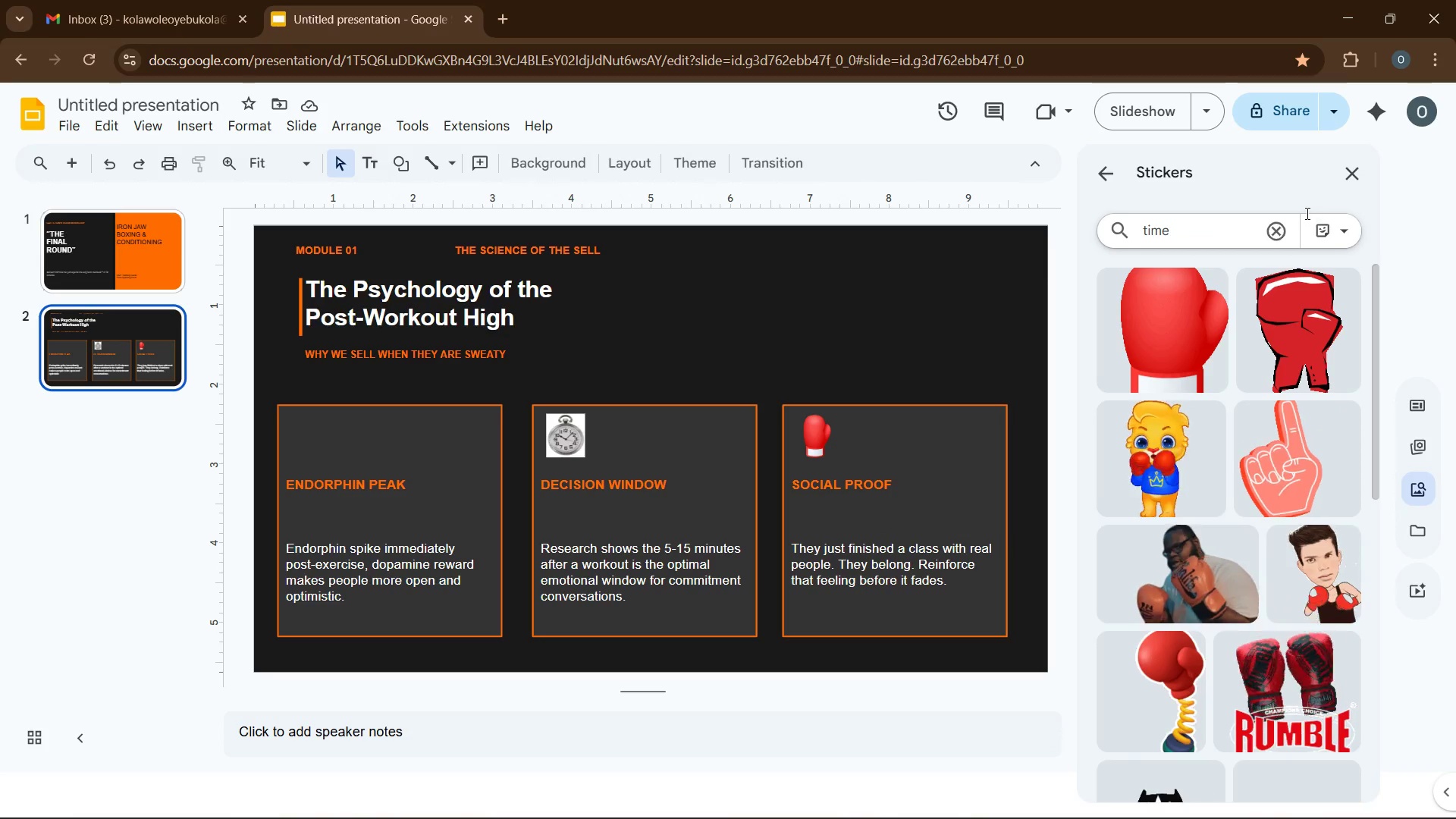 
left_click([1349, 233])
 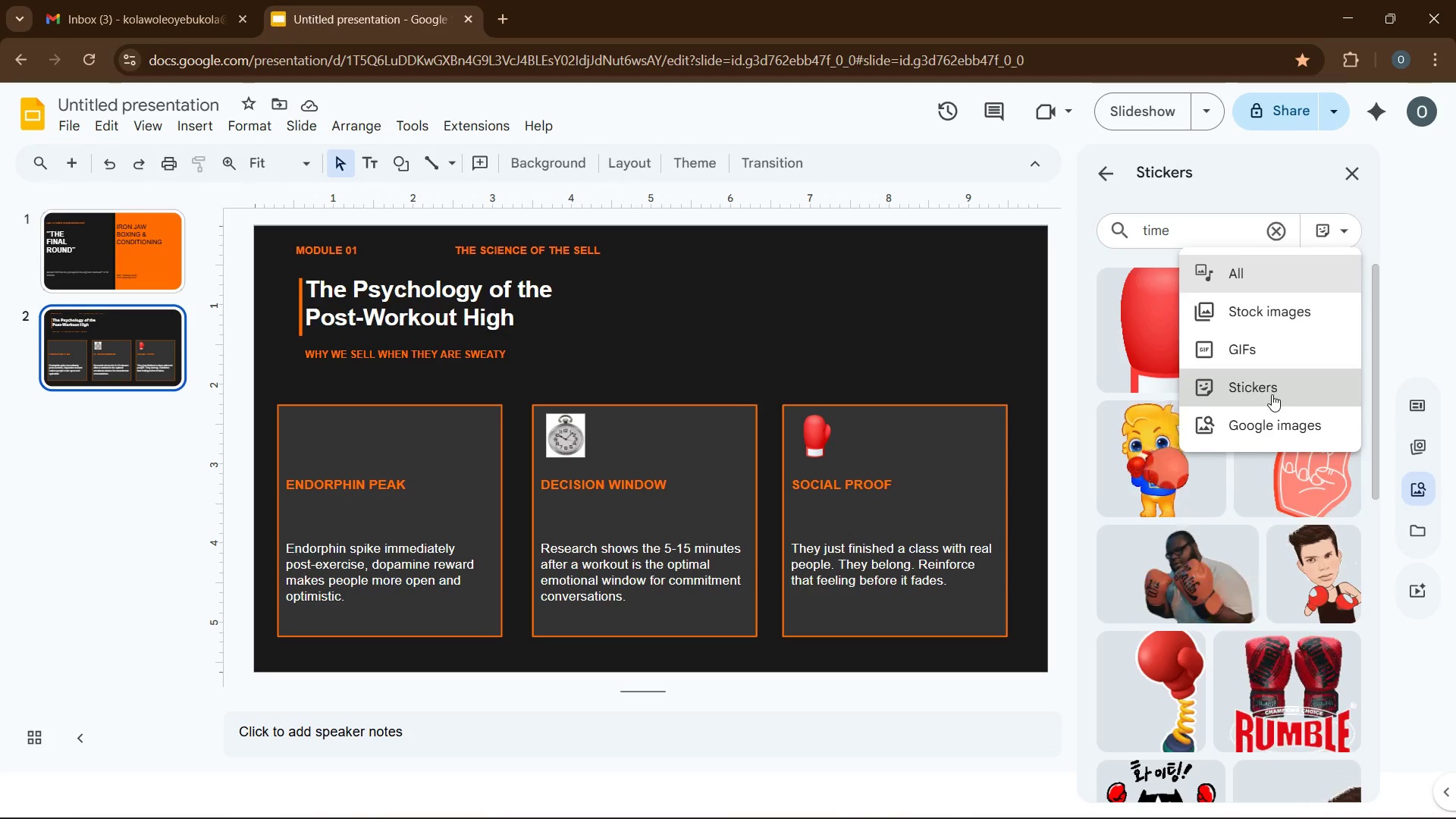 
left_click([1272, 394])
 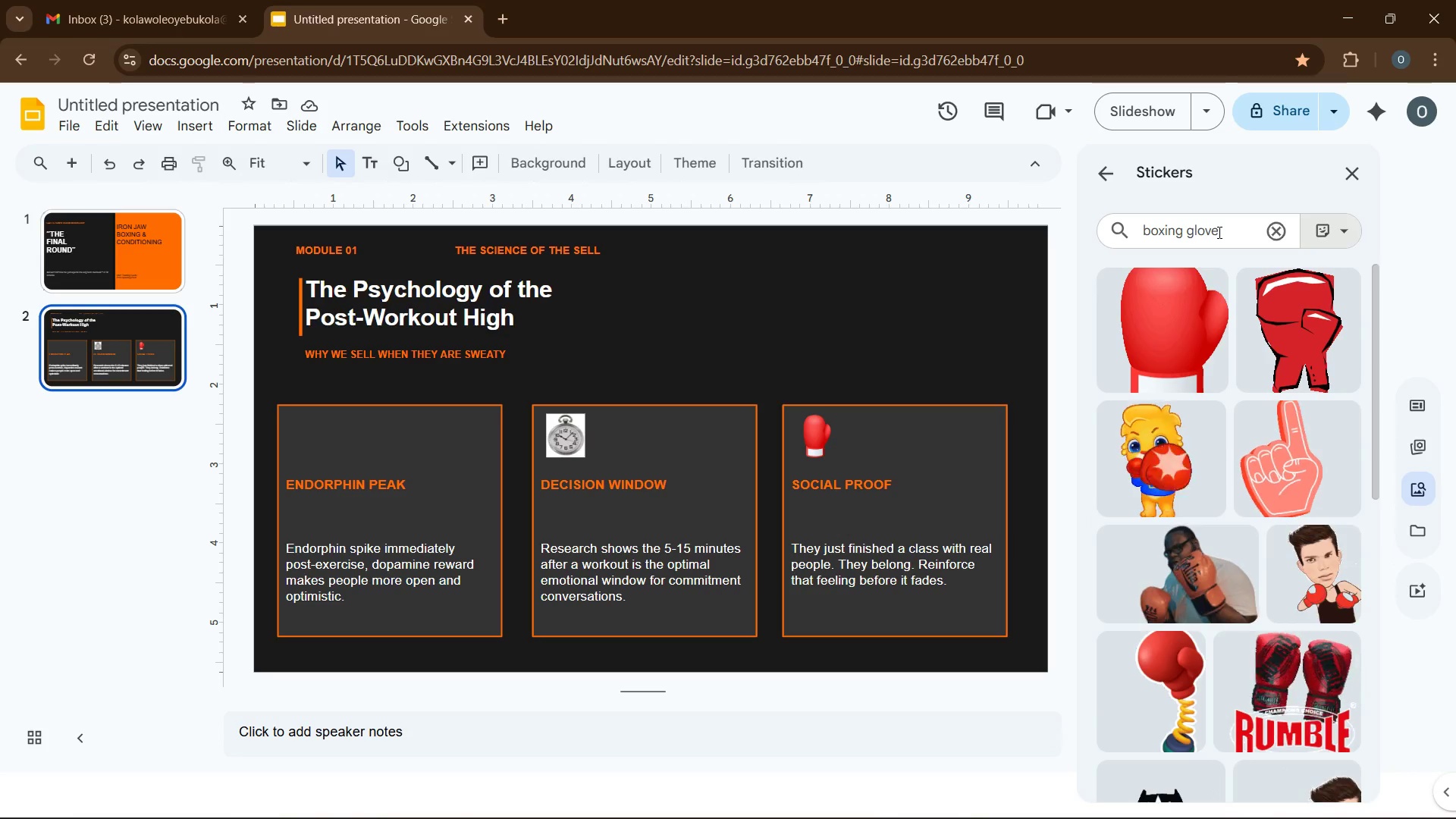 
double_click([1218, 232])
 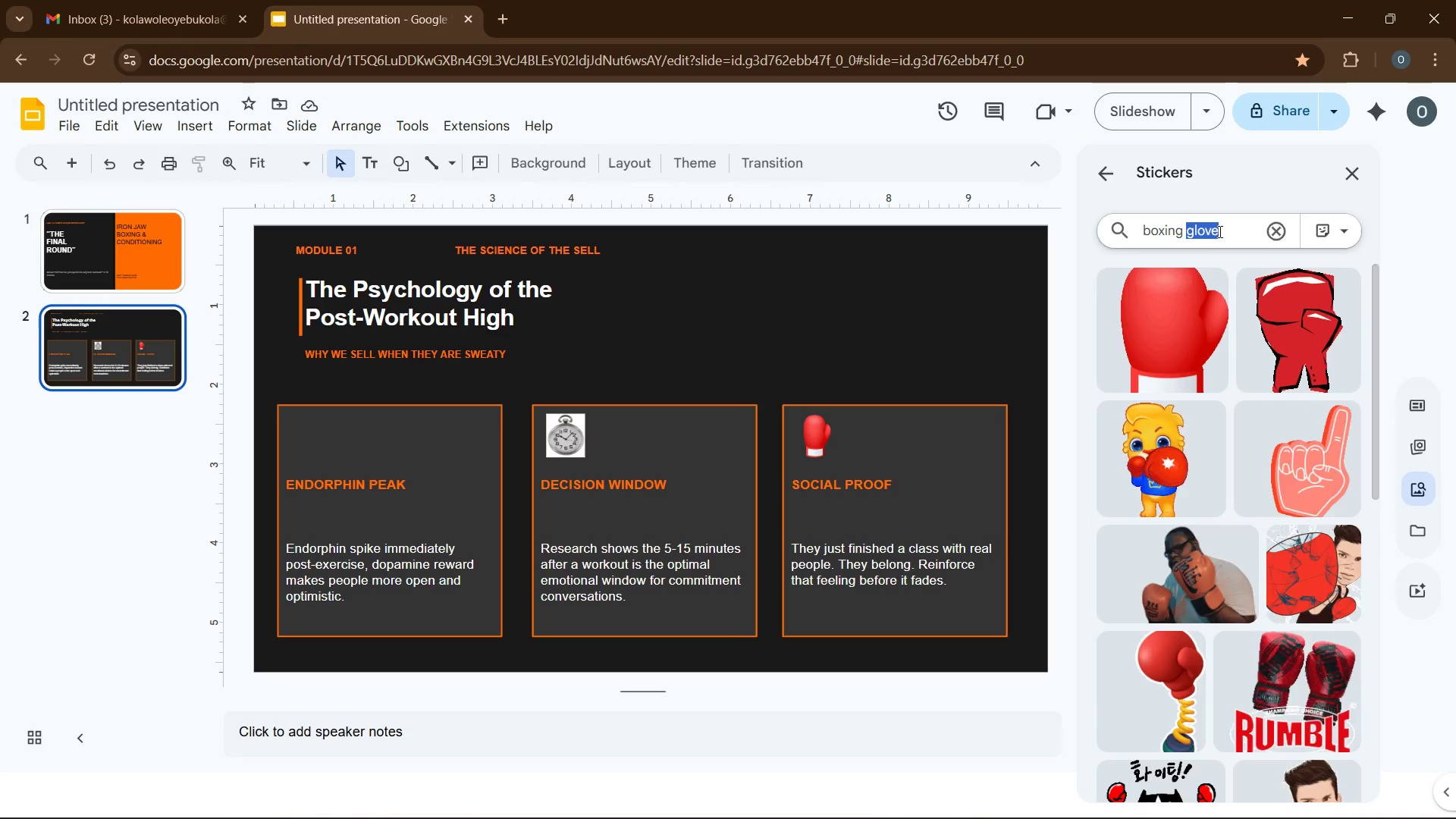 
key(Backspace)
key(Backspace)
key(Backspace)
key(Backspace)
key(Backspace)
key(Backspace)
key(Backspace)
key(Backspace)
type(thunder bolt)
 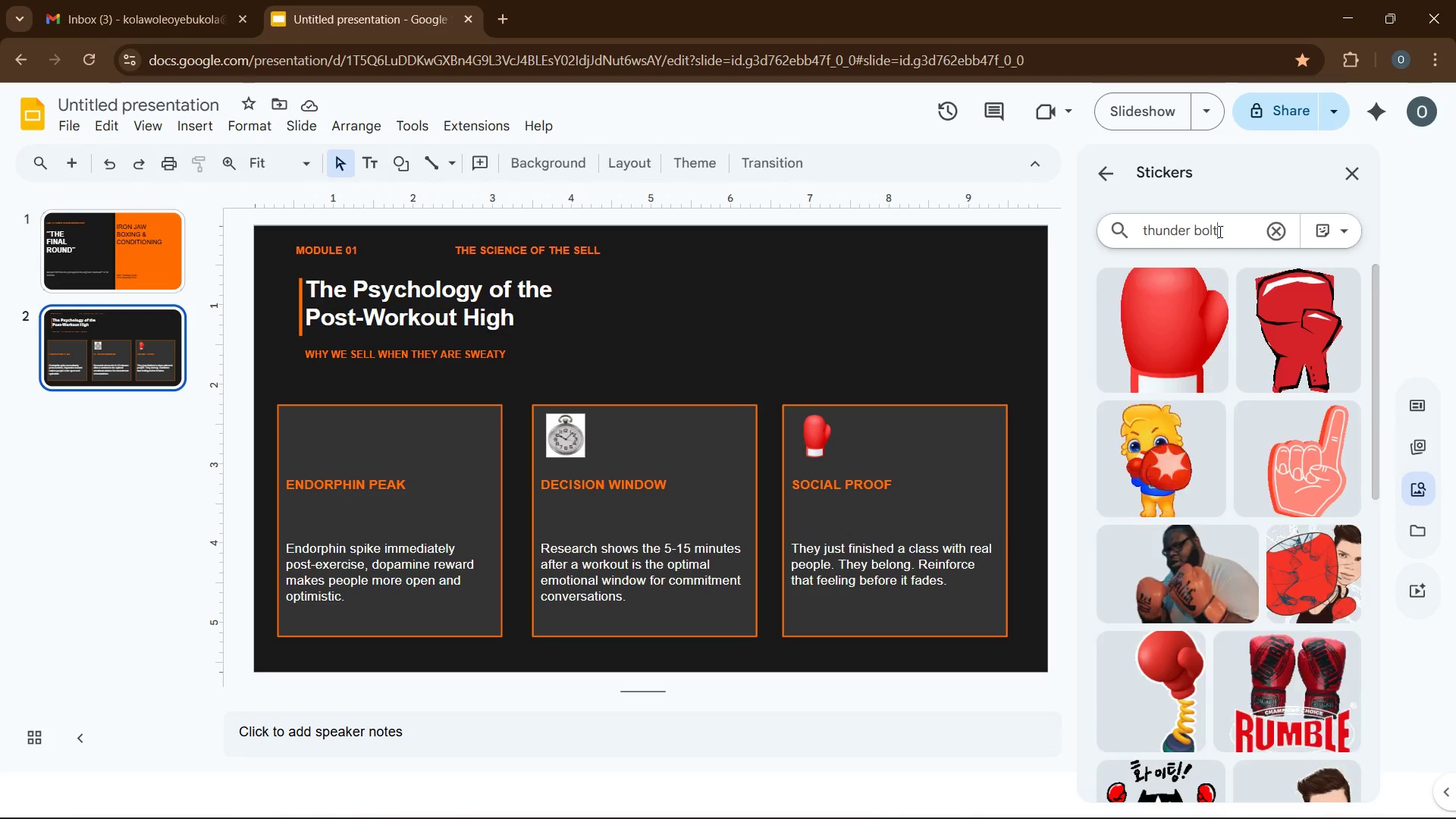 
key(Enter)
 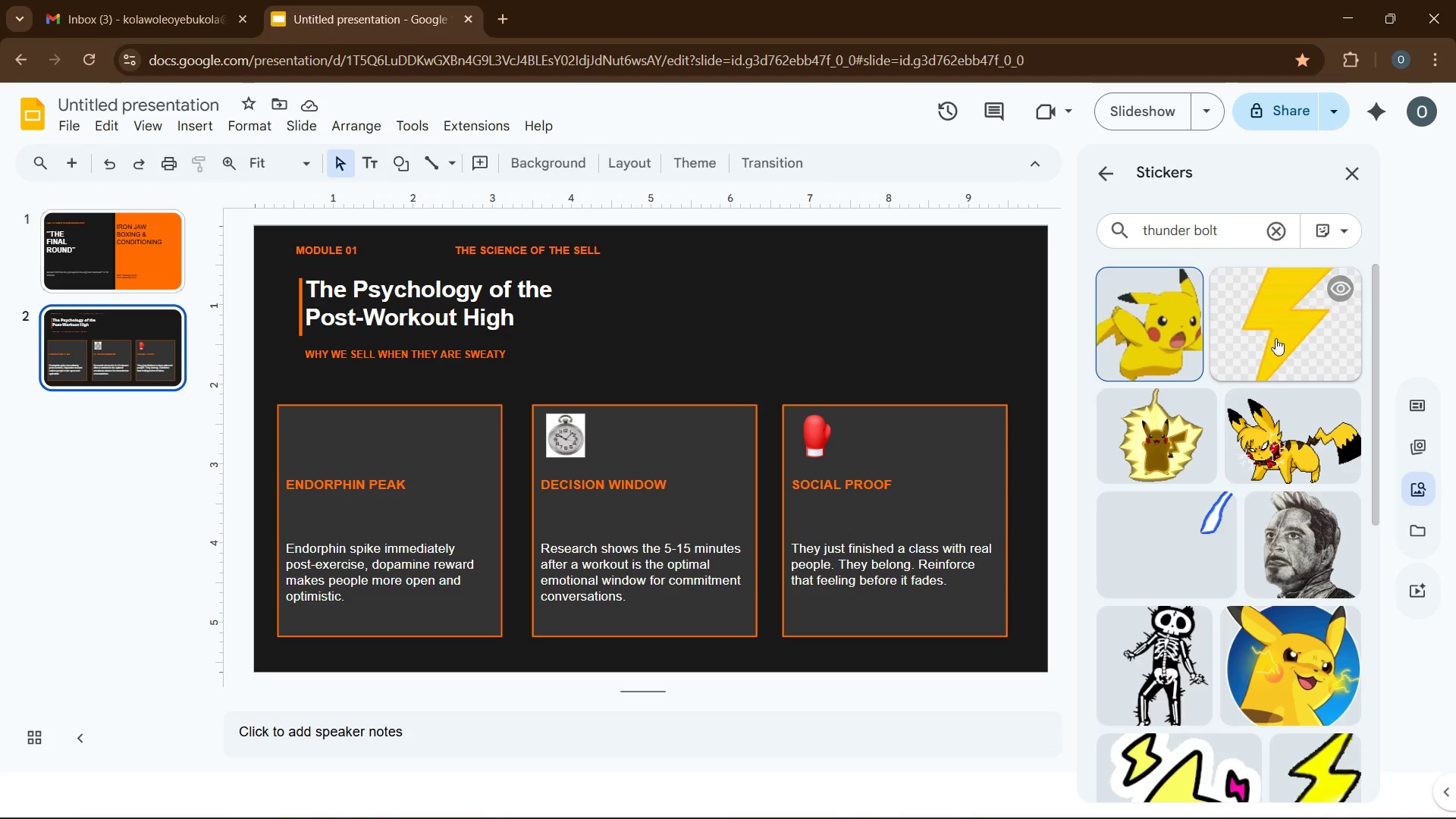 
left_click([1298, 315])
 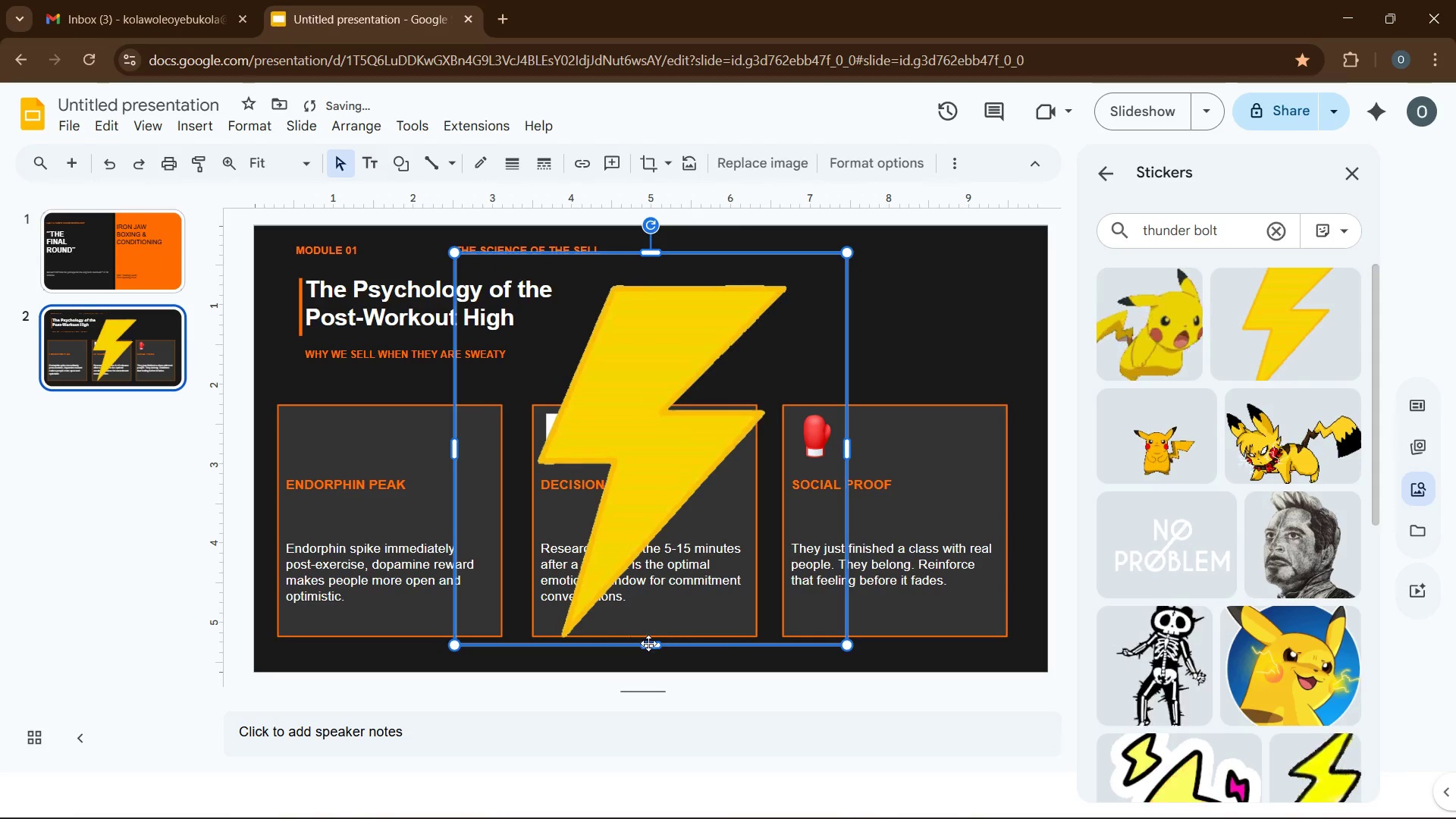 
left_click_drag(start_coordinate=[648, 648], to_coordinate=[681, 413])
 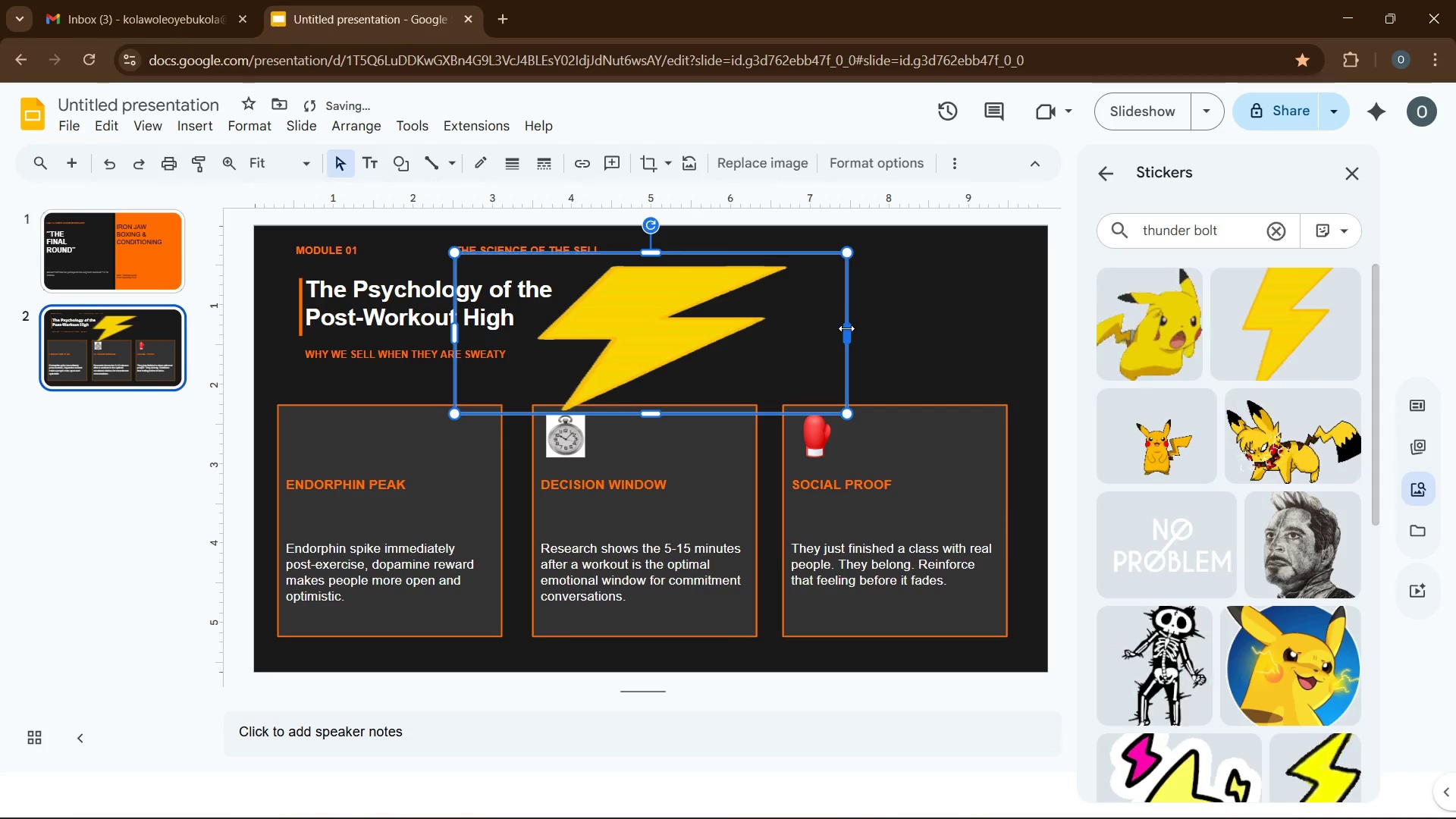 
left_click_drag(start_coordinate=[846, 328], to_coordinate=[578, 335])
 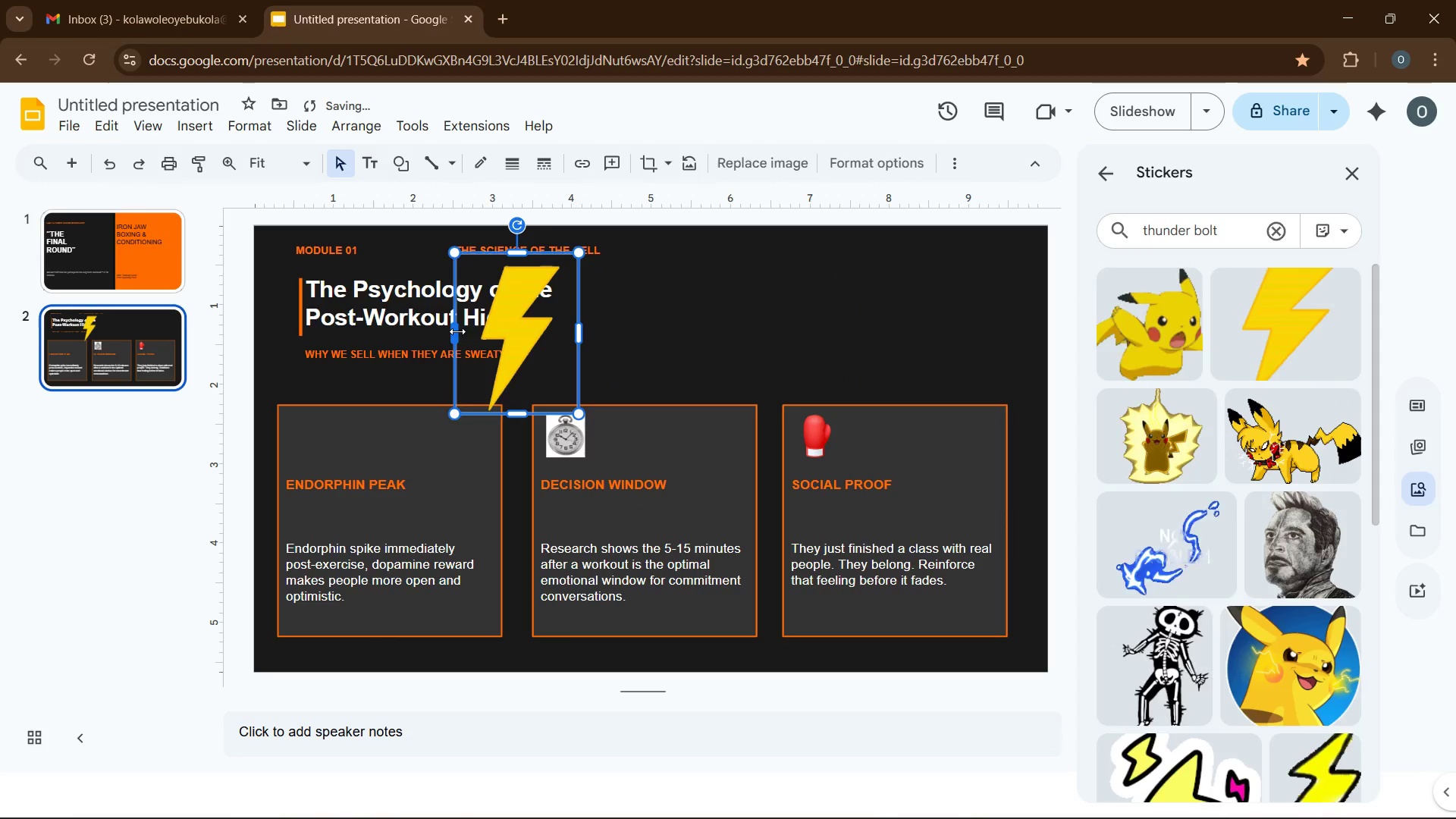 
left_click_drag(start_coordinate=[455, 331], to_coordinate=[481, 336])
 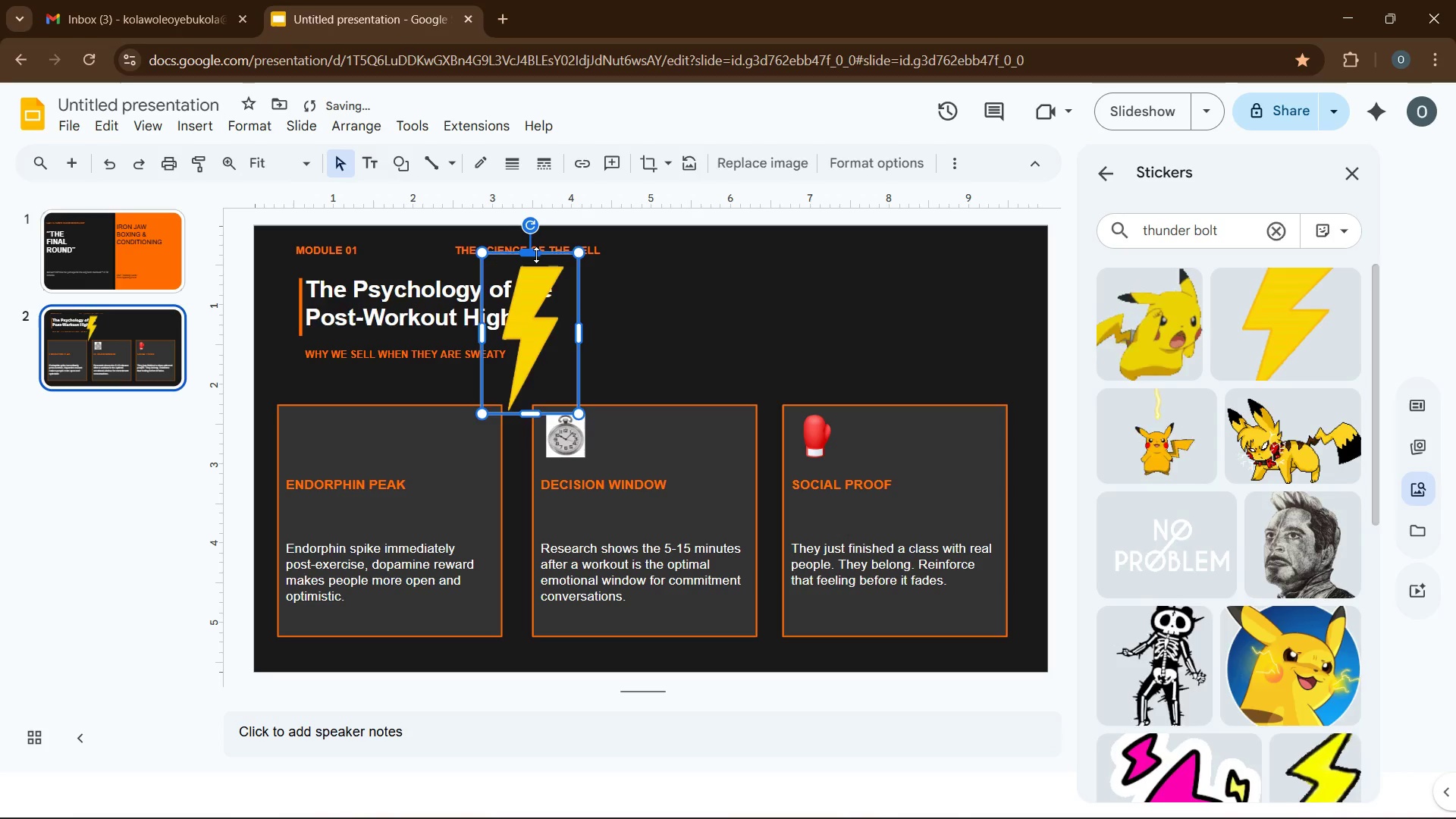 
left_click_drag(start_coordinate=[536, 255], to_coordinate=[539, 344])
 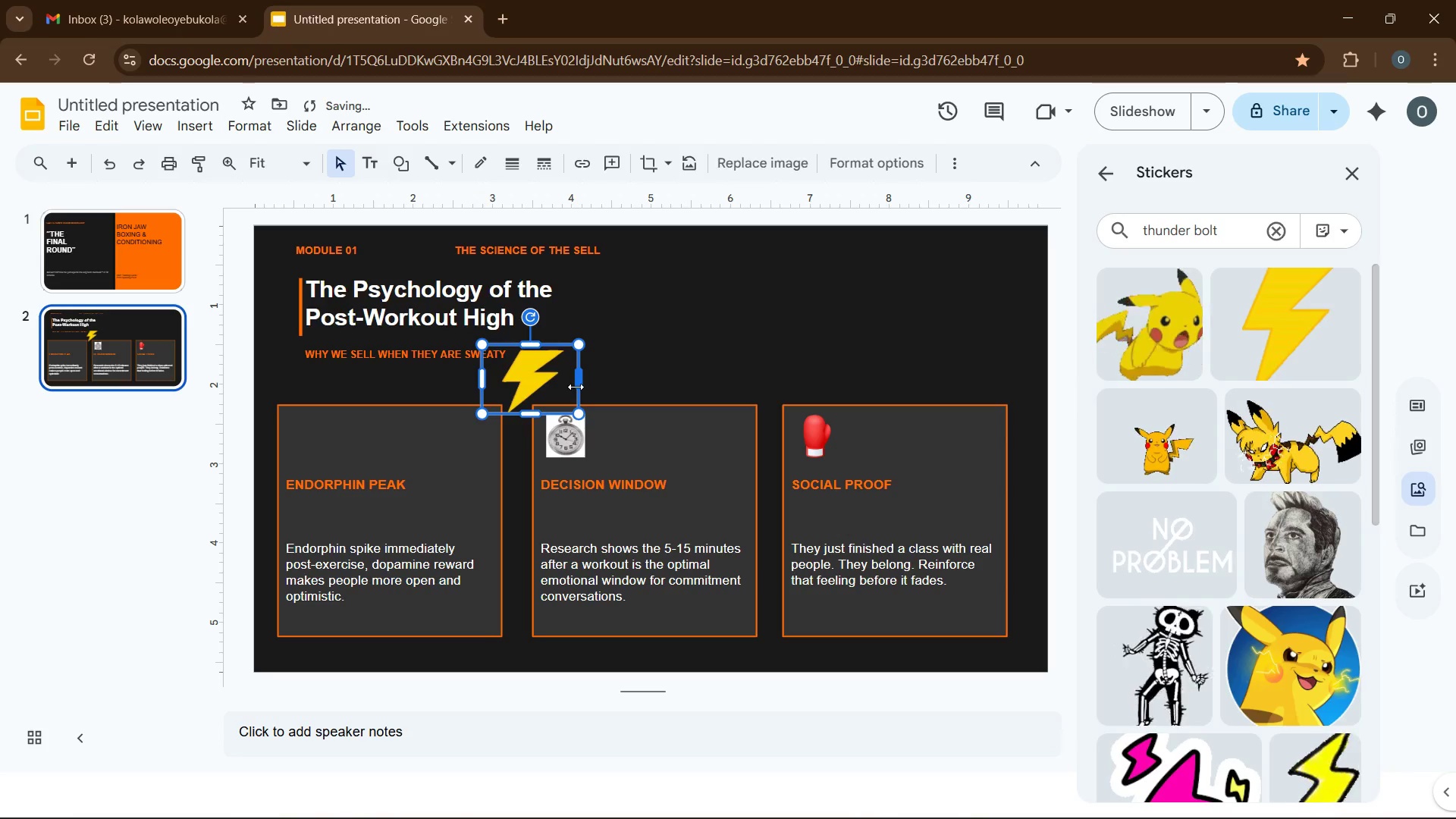 
left_click_drag(start_coordinate=[577, 382], to_coordinate=[538, 388])
 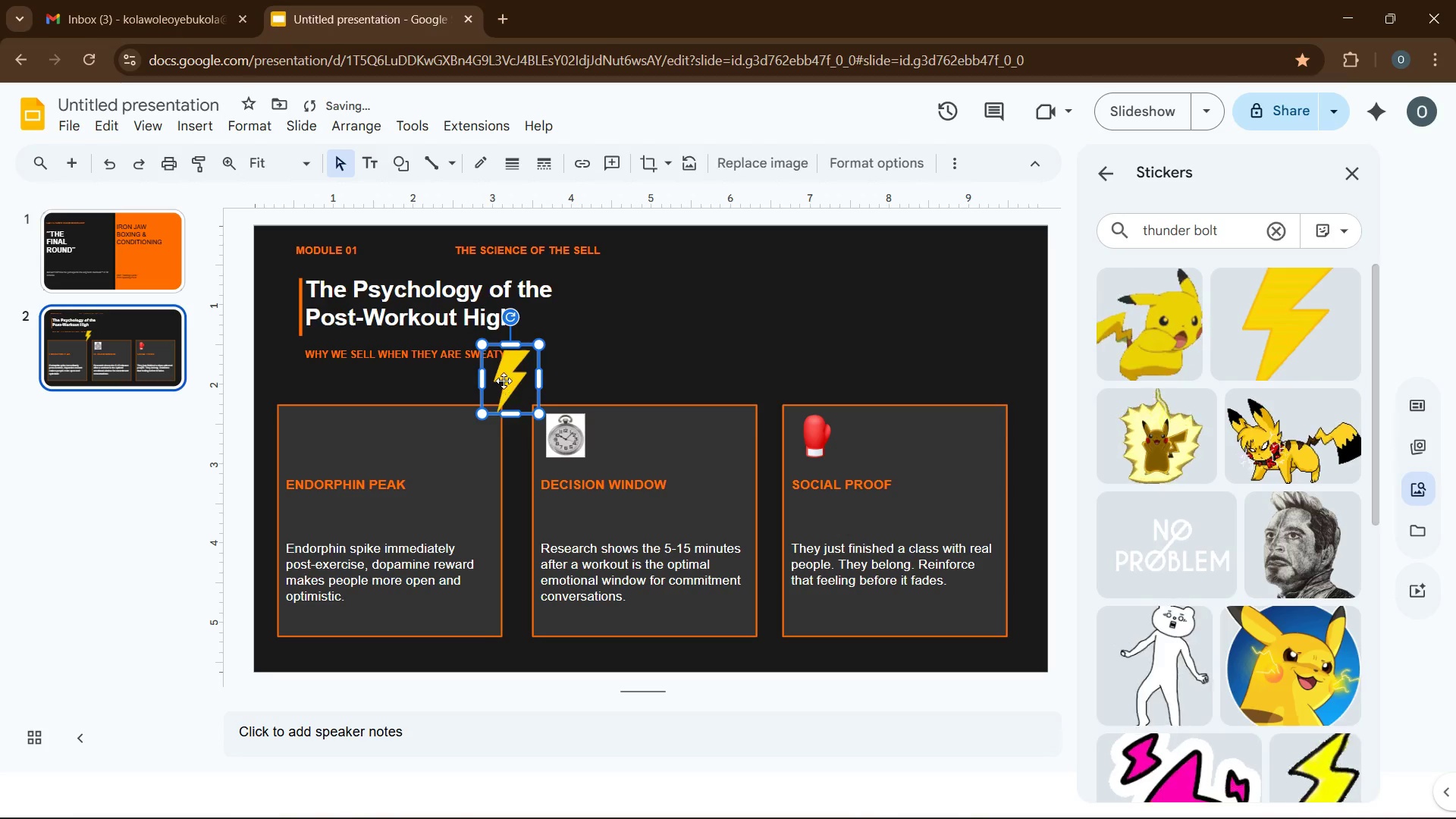 
left_click_drag(start_coordinate=[505, 380], to_coordinate=[315, 446])
 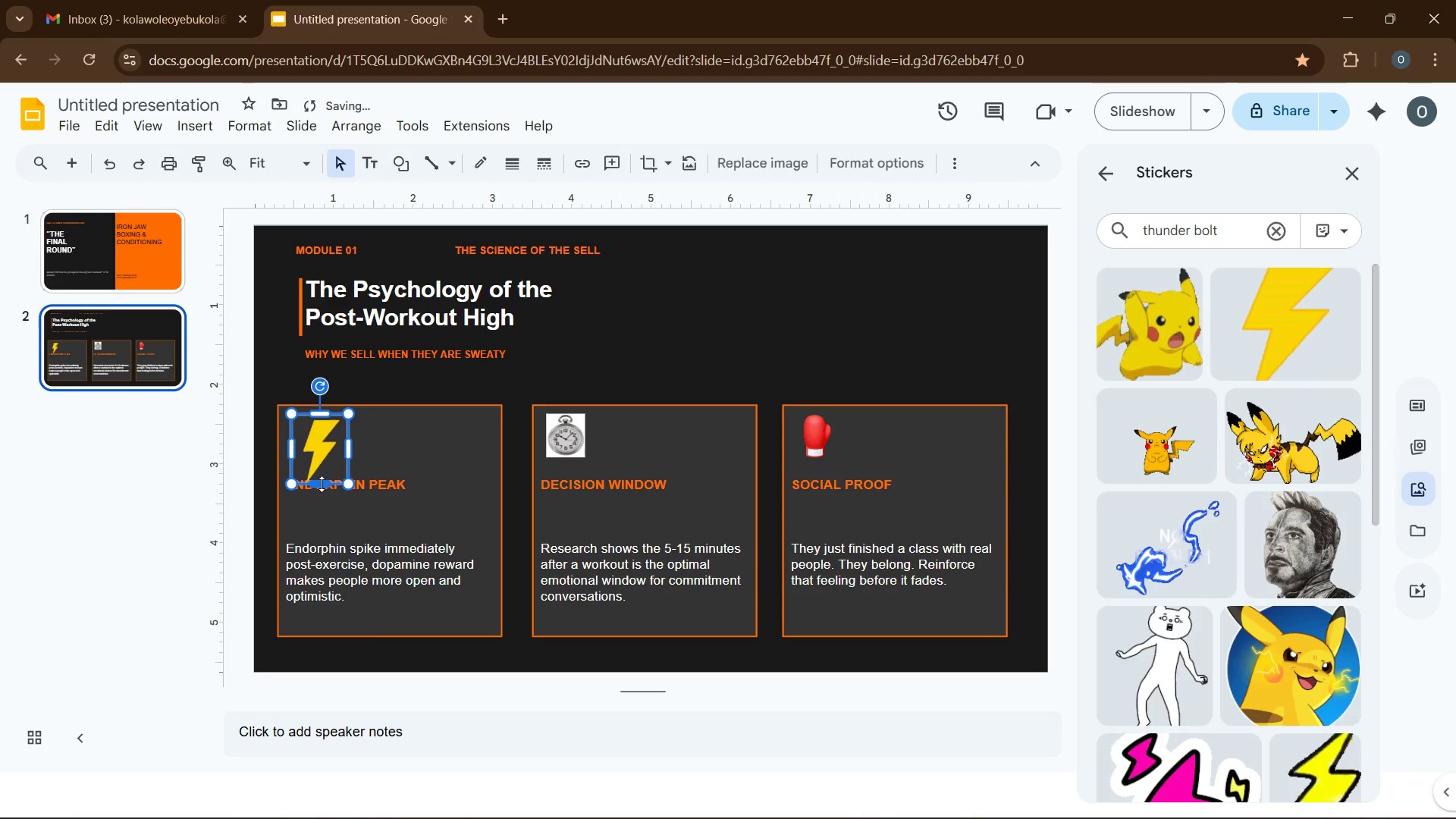 
left_click_drag(start_coordinate=[322, 485], to_coordinate=[322, 468])
 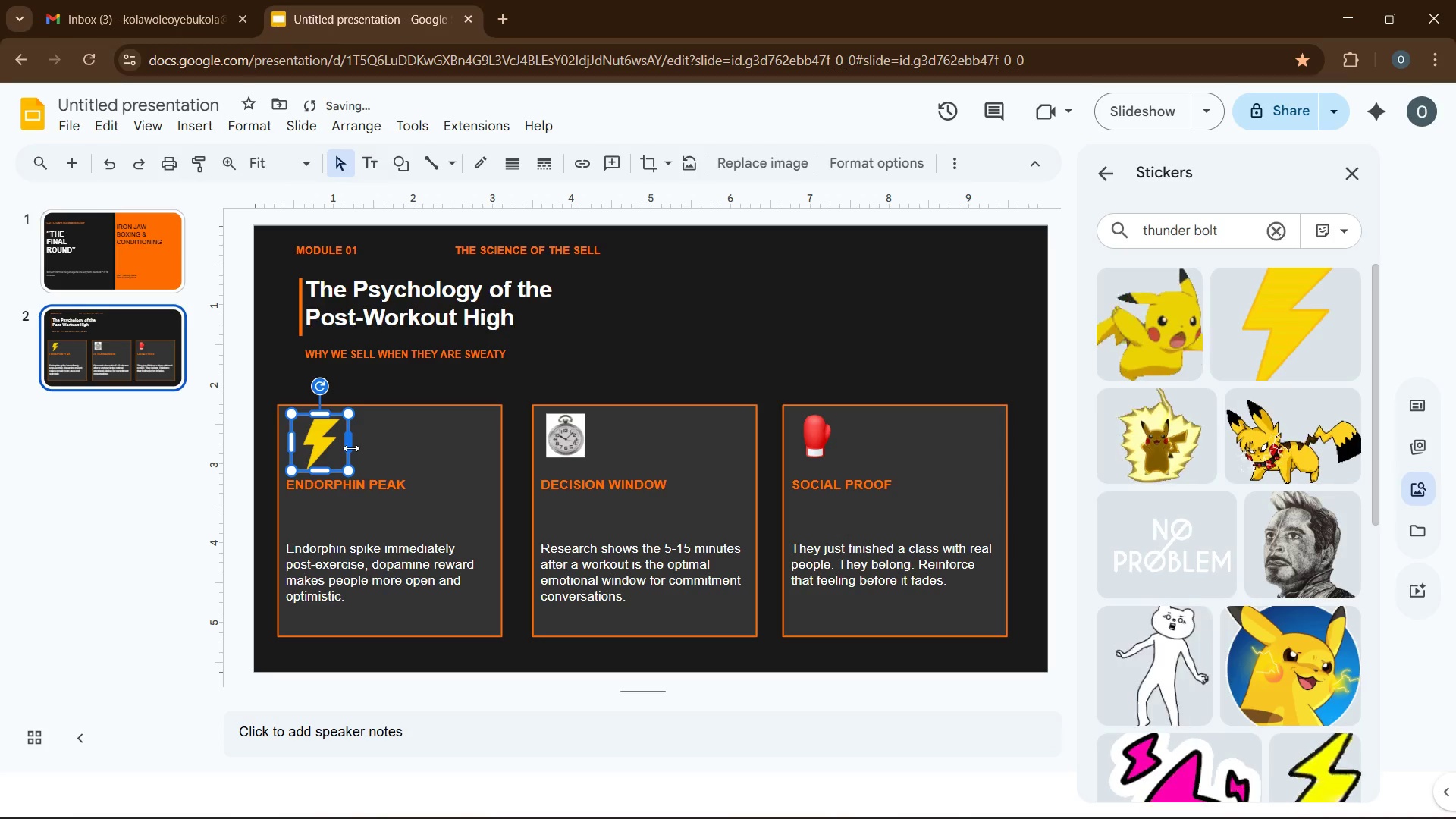 
left_click_drag(start_coordinate=[351, 448], to_coordinate=[338, 447])
 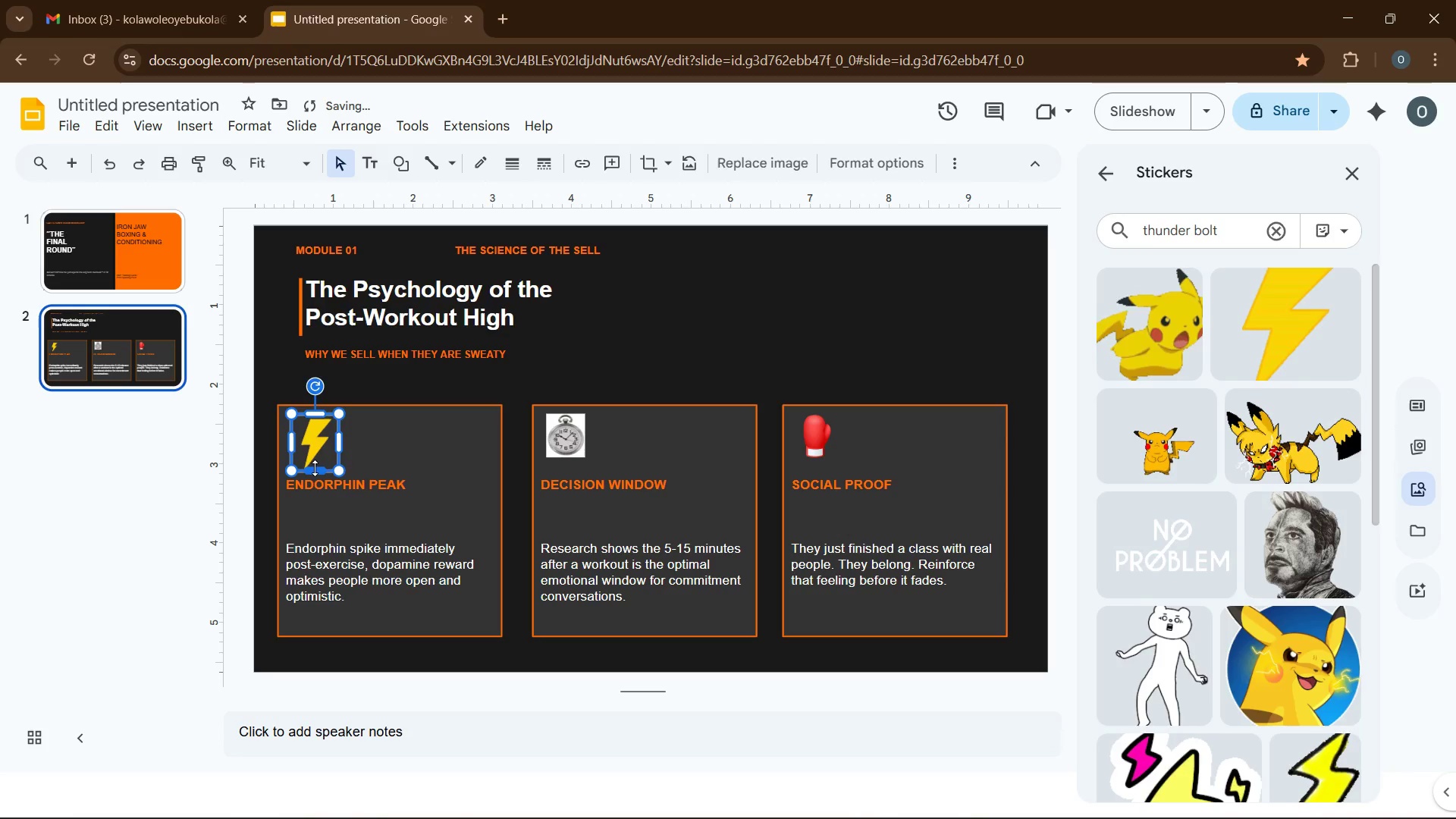 
left_click_drag(start_coordinate=[315, 468], to_coordinate=[320, 454])
 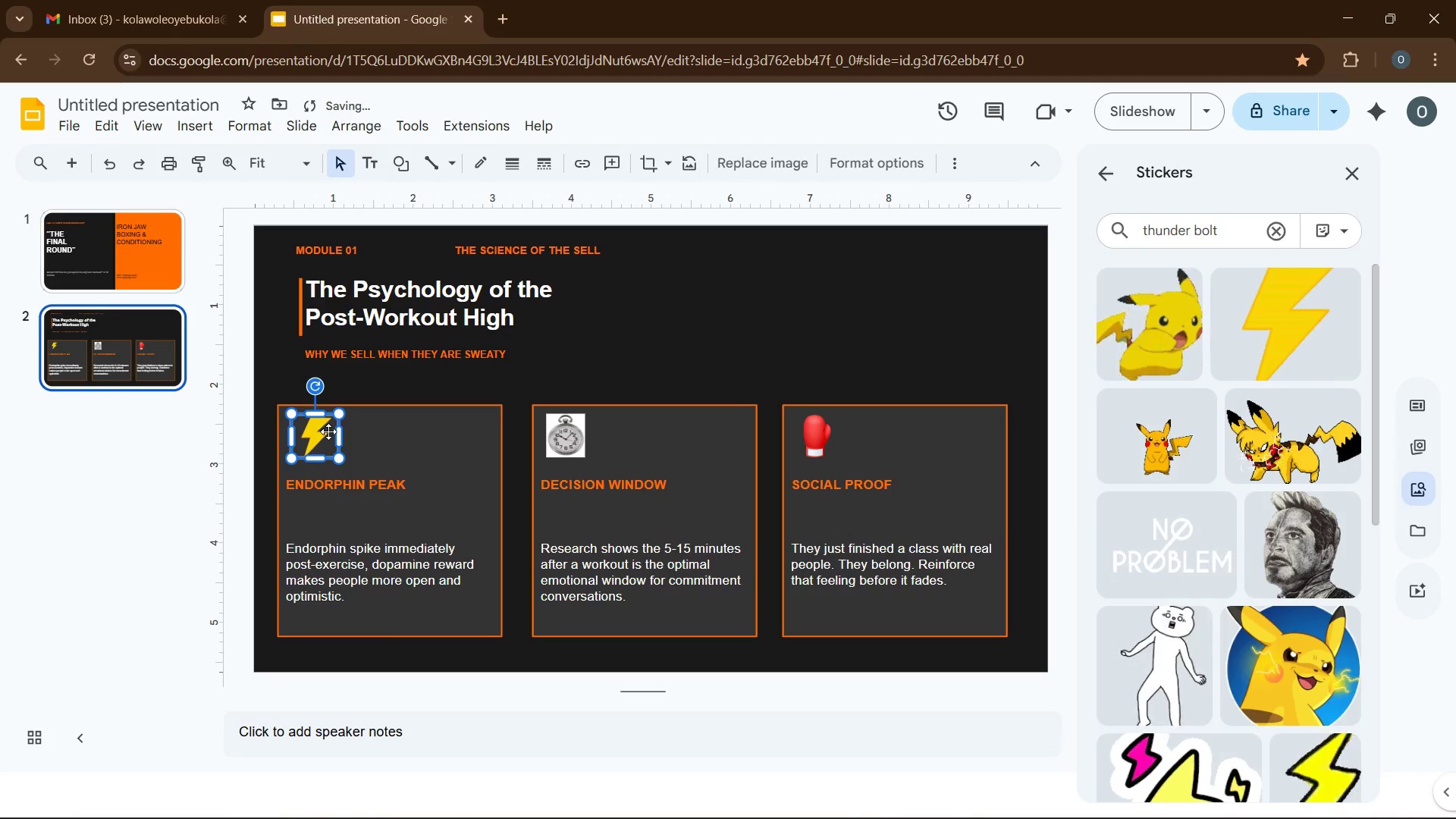 
left_click([328, 431])
 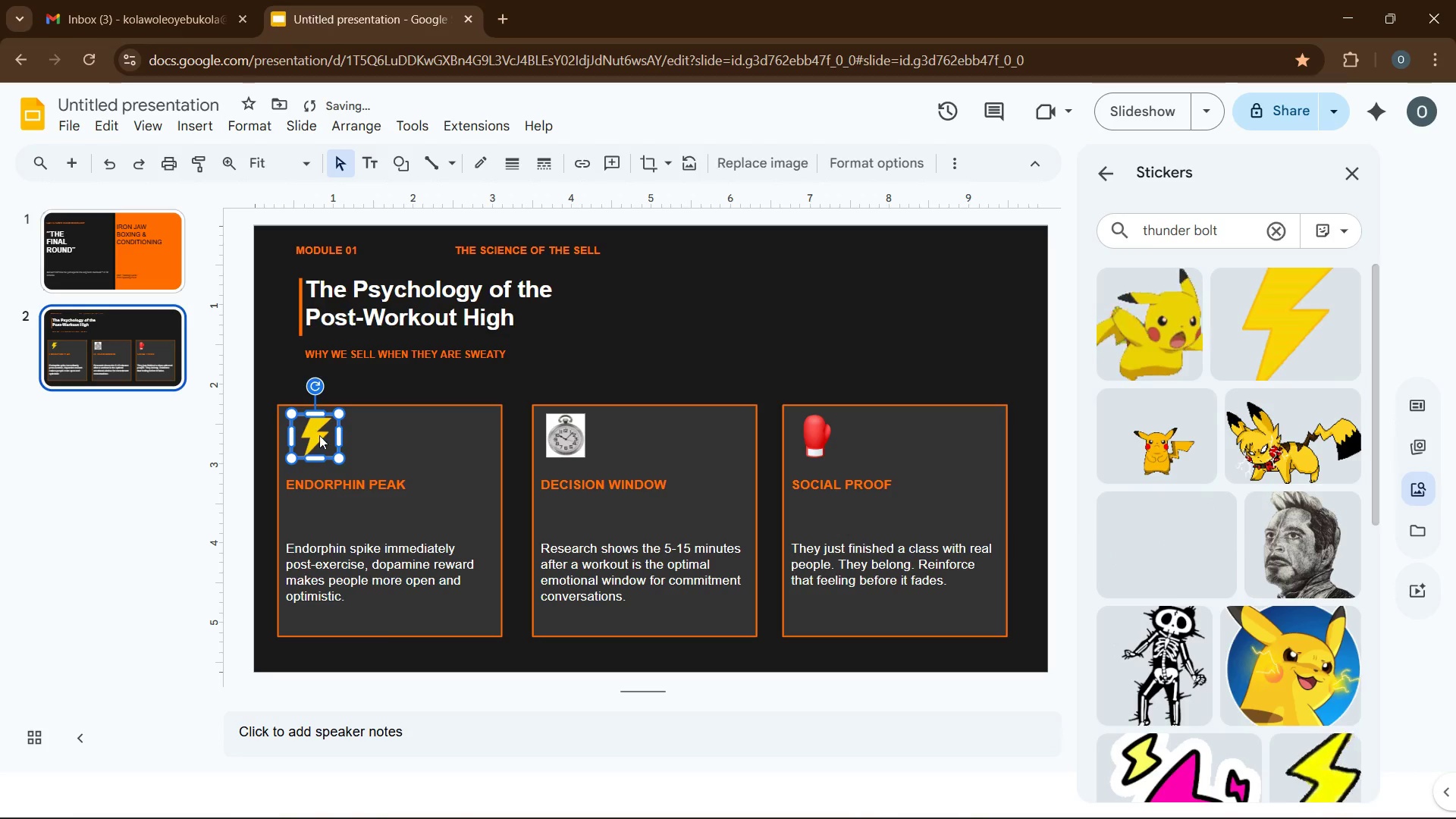 
double_click([319, 435])
 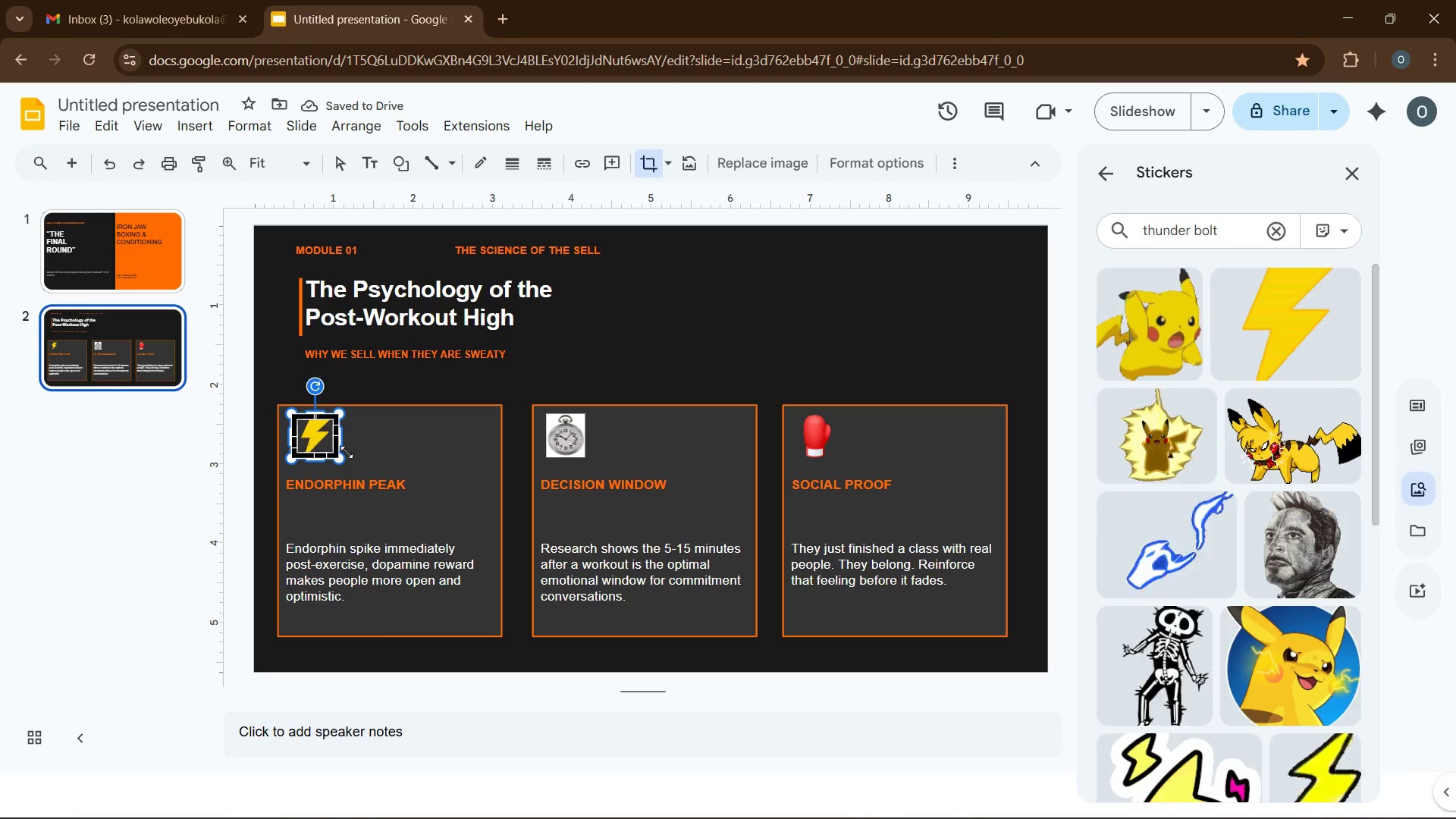 
left_click([366, 453])
 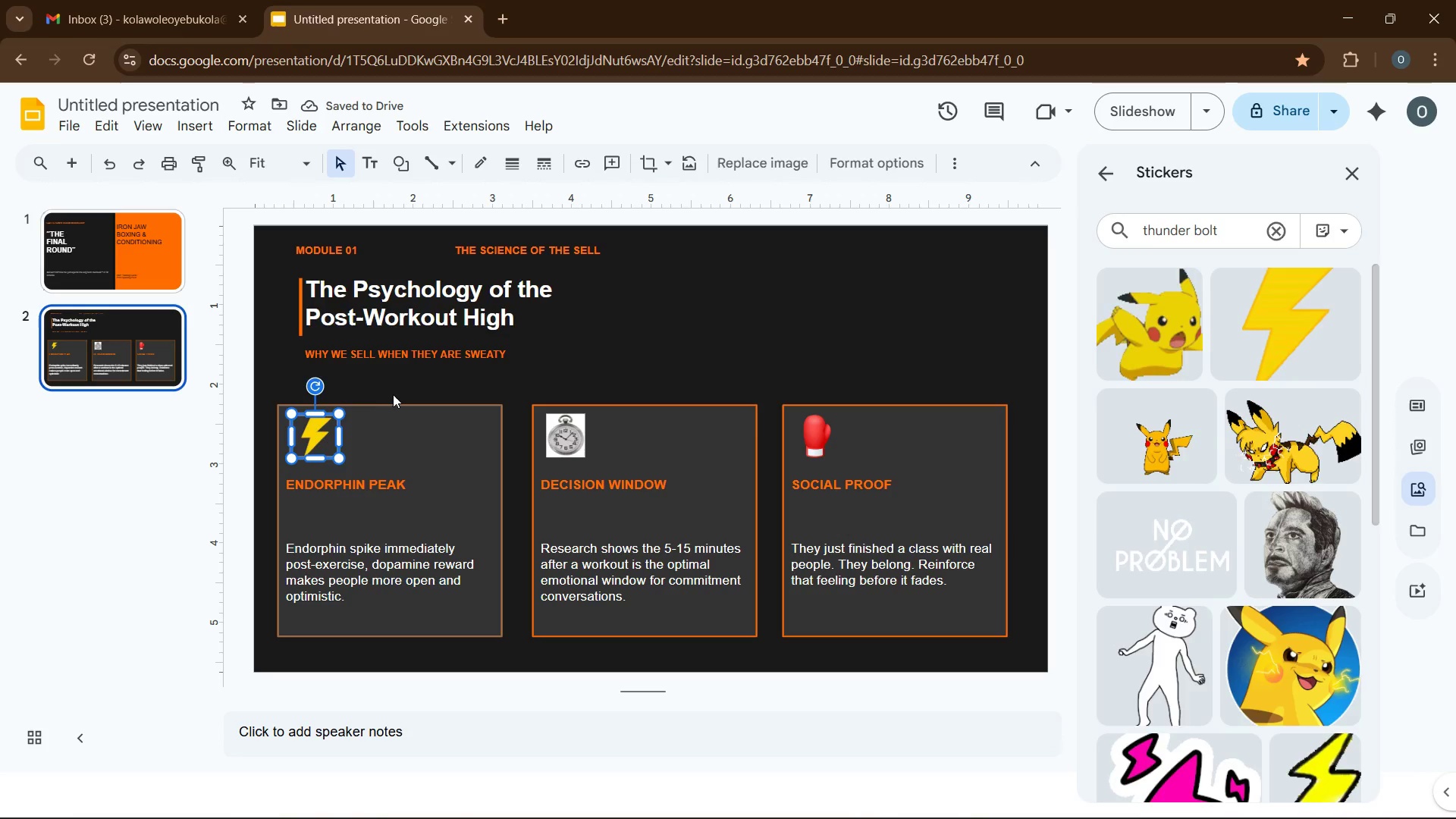 
left_click([398, 390])
 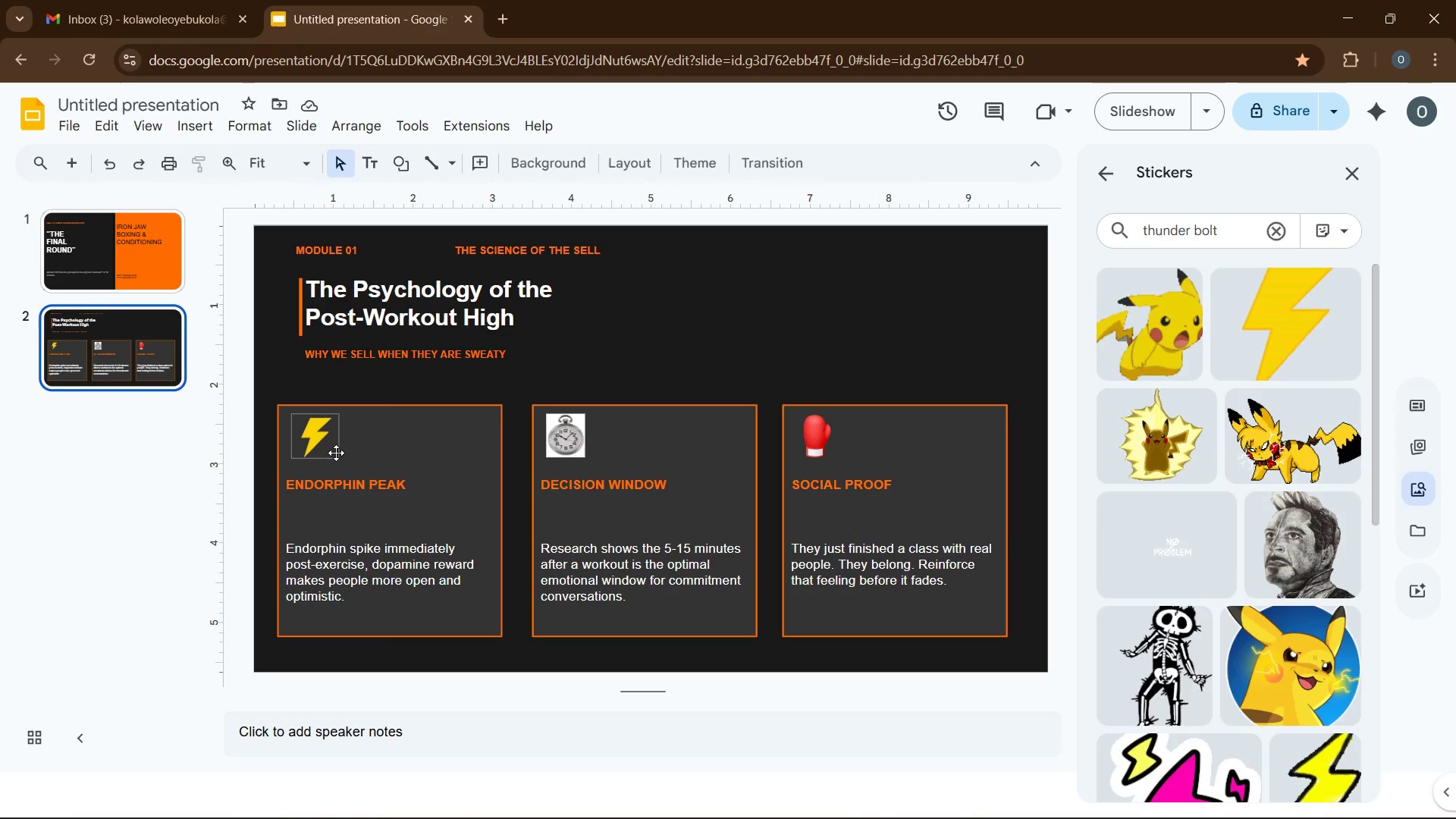 
left_click([328, 444])
 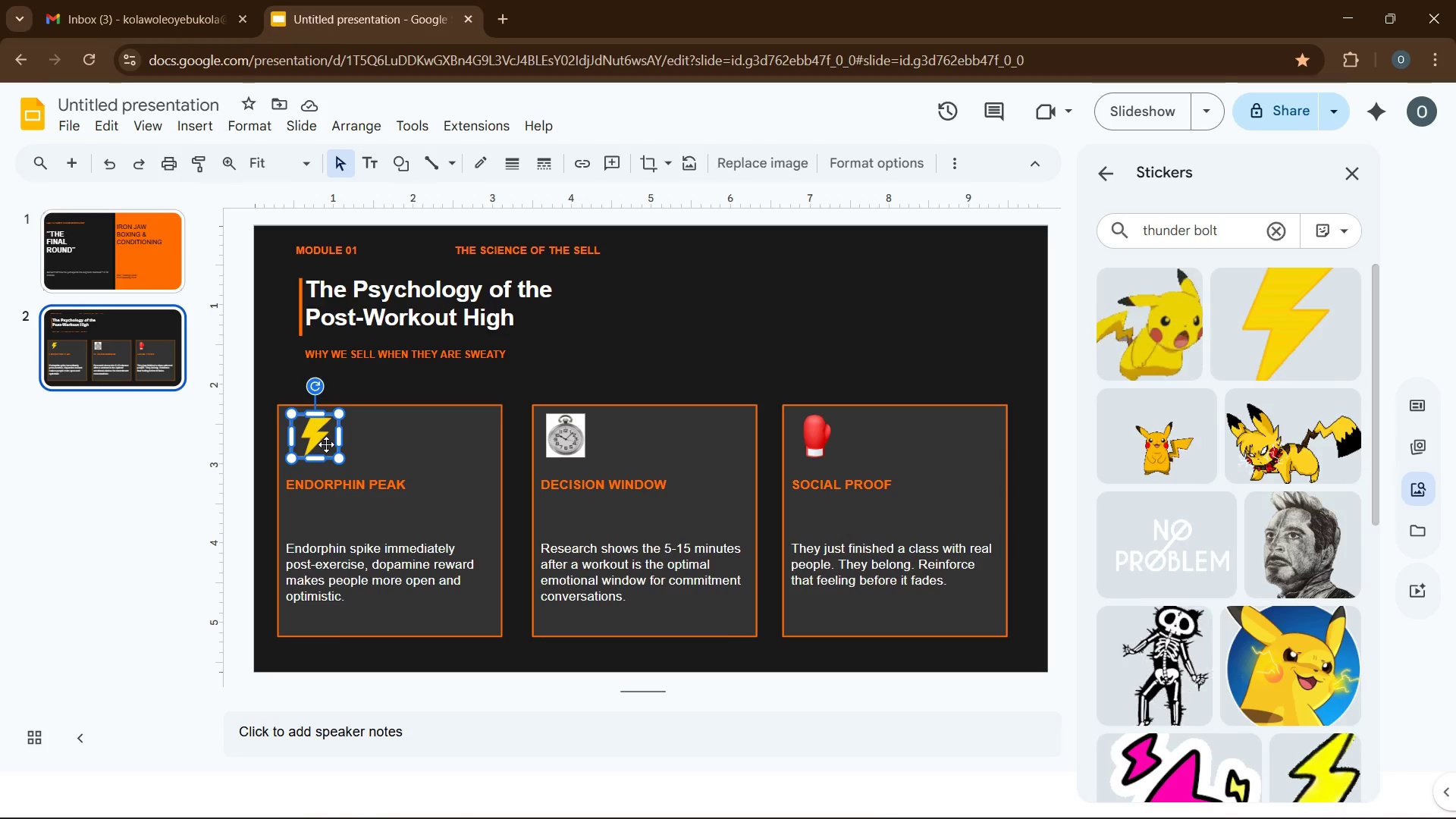 
left_click_drag(start_coordinate=[326, 444], to_coordinate=[326, 448])
 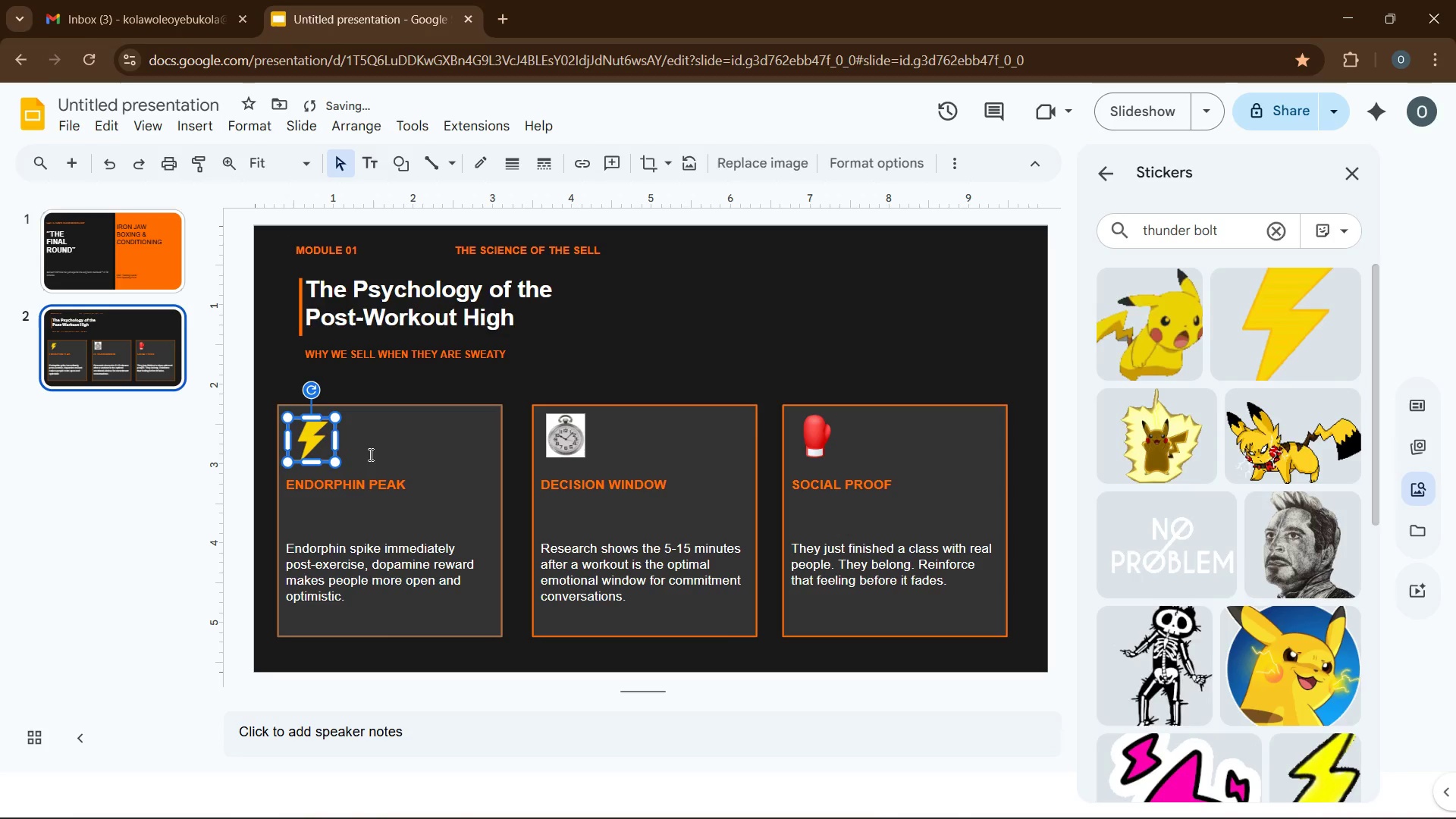 
left_click([378, 457])
 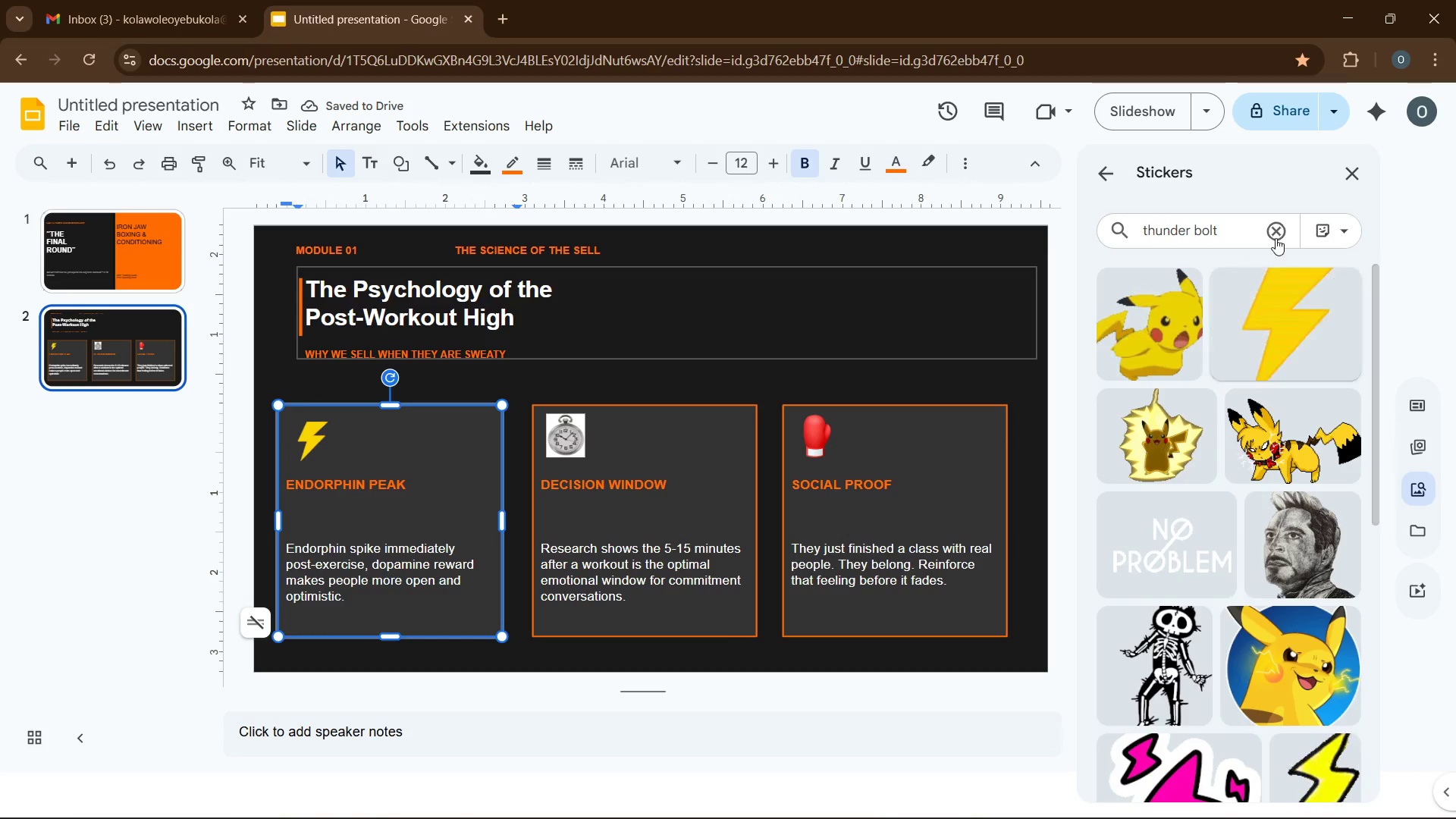 
double_click([1142, 228])
 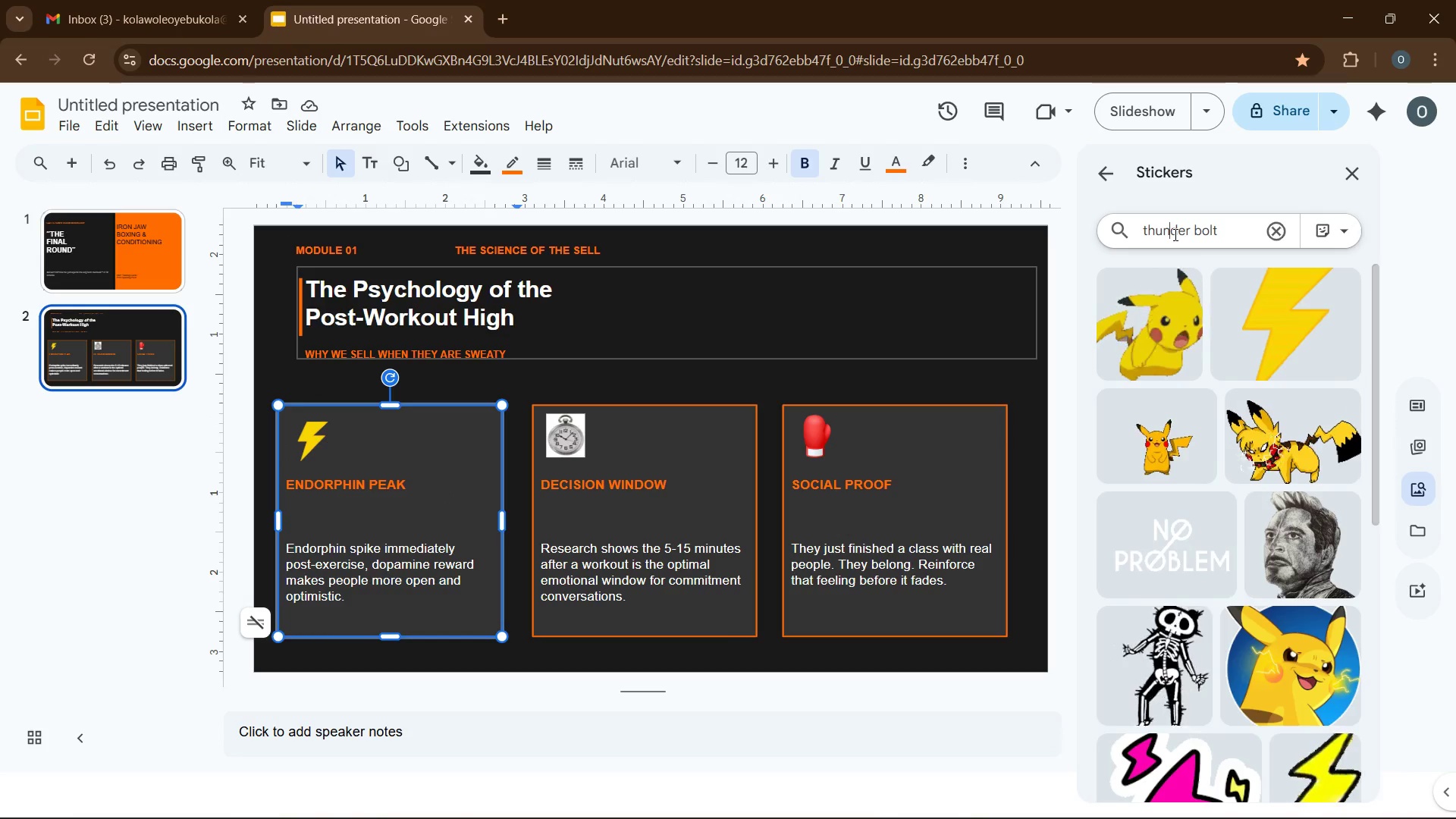 
double_click([1174, 234])
 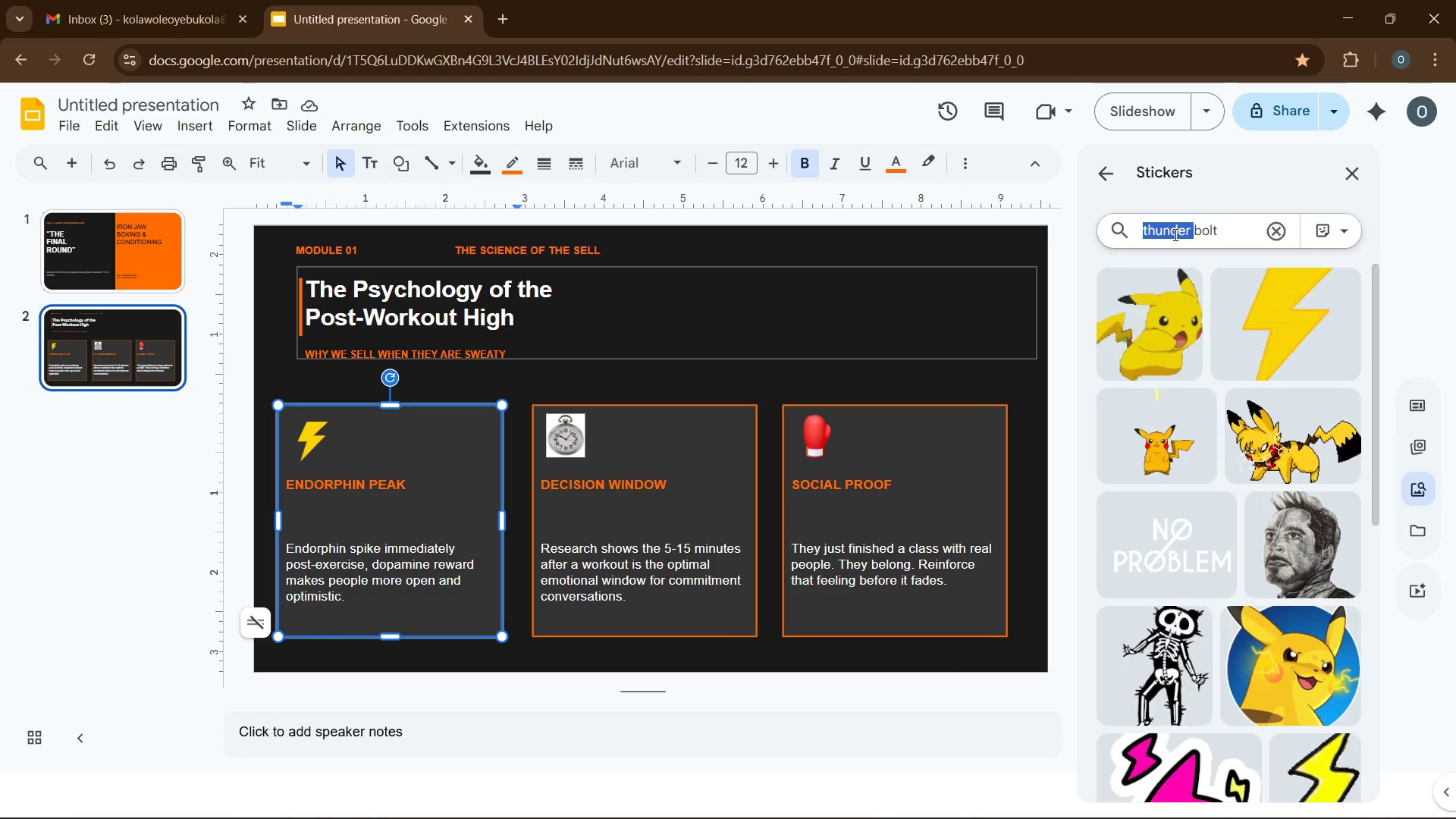 
key(Backspace)
type([End])
key(Backspace)
key(Backspace)
key(Backspace)
key(Backspace)
type(time)
 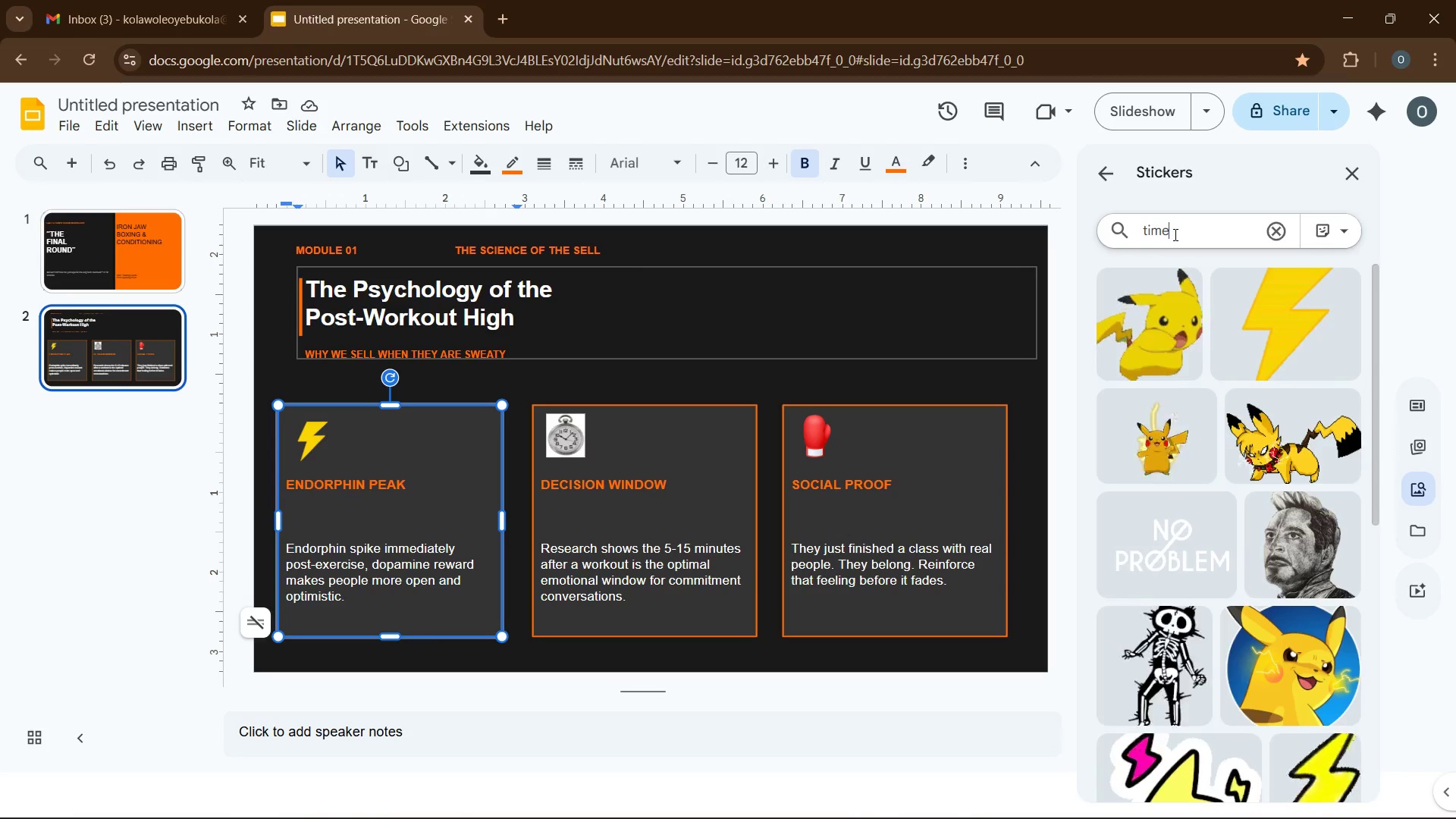 
key(Enter)
 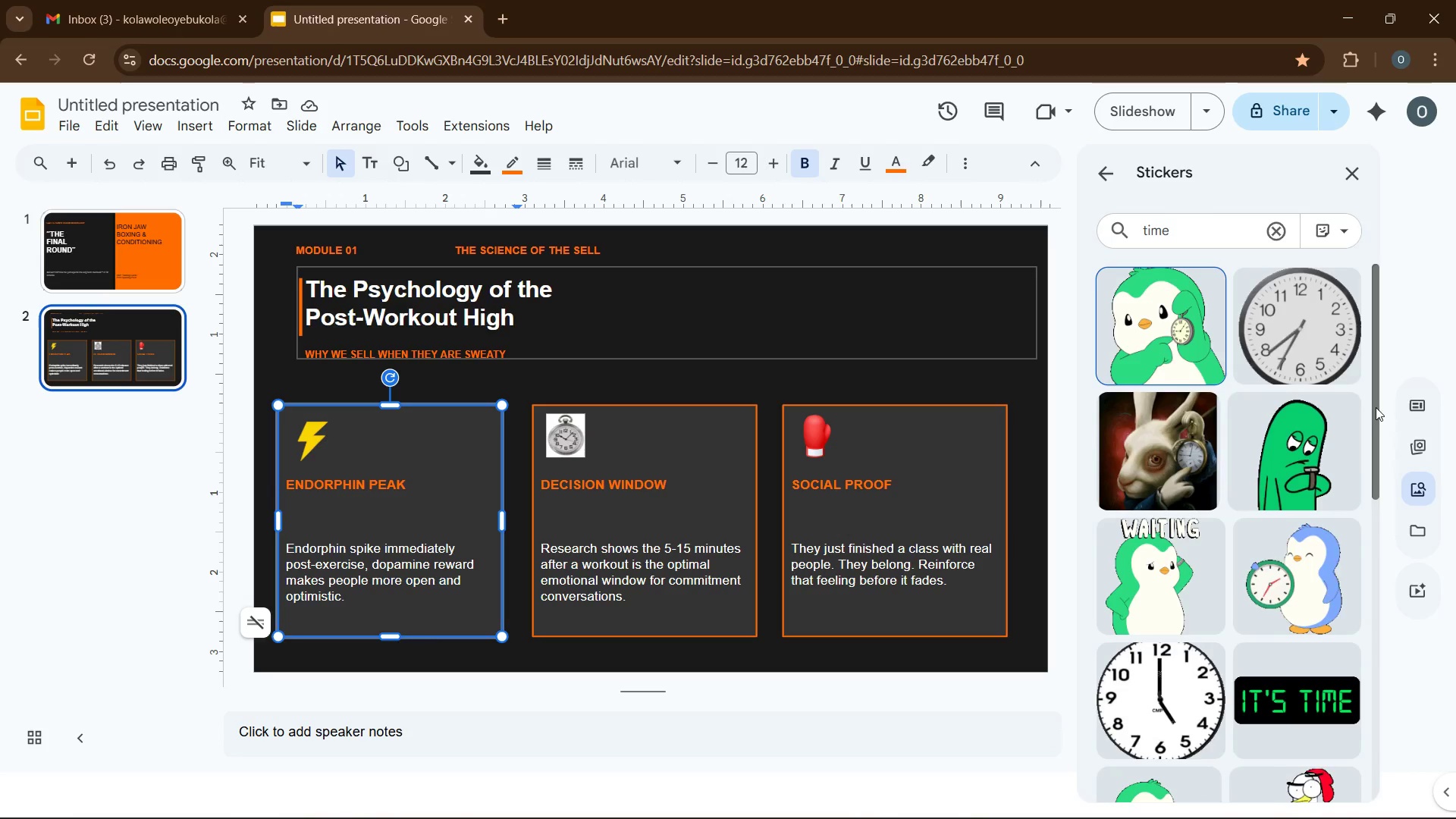 
scroll: coordinate [1307, 503], scroll_direction: down, amount: 18.0
 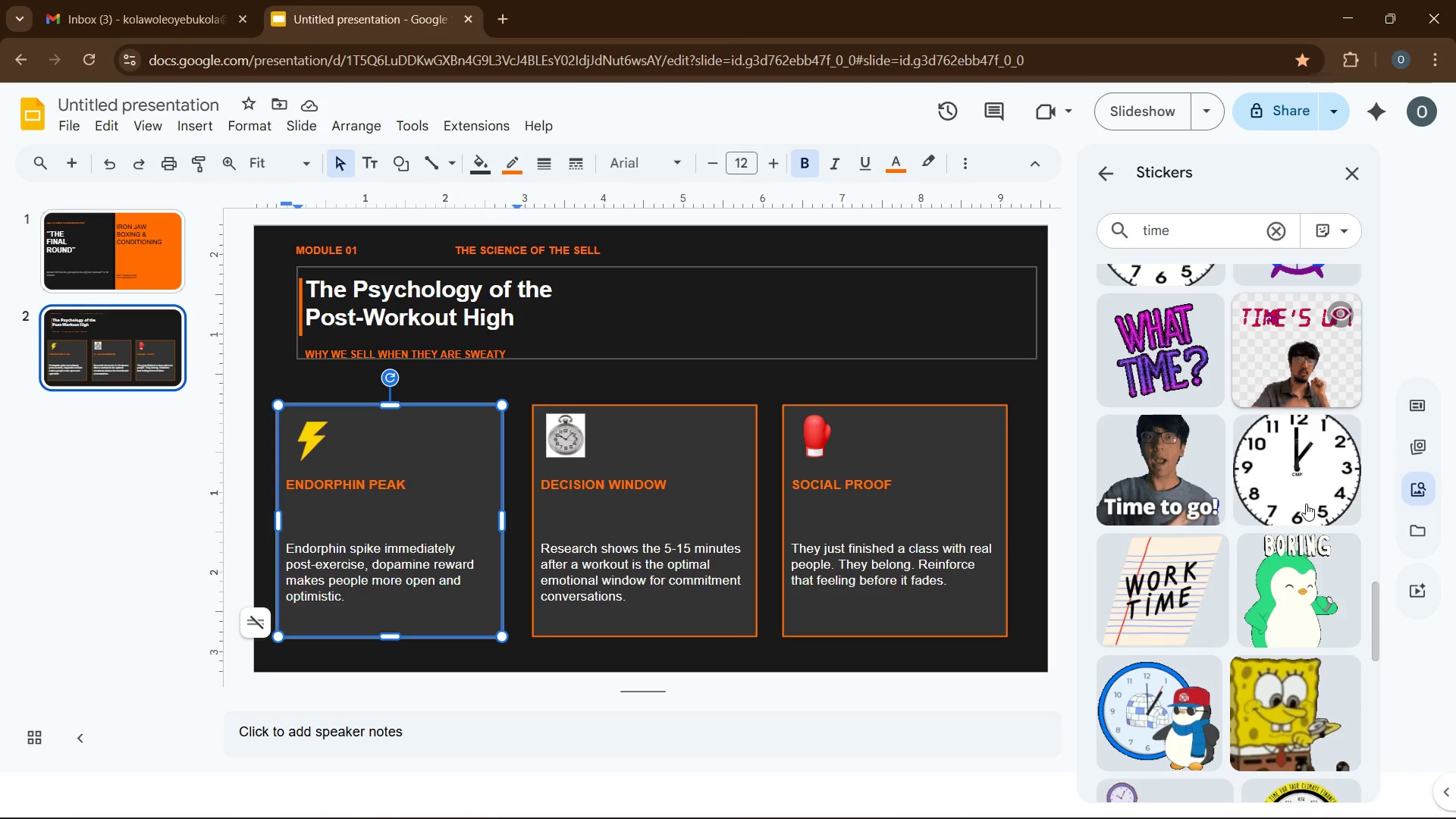 
scroll: coordinate [1282, 438], scroll_direction: up, amount: 2.0
 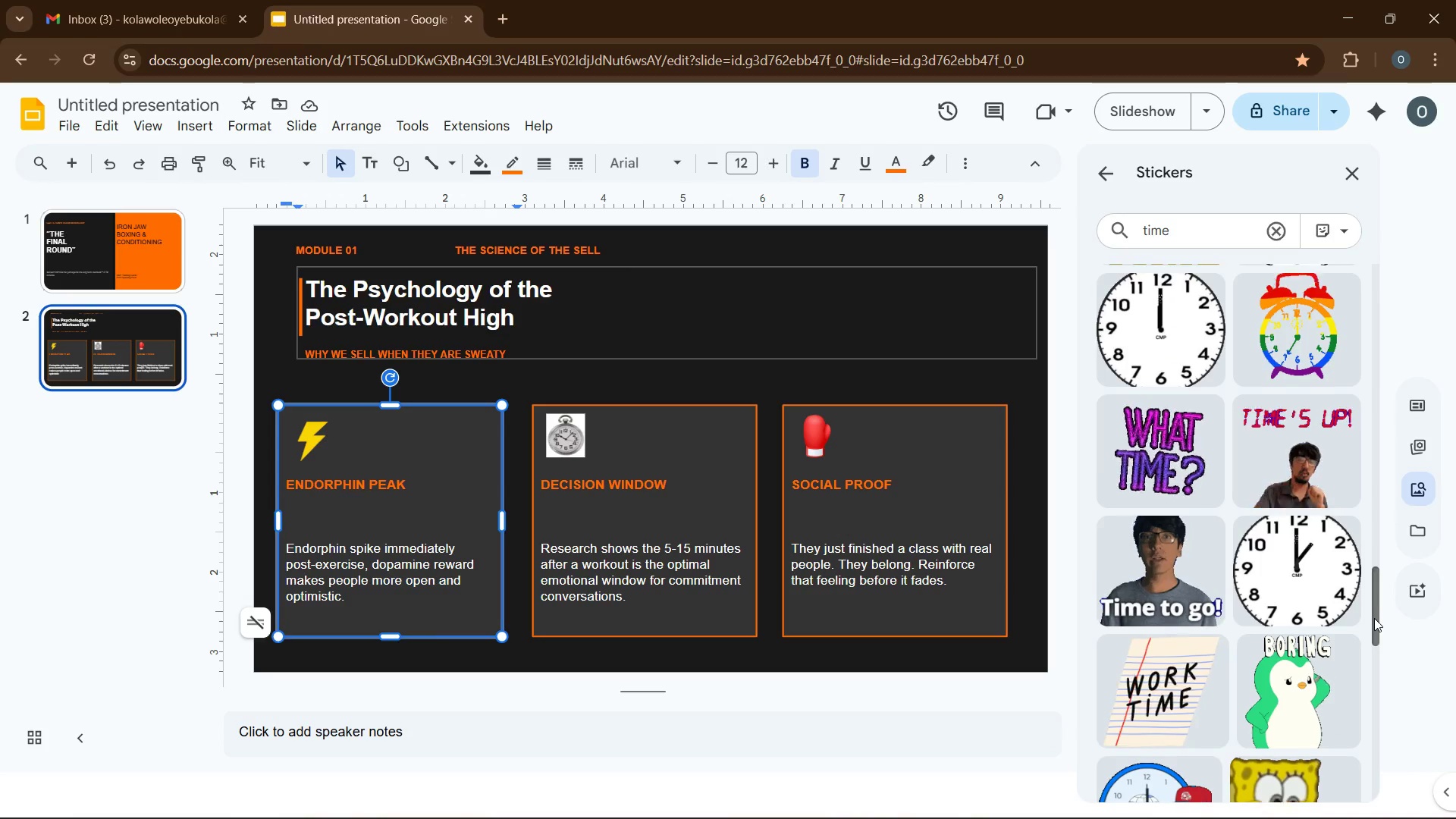 
scroll: coordinate [1254, 576], scroll_direction: down, amount: 26.0
 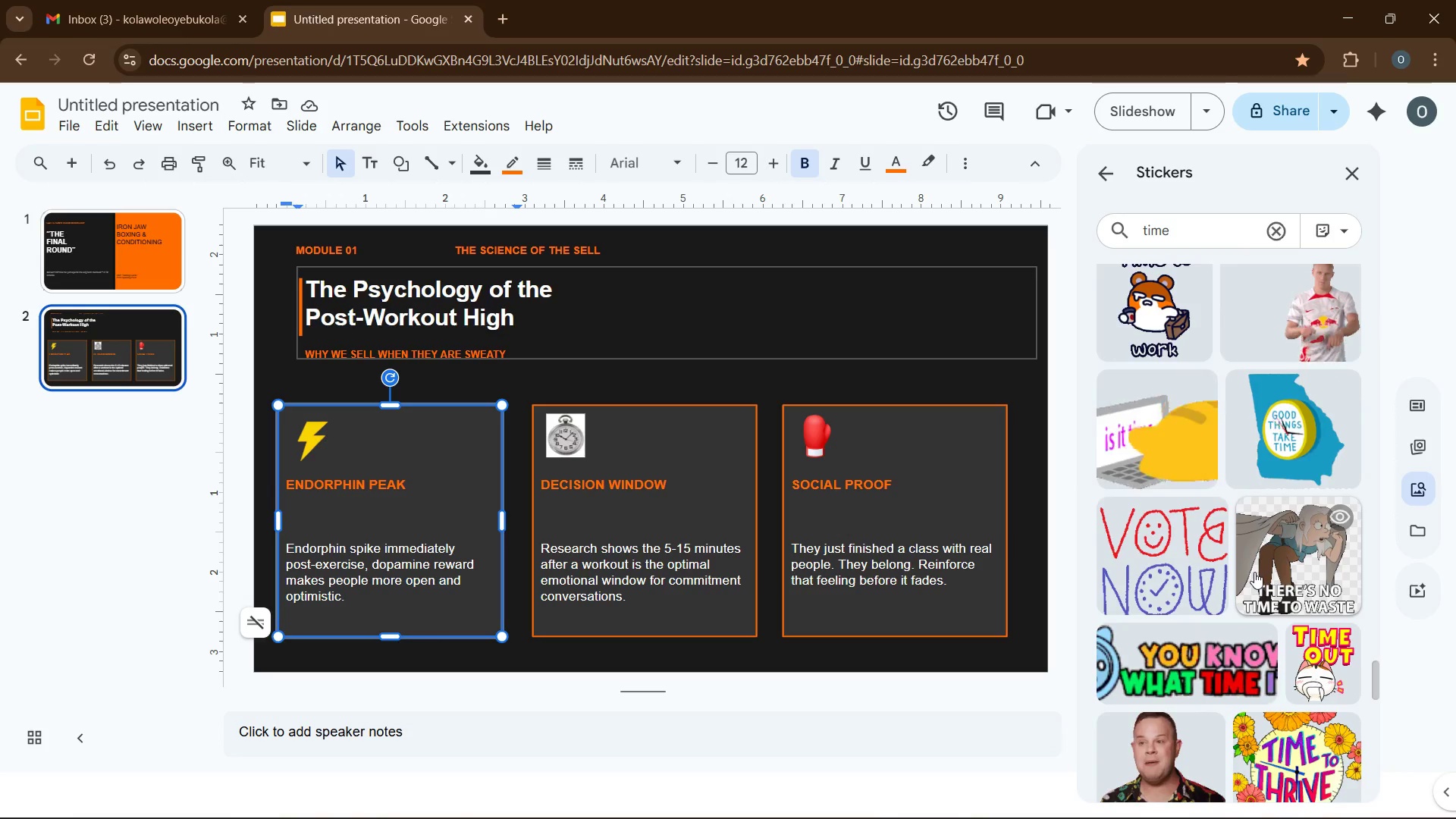 
scroll: coordinate [1254, 572], scroll_direction: down, amount: 6.0
 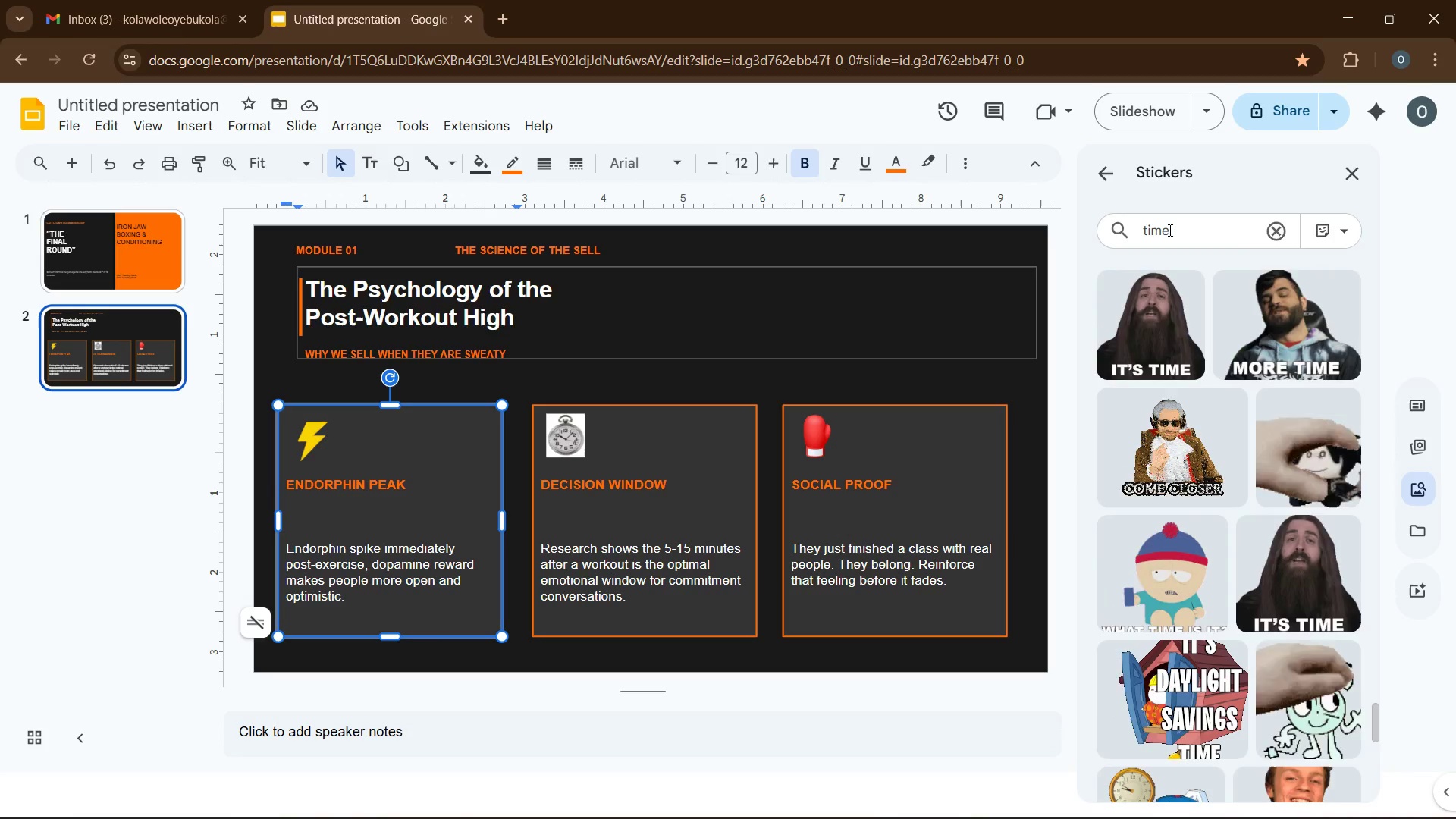 
double_click([1168, 229])
 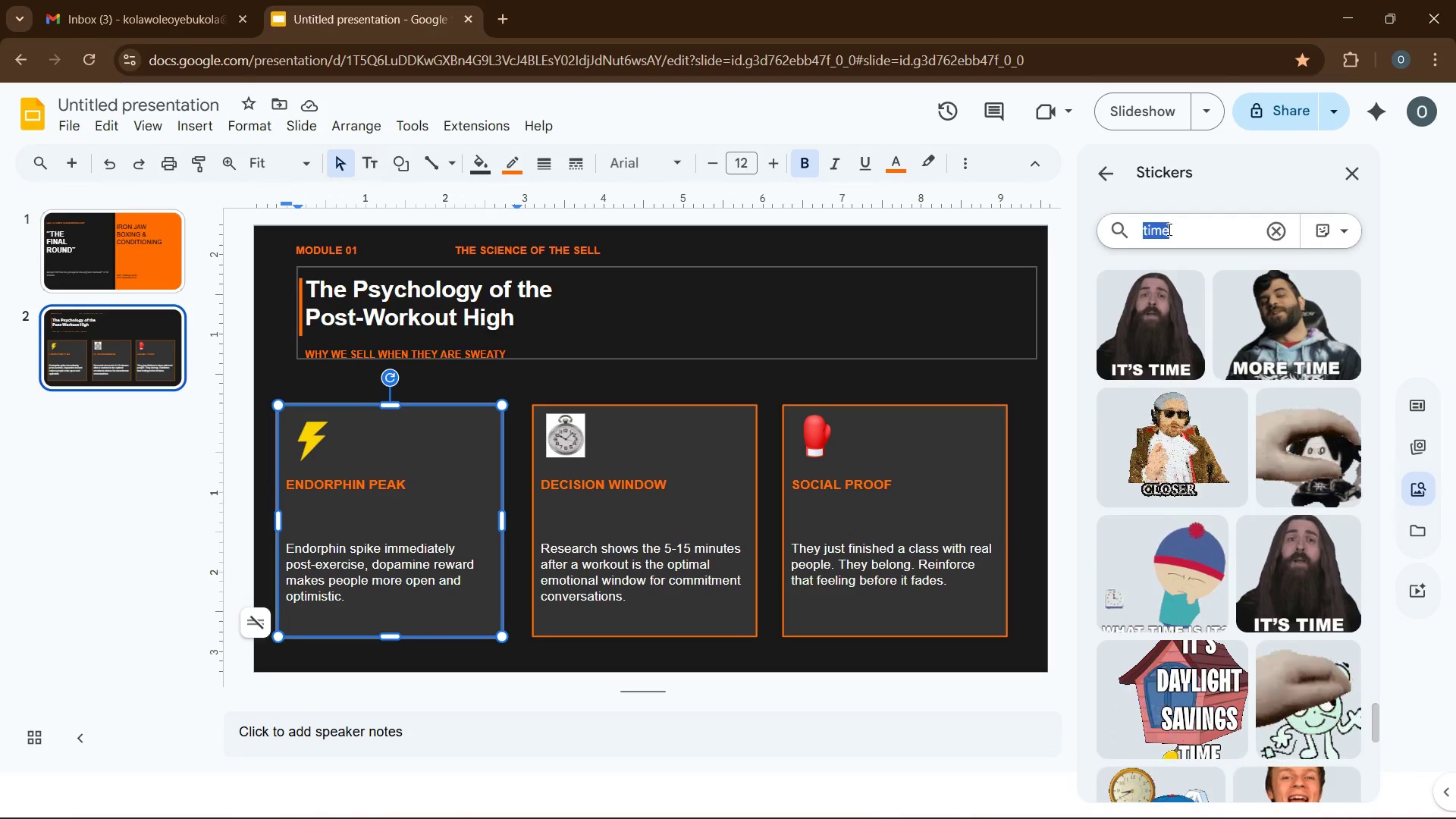 
type(clock)
 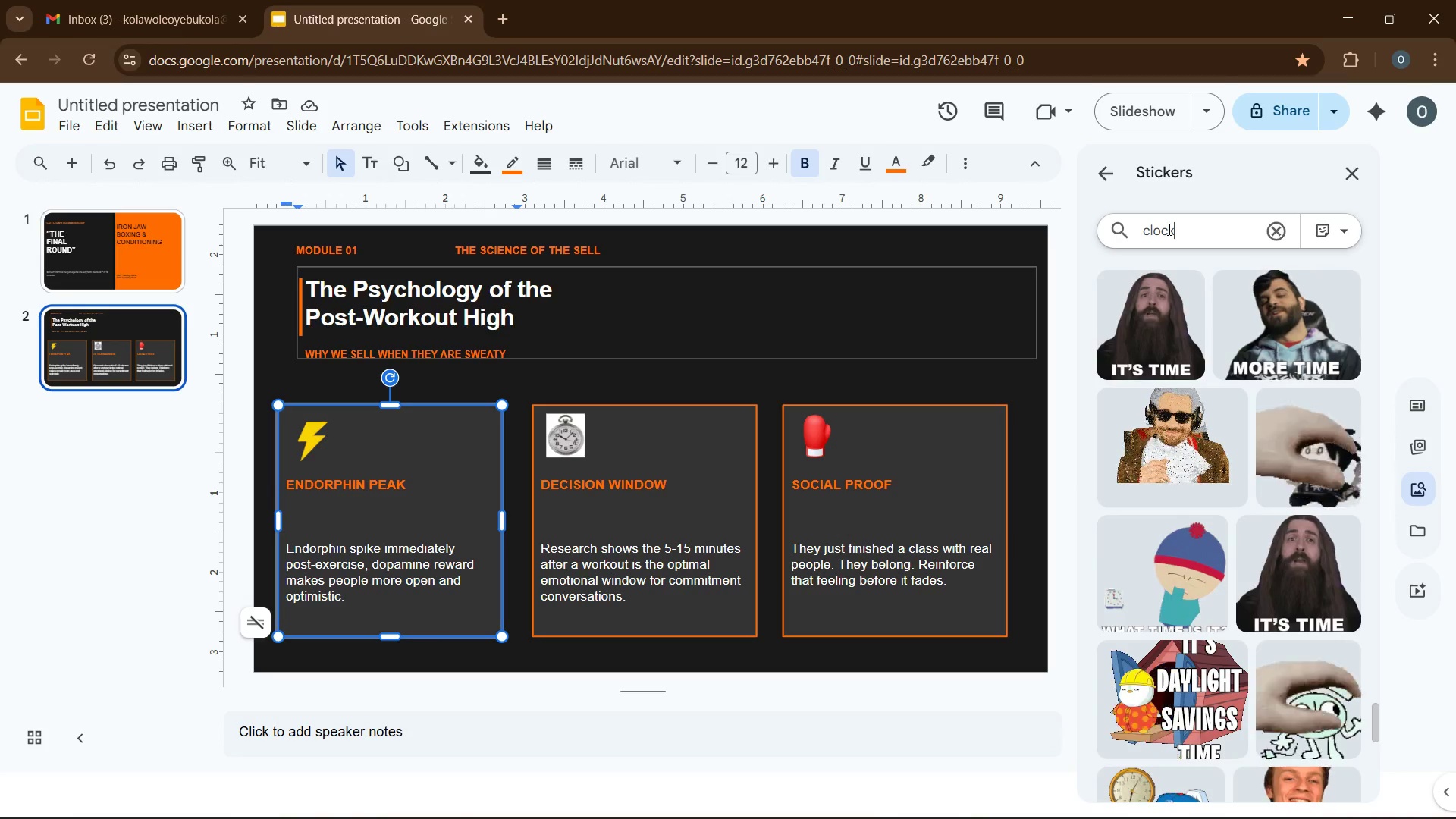 
key(Enter)
 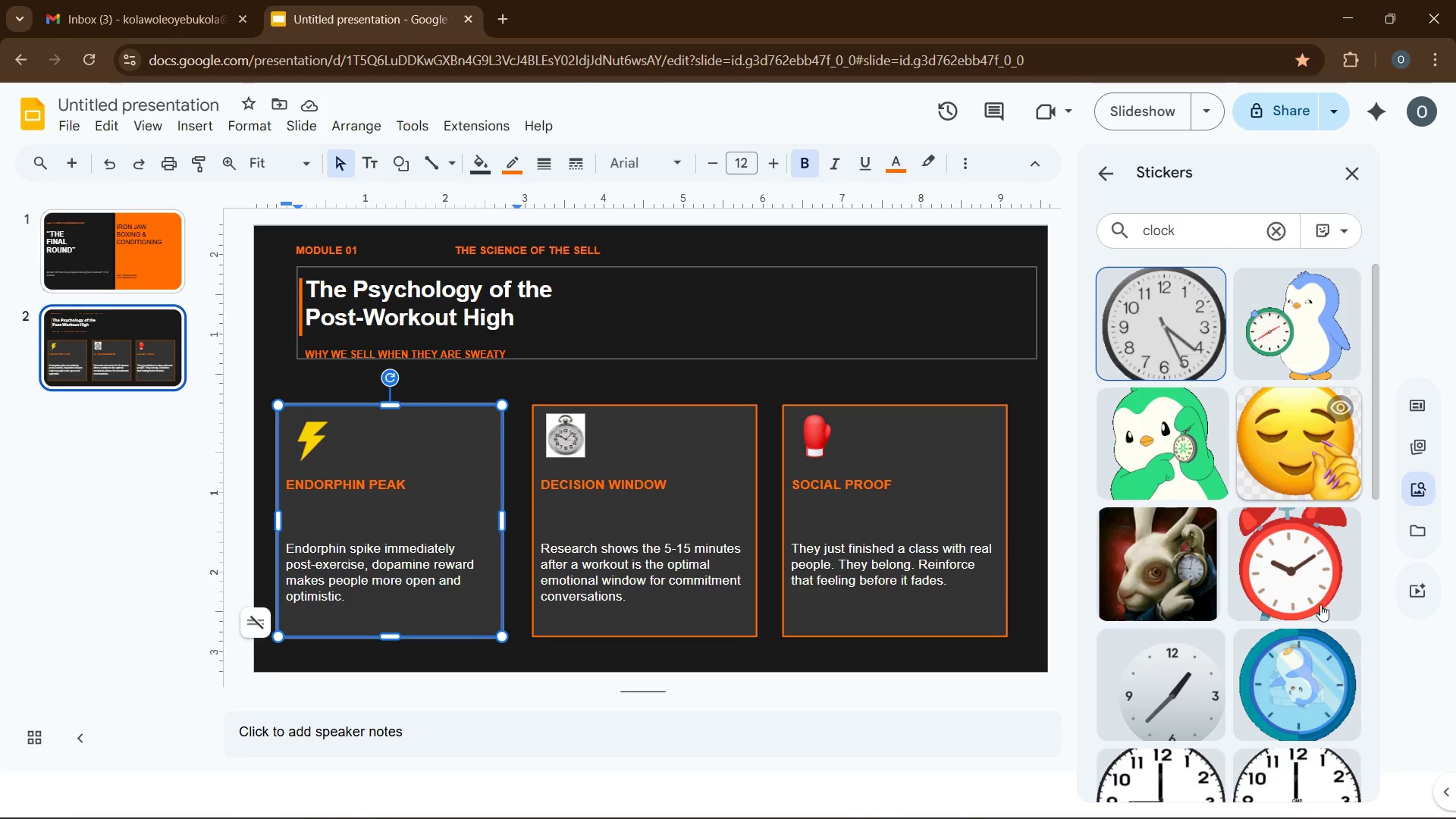 
scroll: coordinate [1302, 553], scroll_direction: down, amount: 25.0
 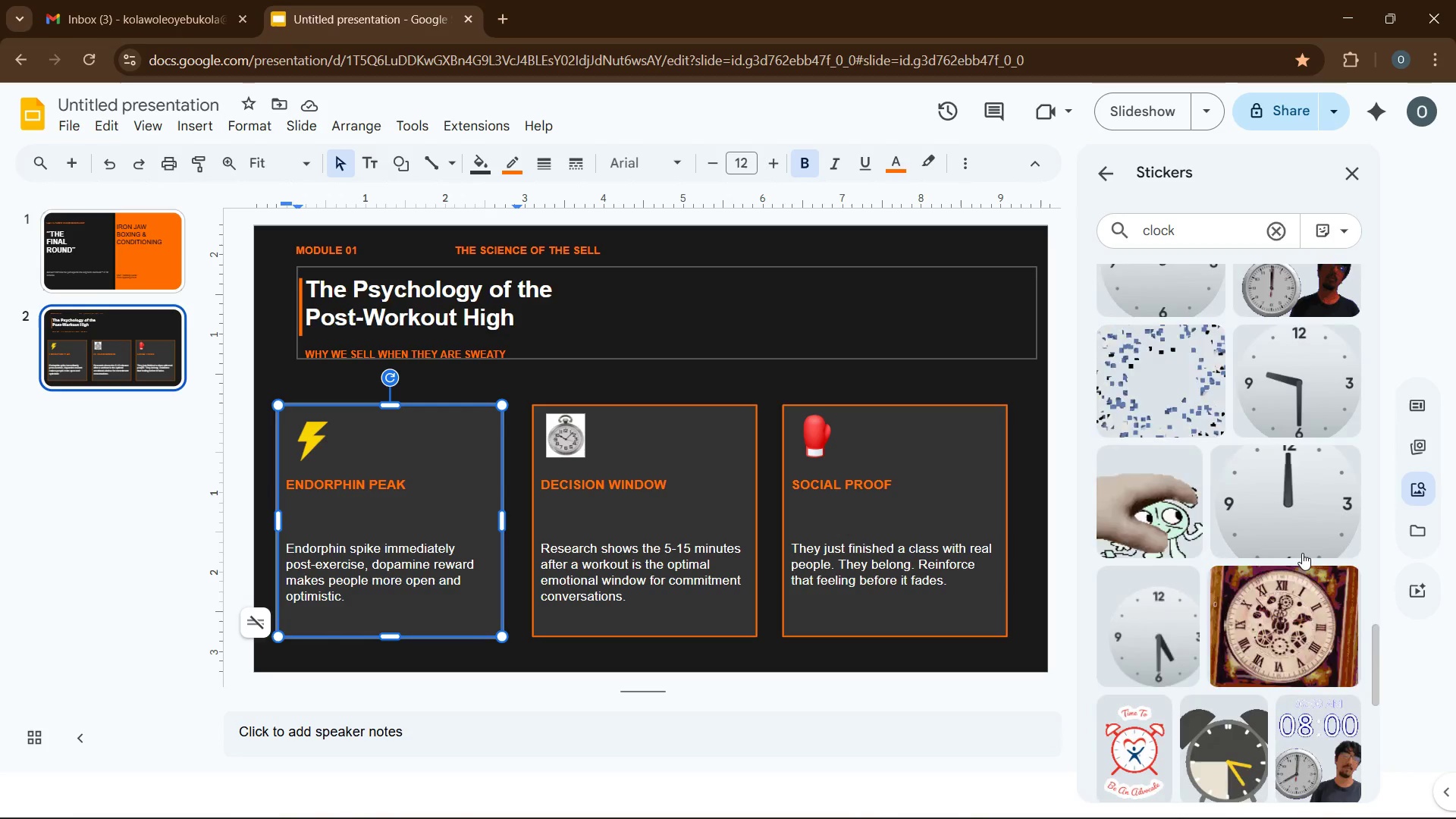 
scroll: coordinate [1301, 554], scroll_direction: down, amount: 5.0
 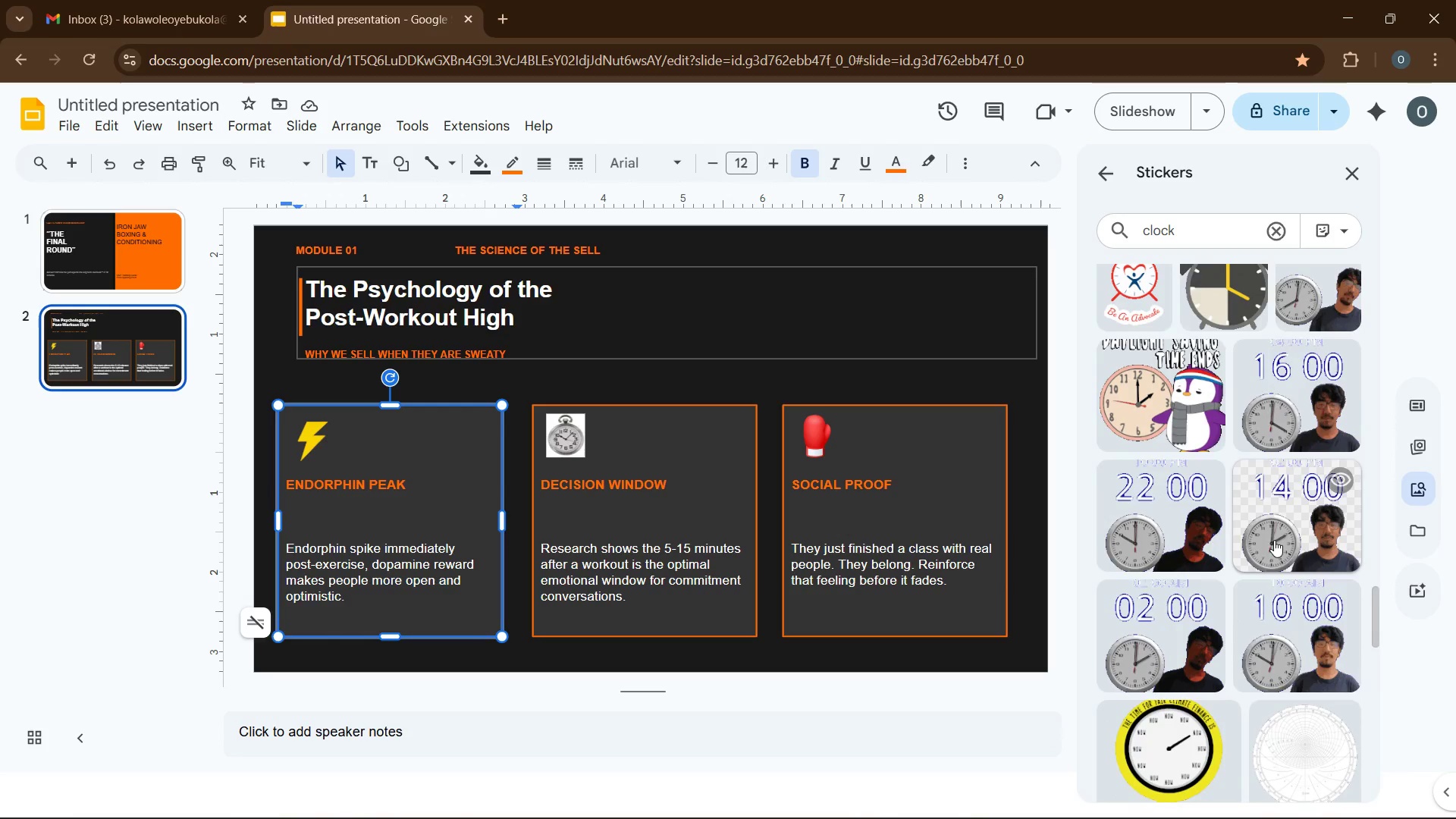 
scroll: coordinate [1268, 523], scroll_direction: up, amount: 2.0
 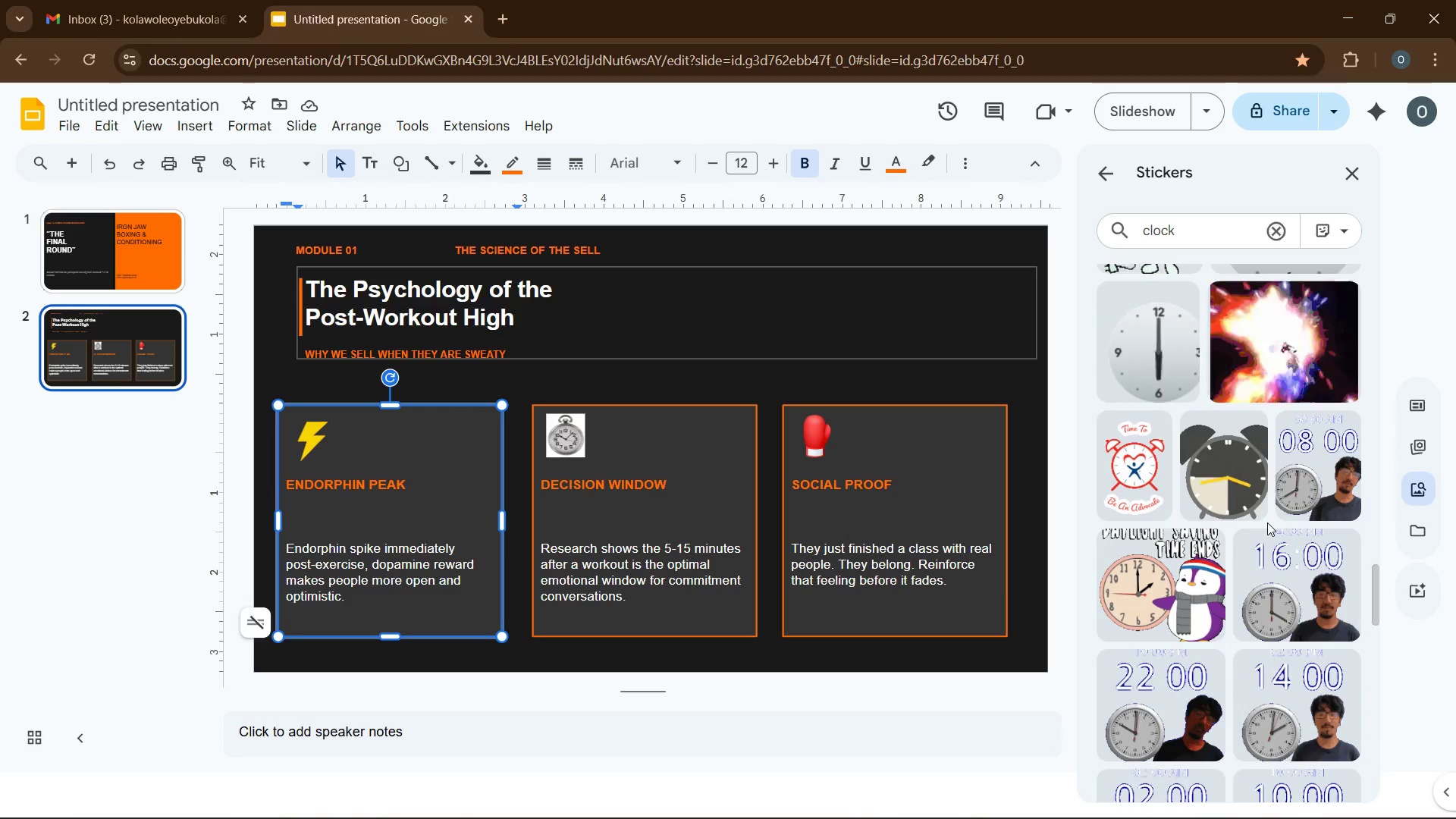 
scroll: coordinate [1263, 528], scroll_direction: down, amount: 18.0
 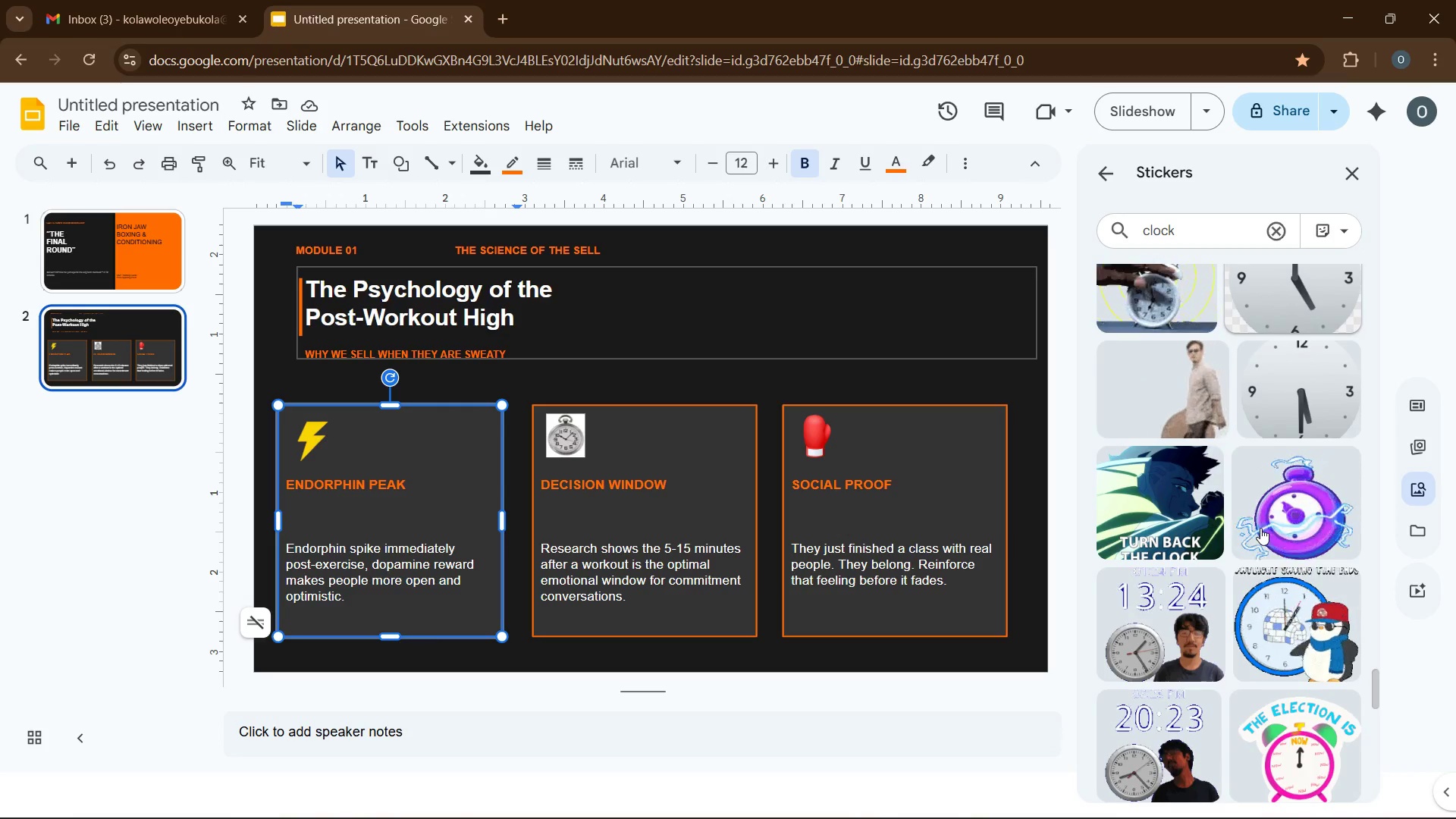 
scroll: coordinate [1254, 526], scroll_direction: down, amount: 9.0
 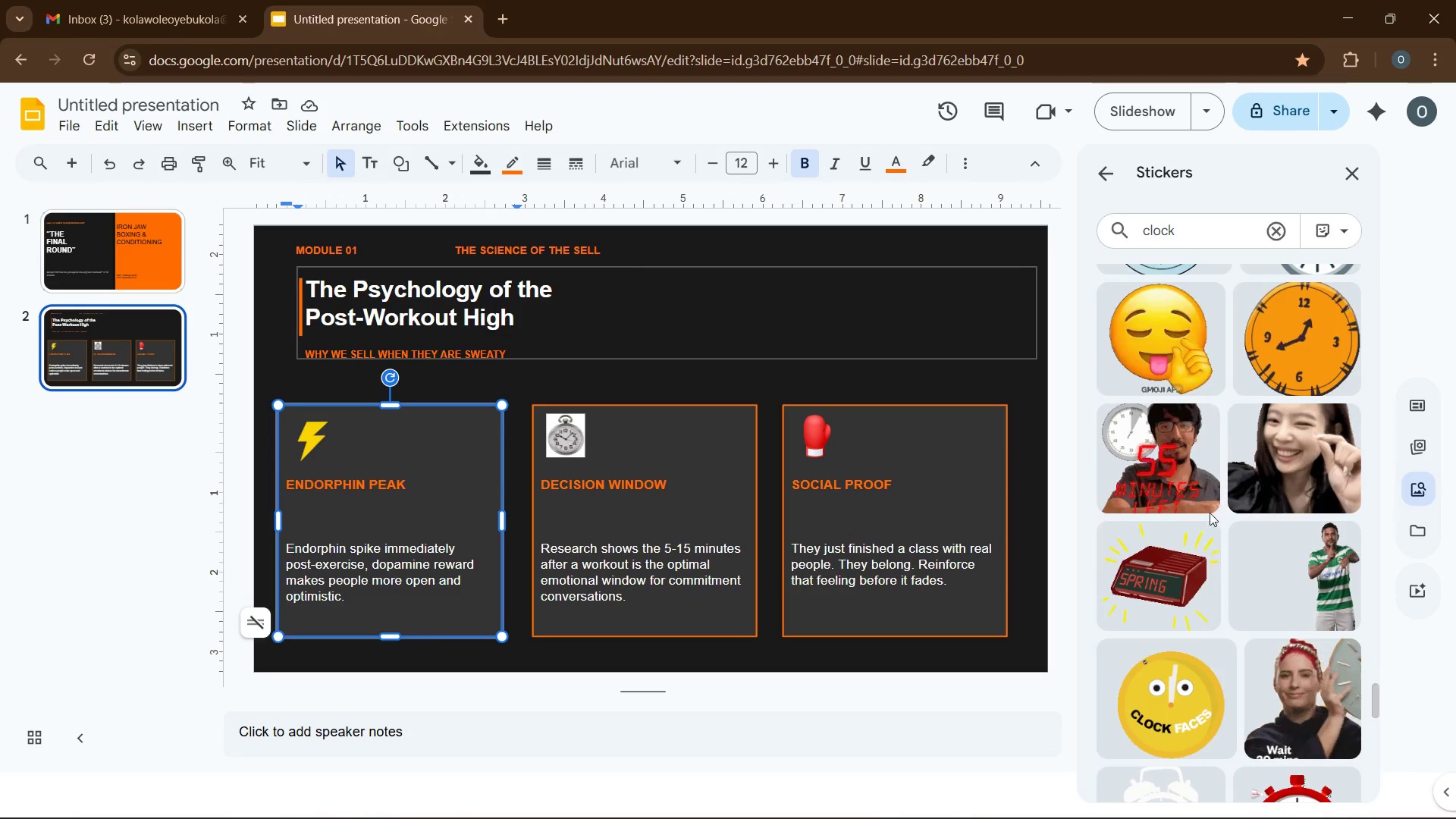 
scroll: coordinate [1216, 502], scroll_direction: up, amount: 4.0
 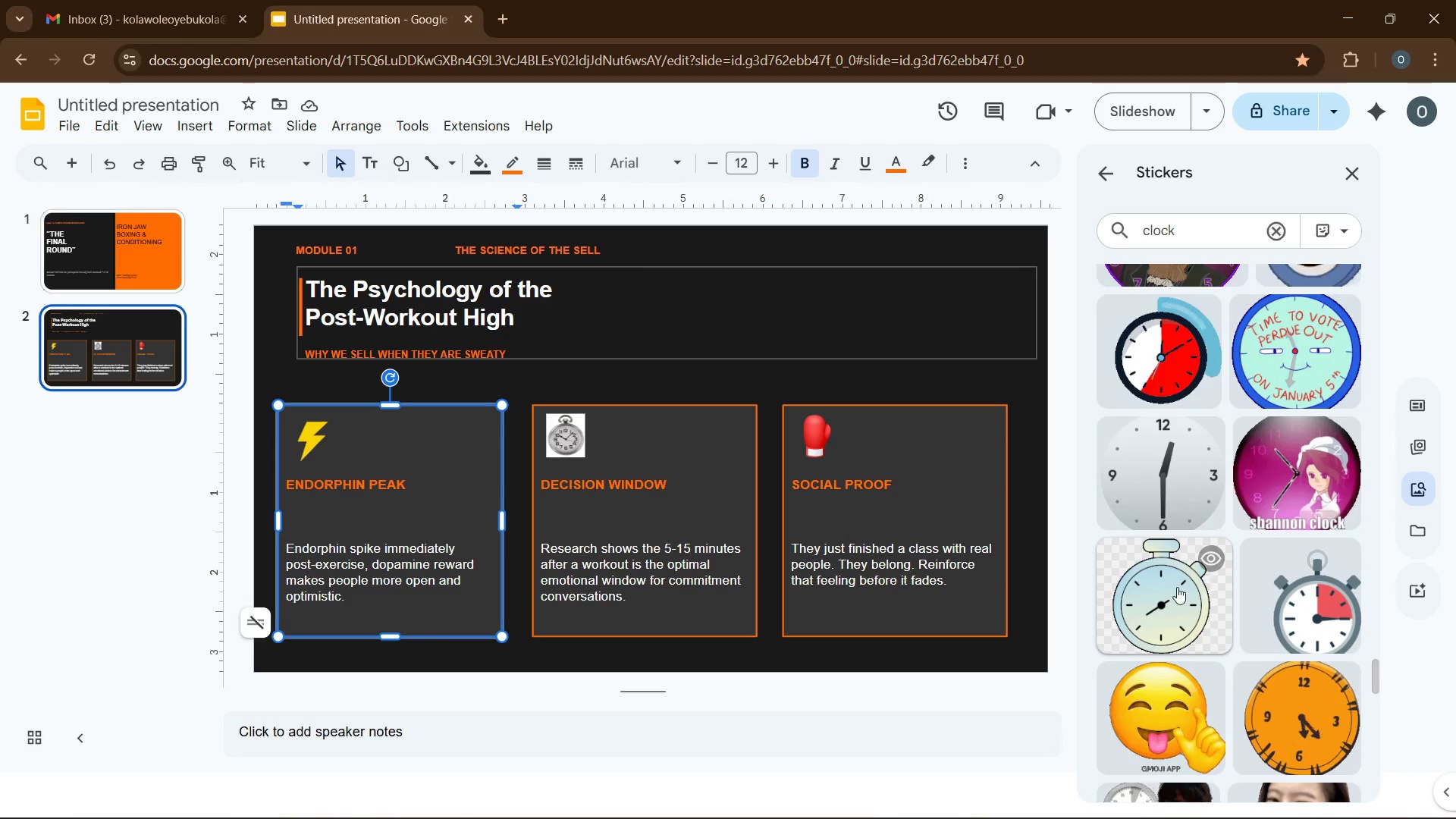 
left_click([1175, 589])
 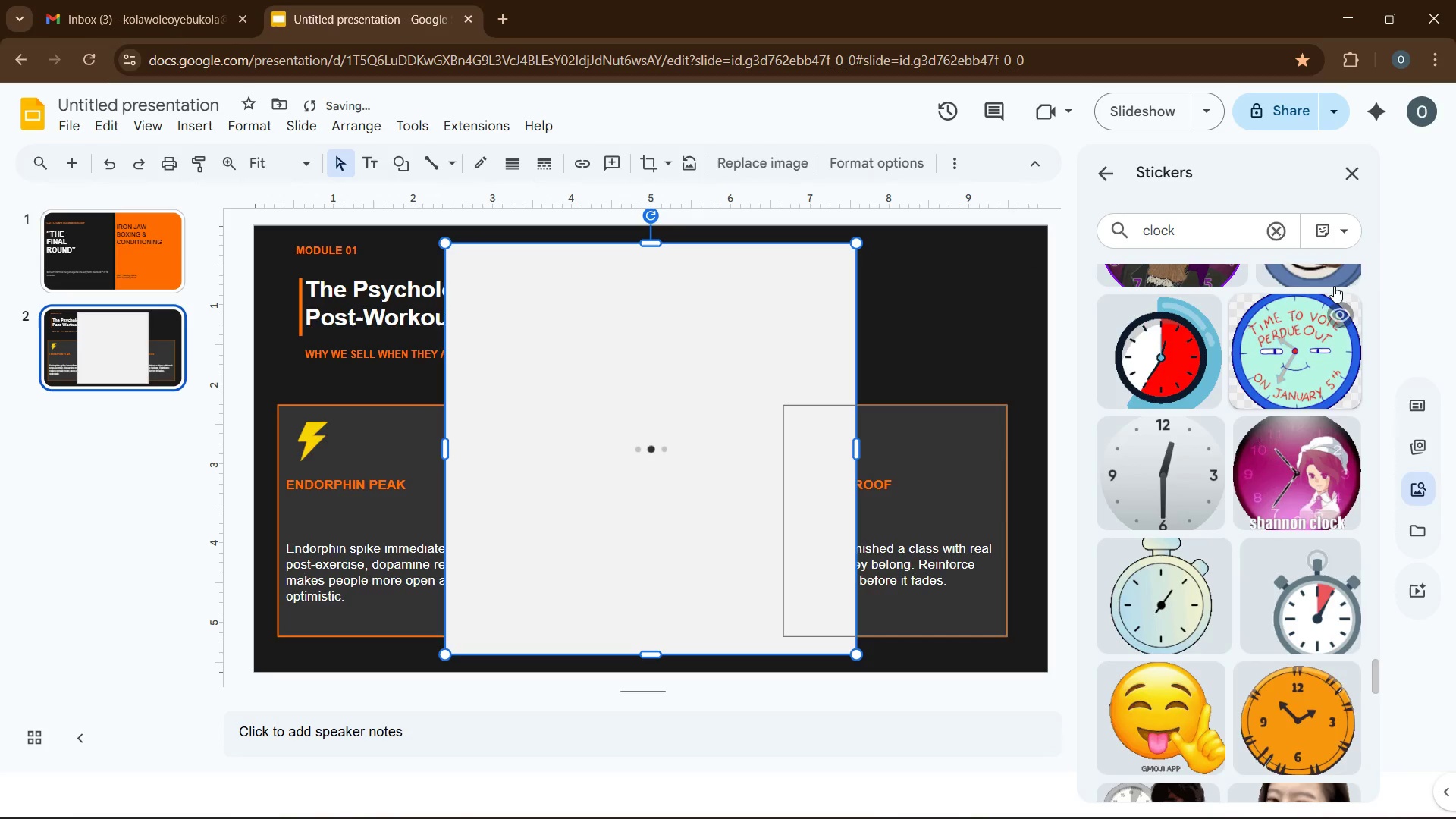 
left_click([1339, 239])
 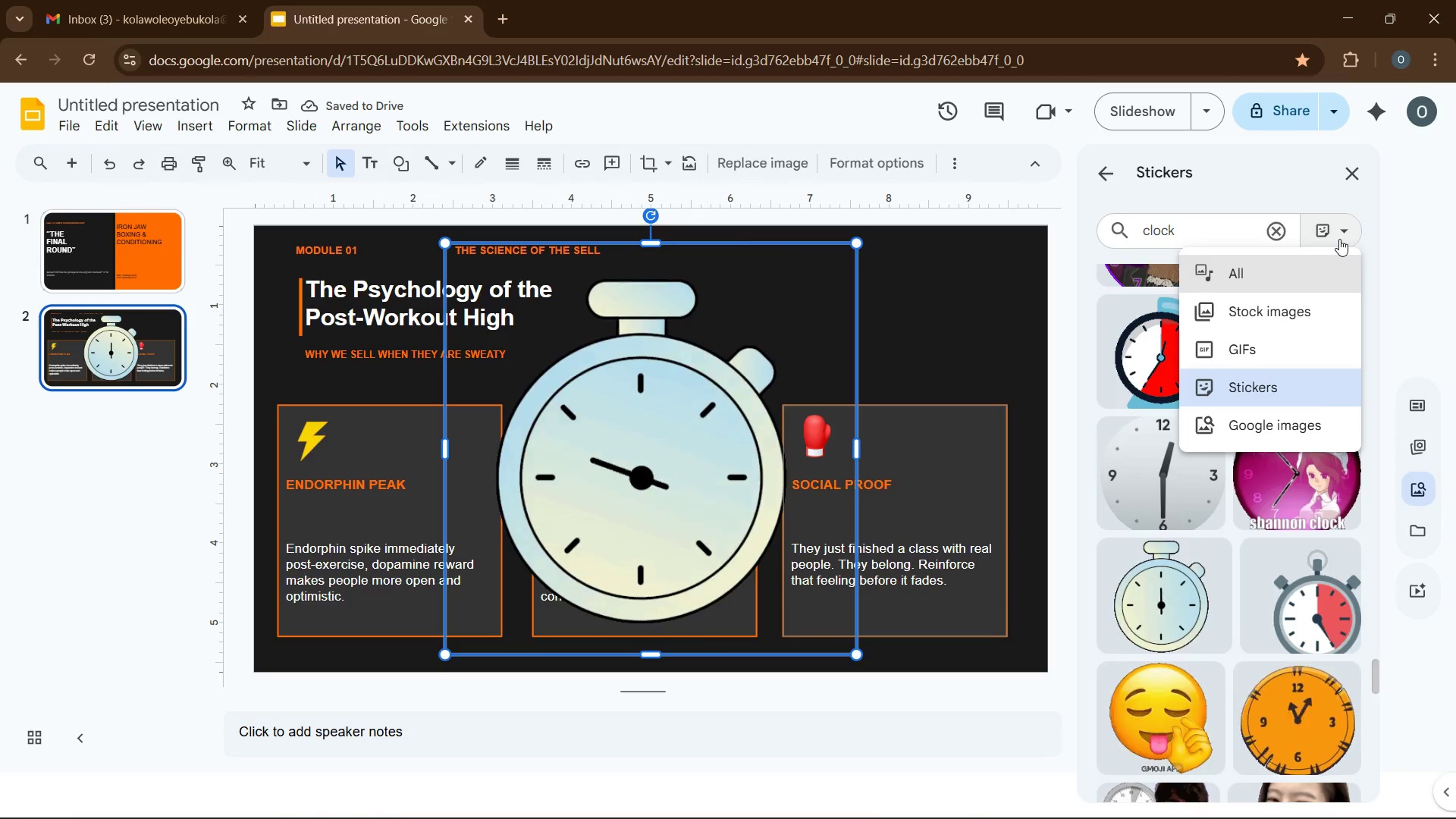 
left_click([1339, 239])
 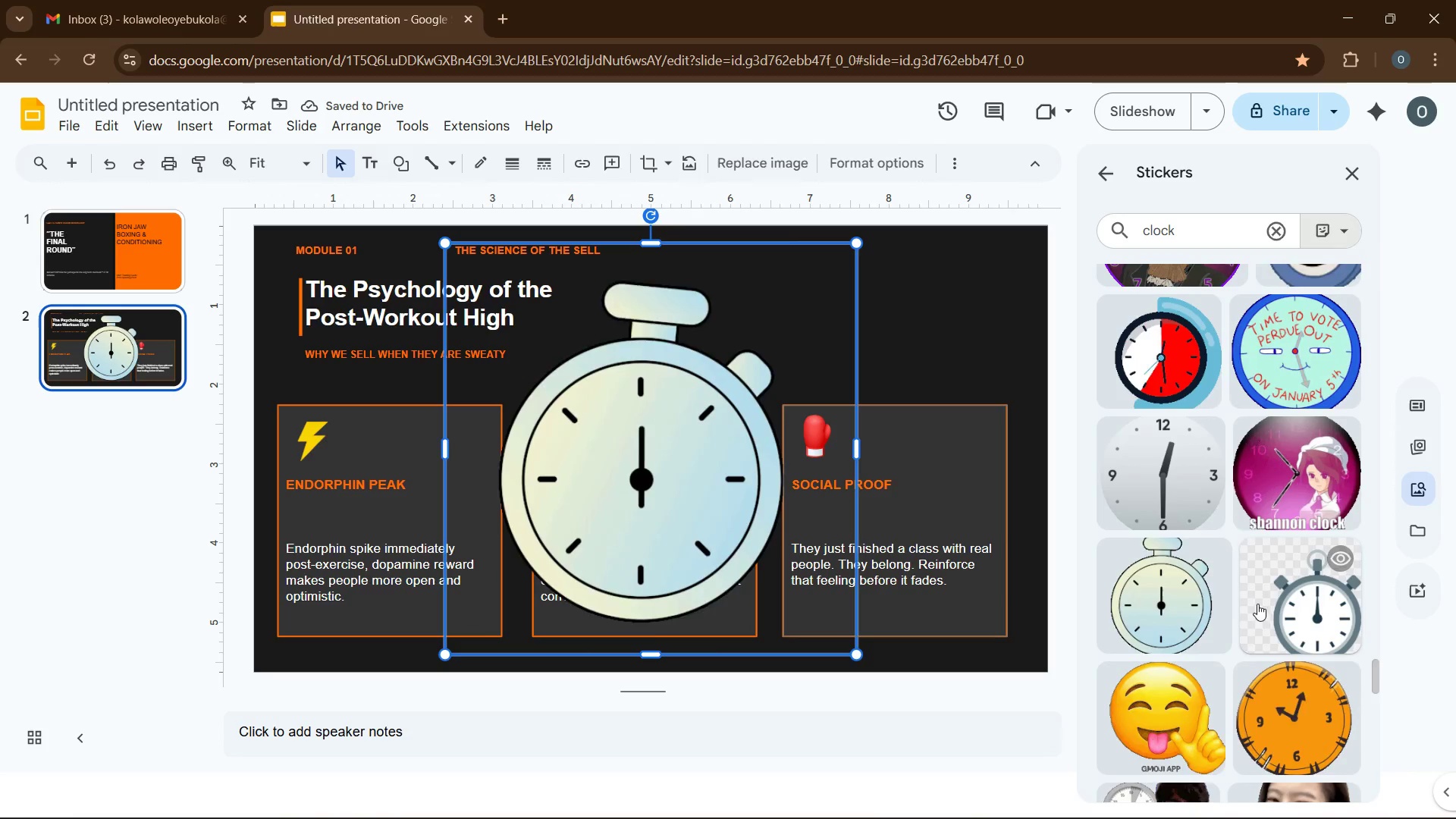 
scroll: coordinate [1237, 600], scroll_direction: down, amount: 18.0
 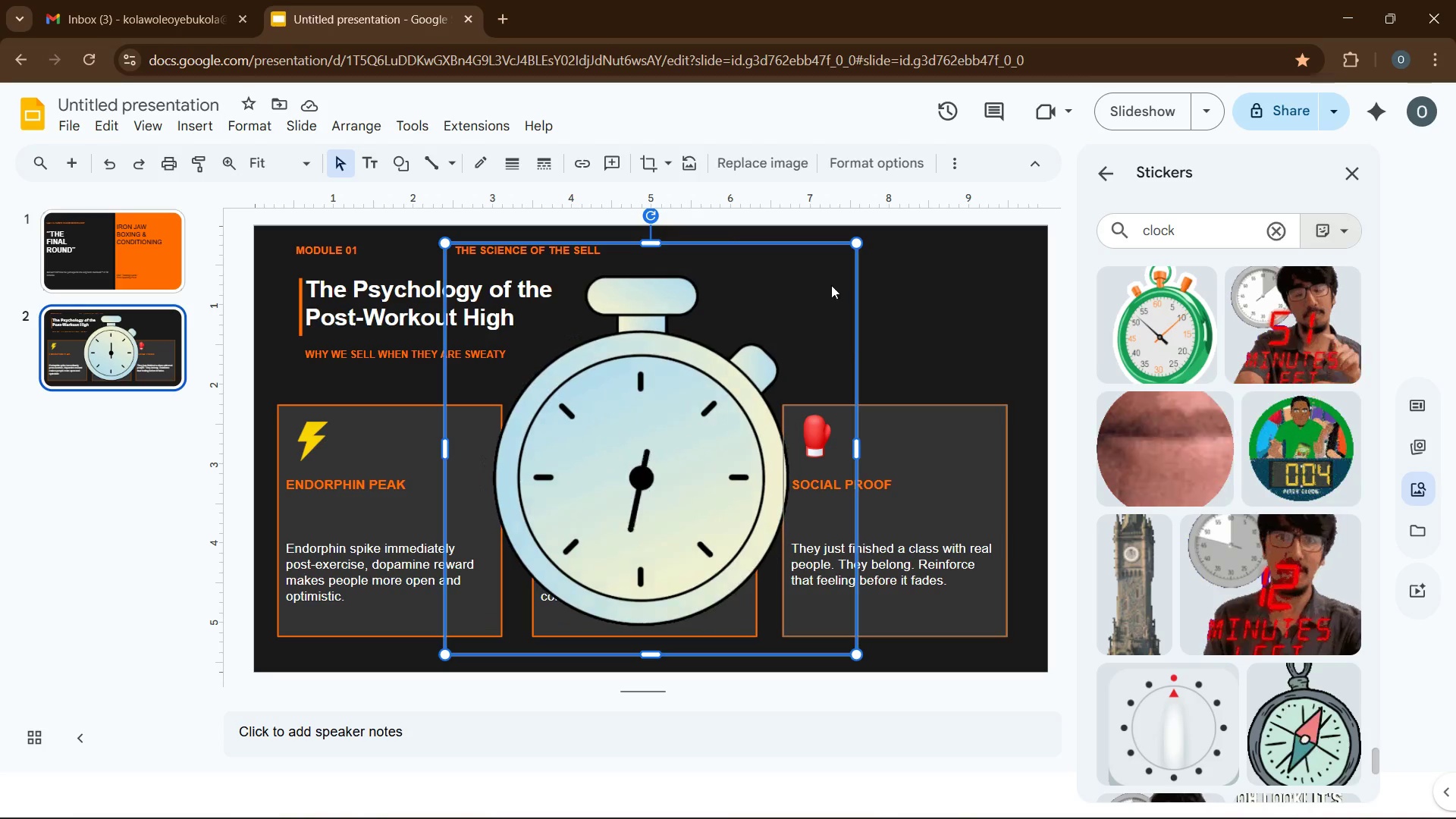 
key(Delete)
 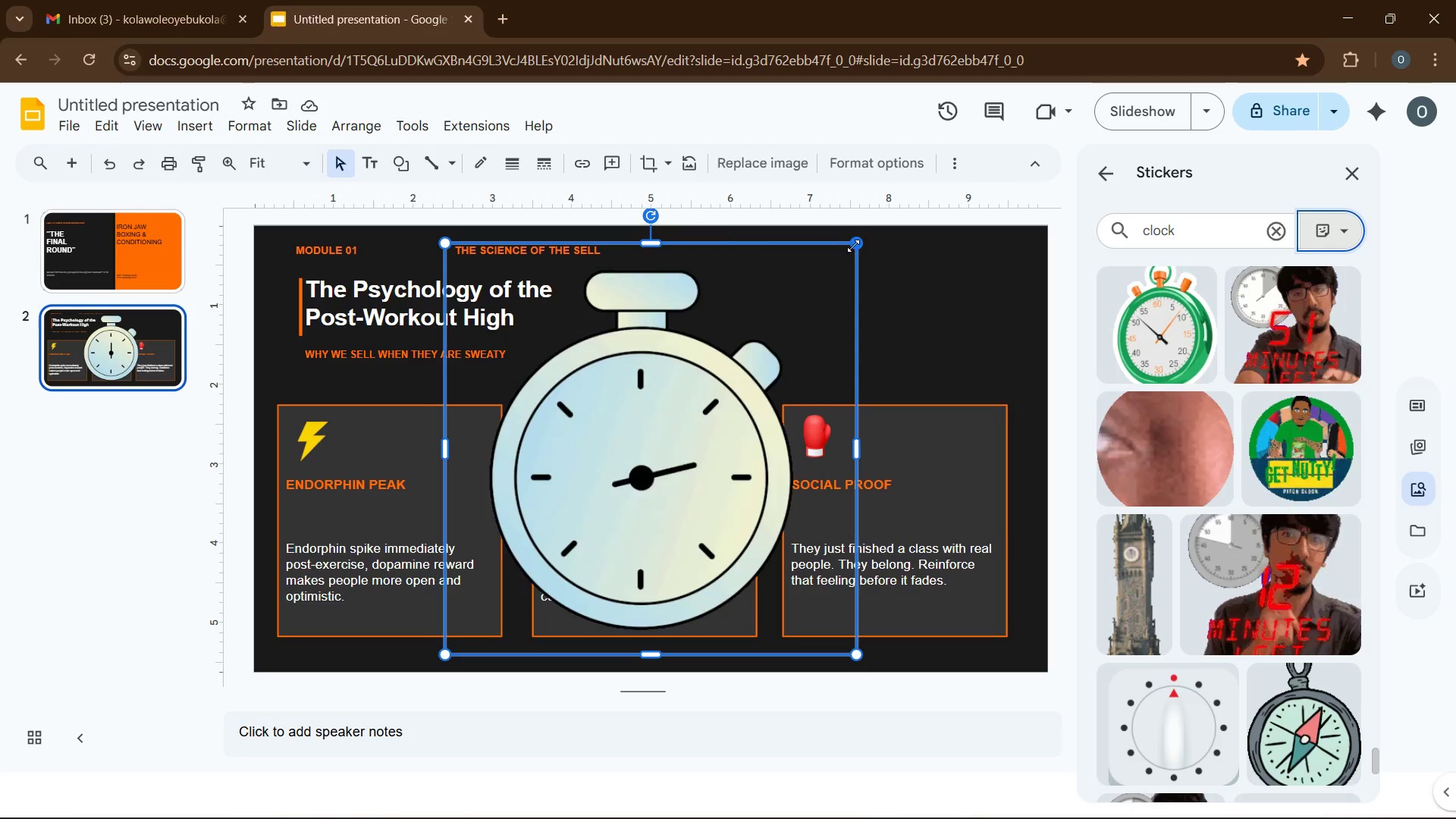 
left_click([857, 261])
 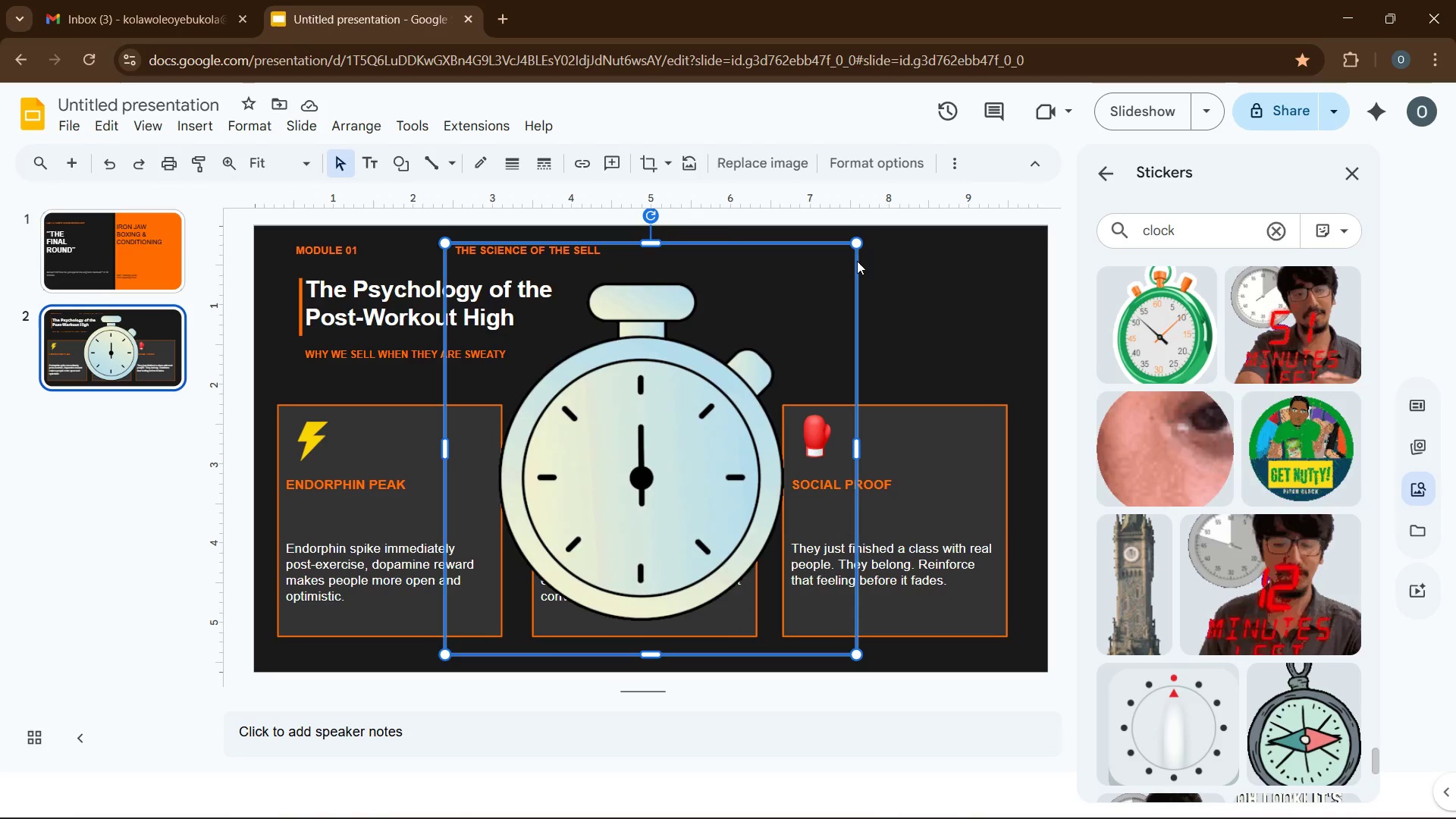 
key(Delete)
 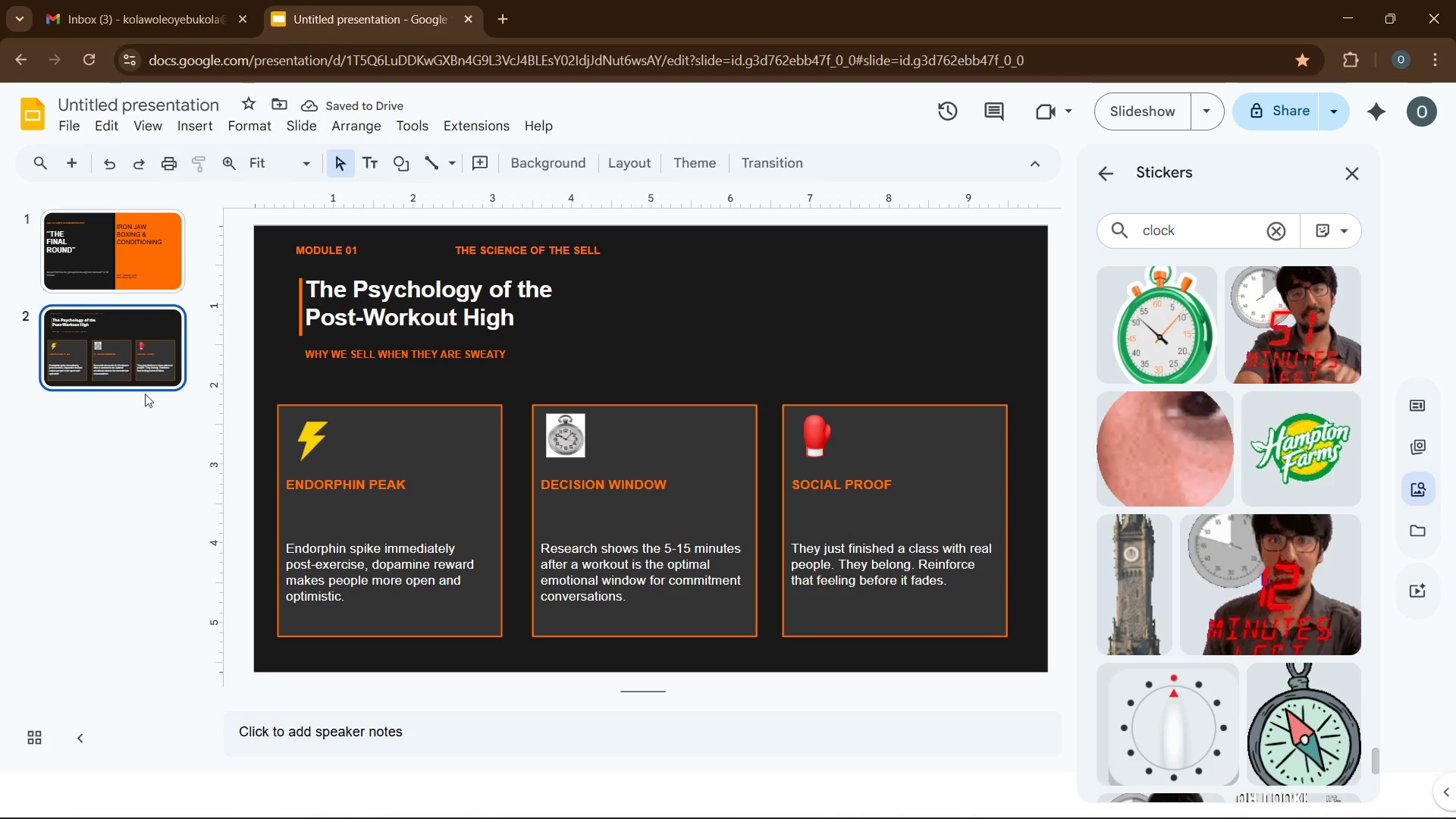 
left_click([67, 158])
 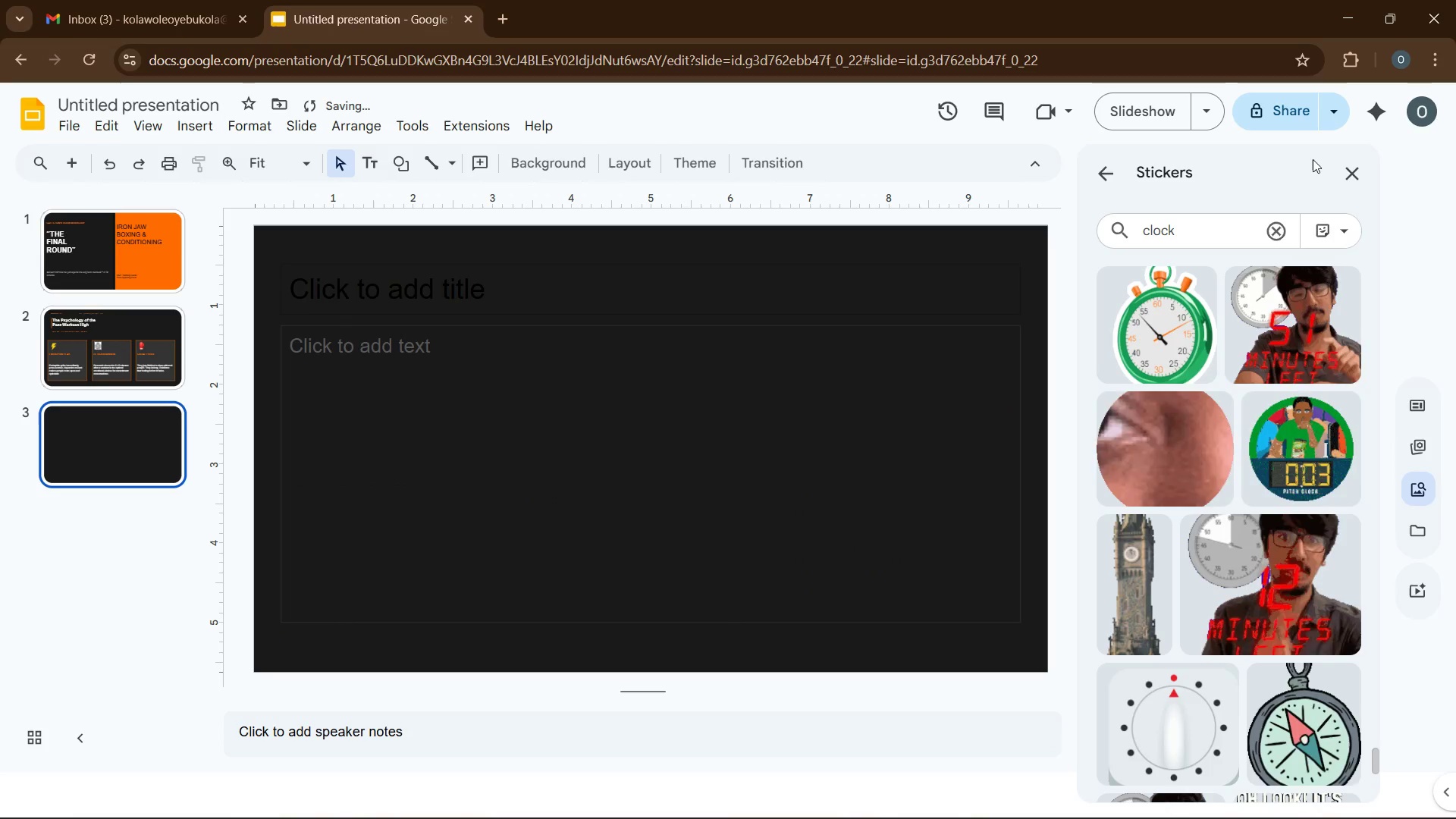 
left_click([1344, 175])
 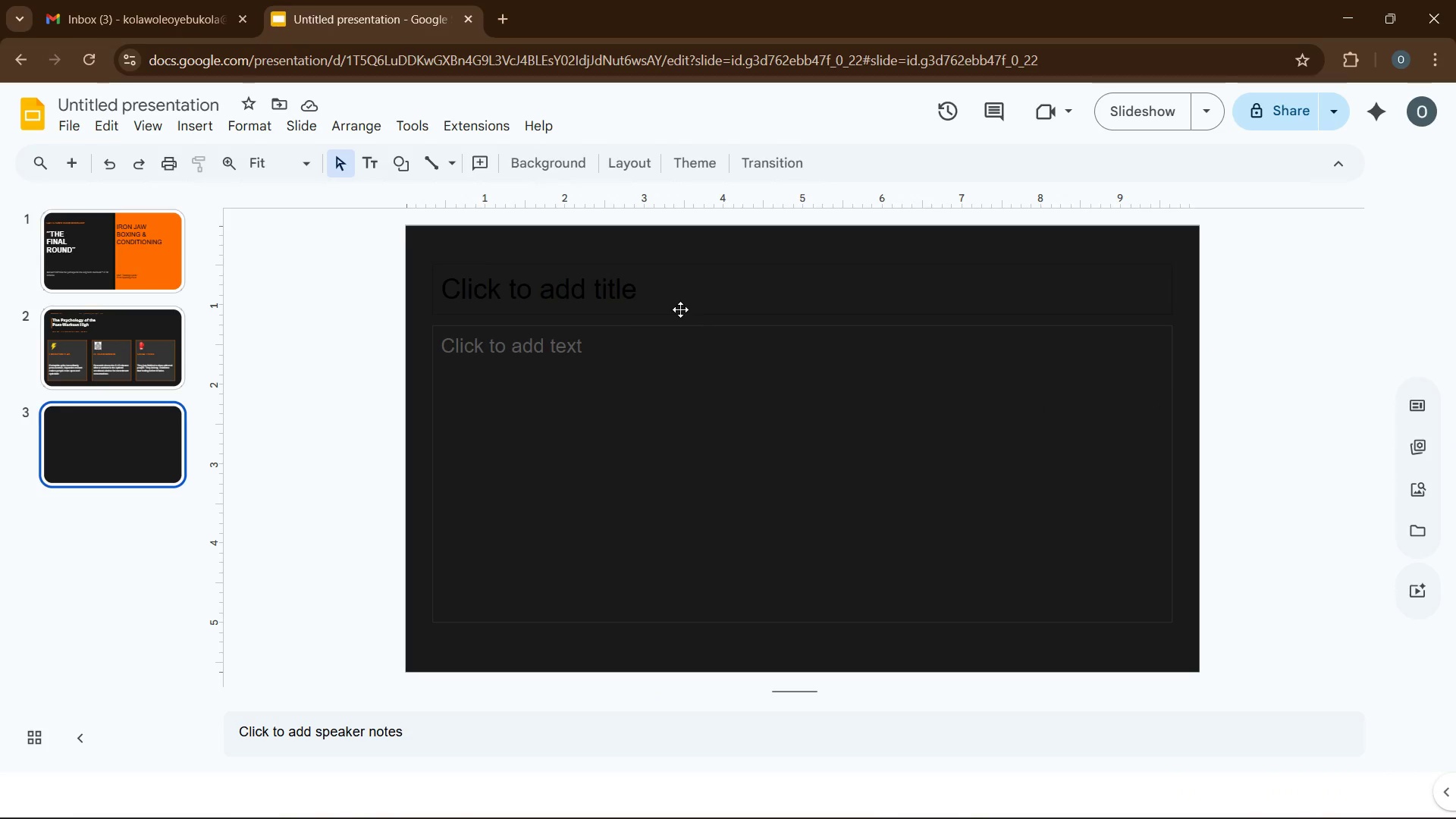 
left_click([637, 312])
 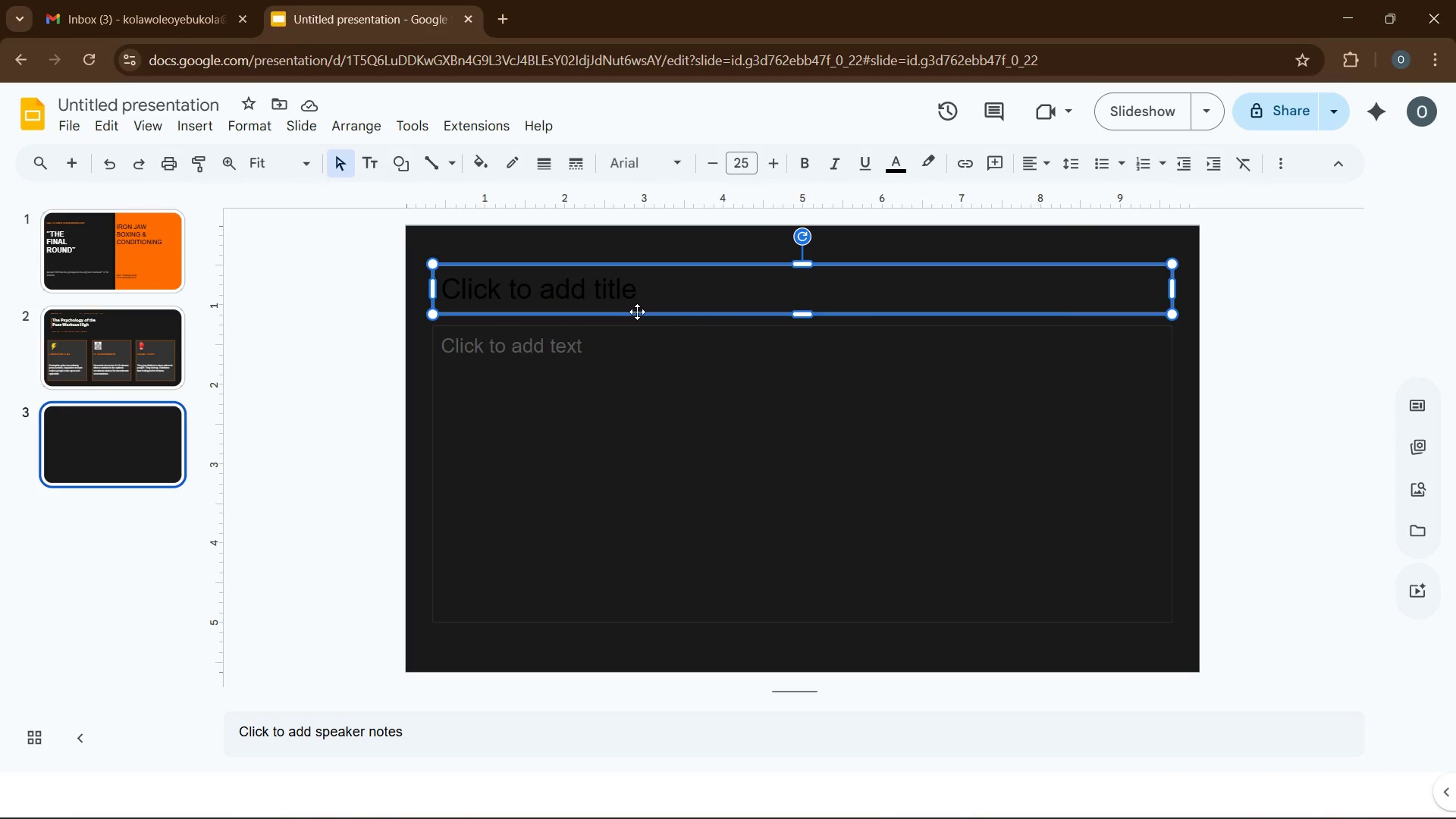 
right_click([637, 312])
 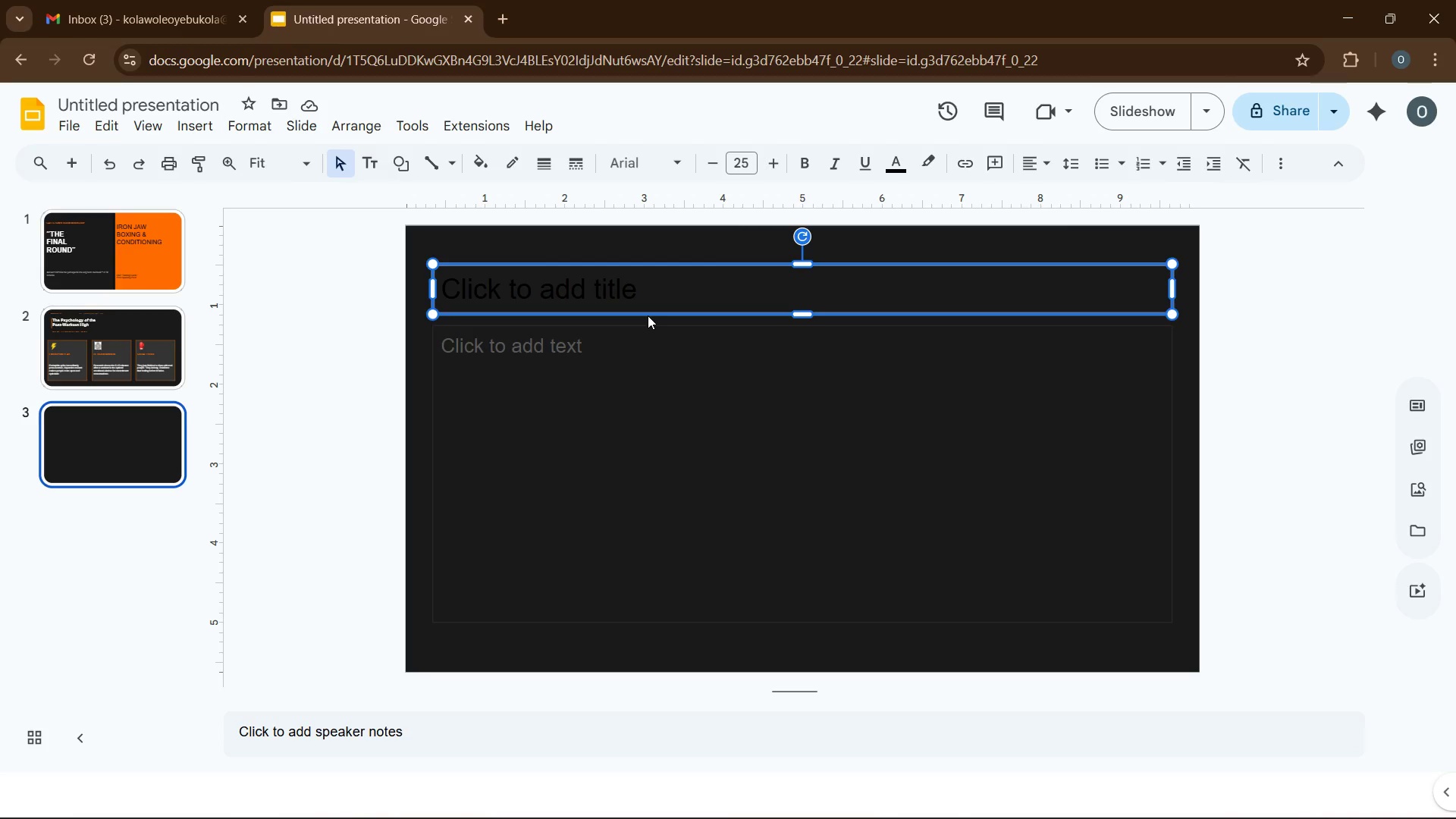 
key(Delete)
 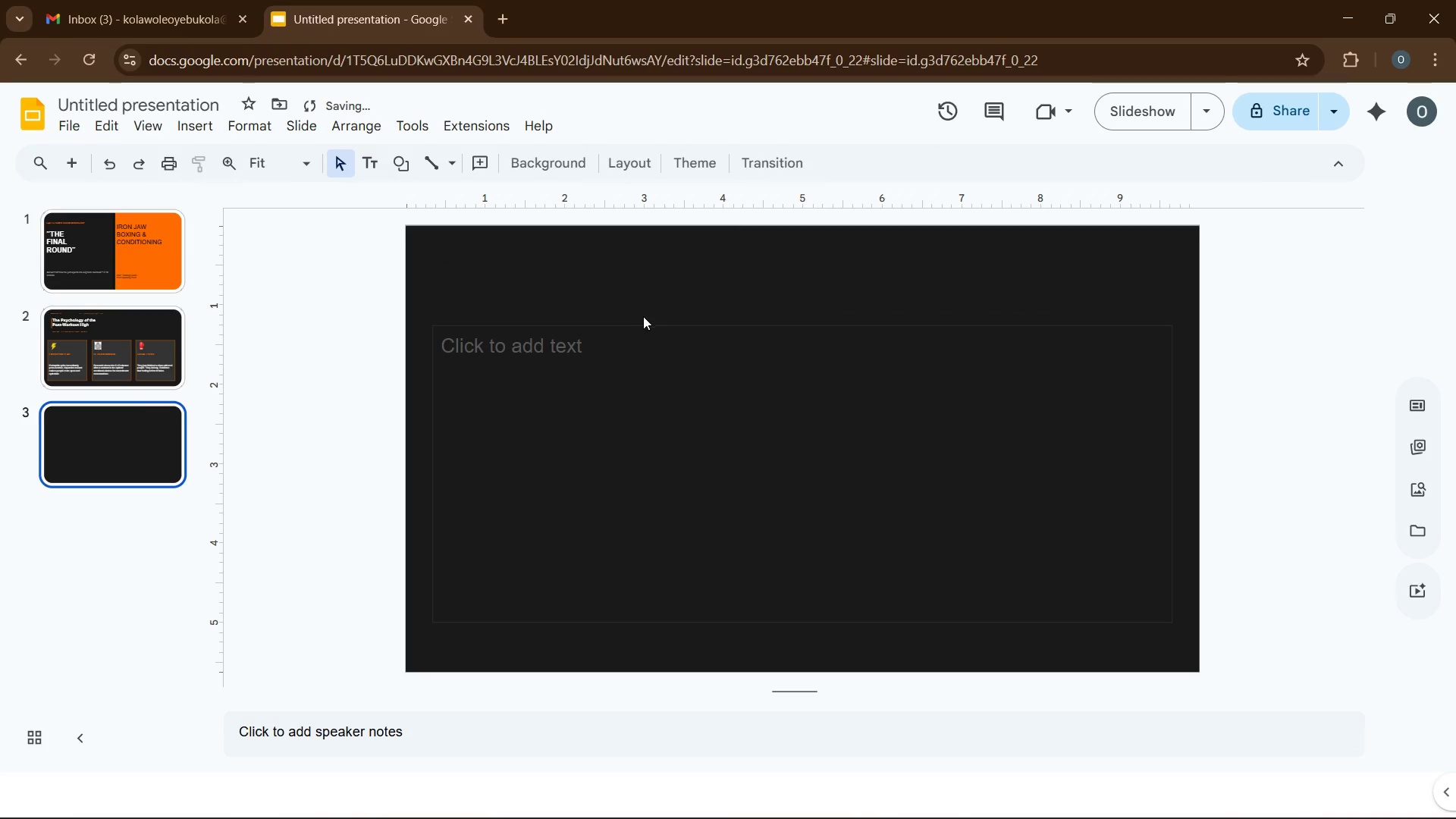 
left_click([633, 325])
 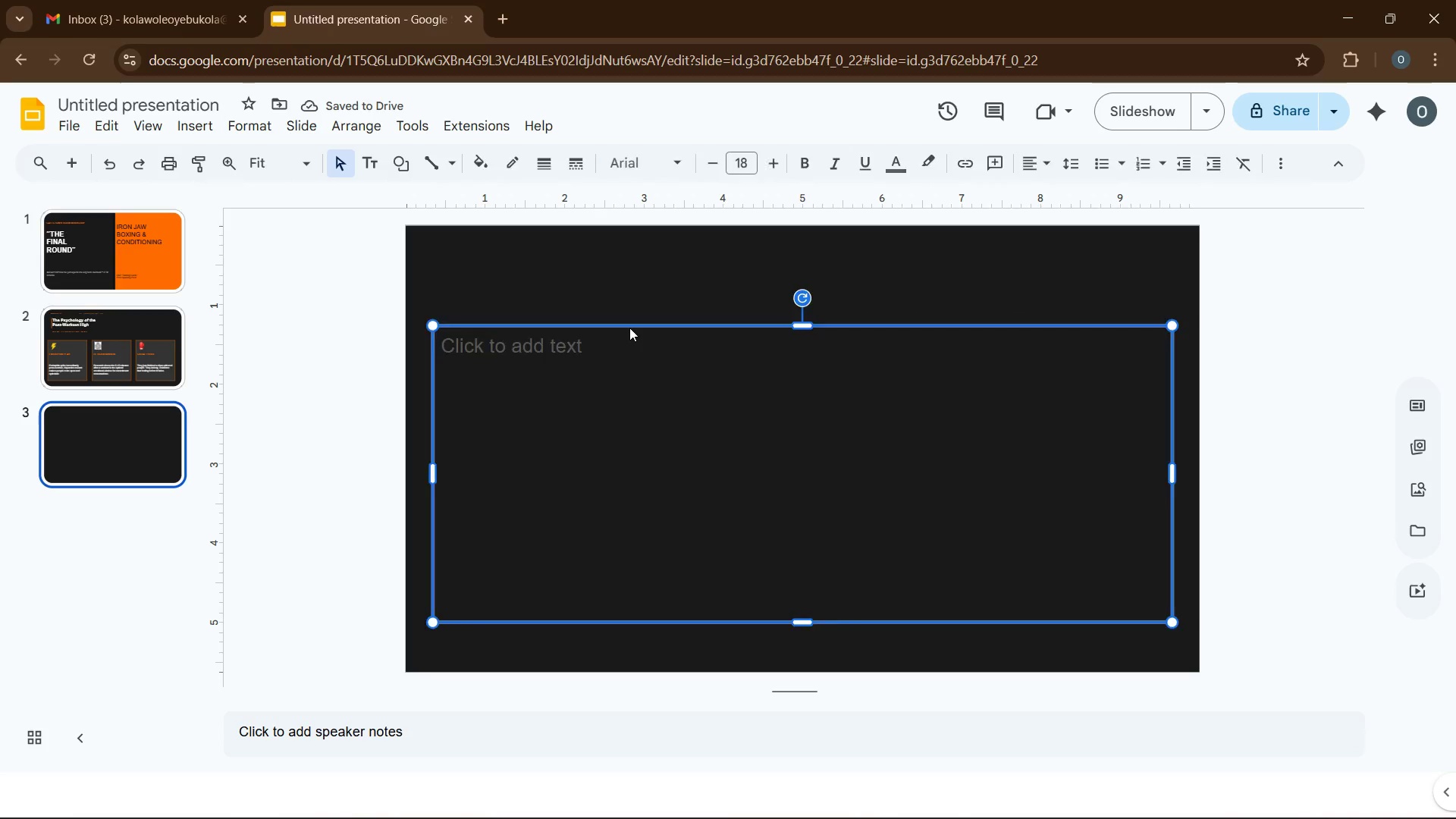 
key(Delete)
 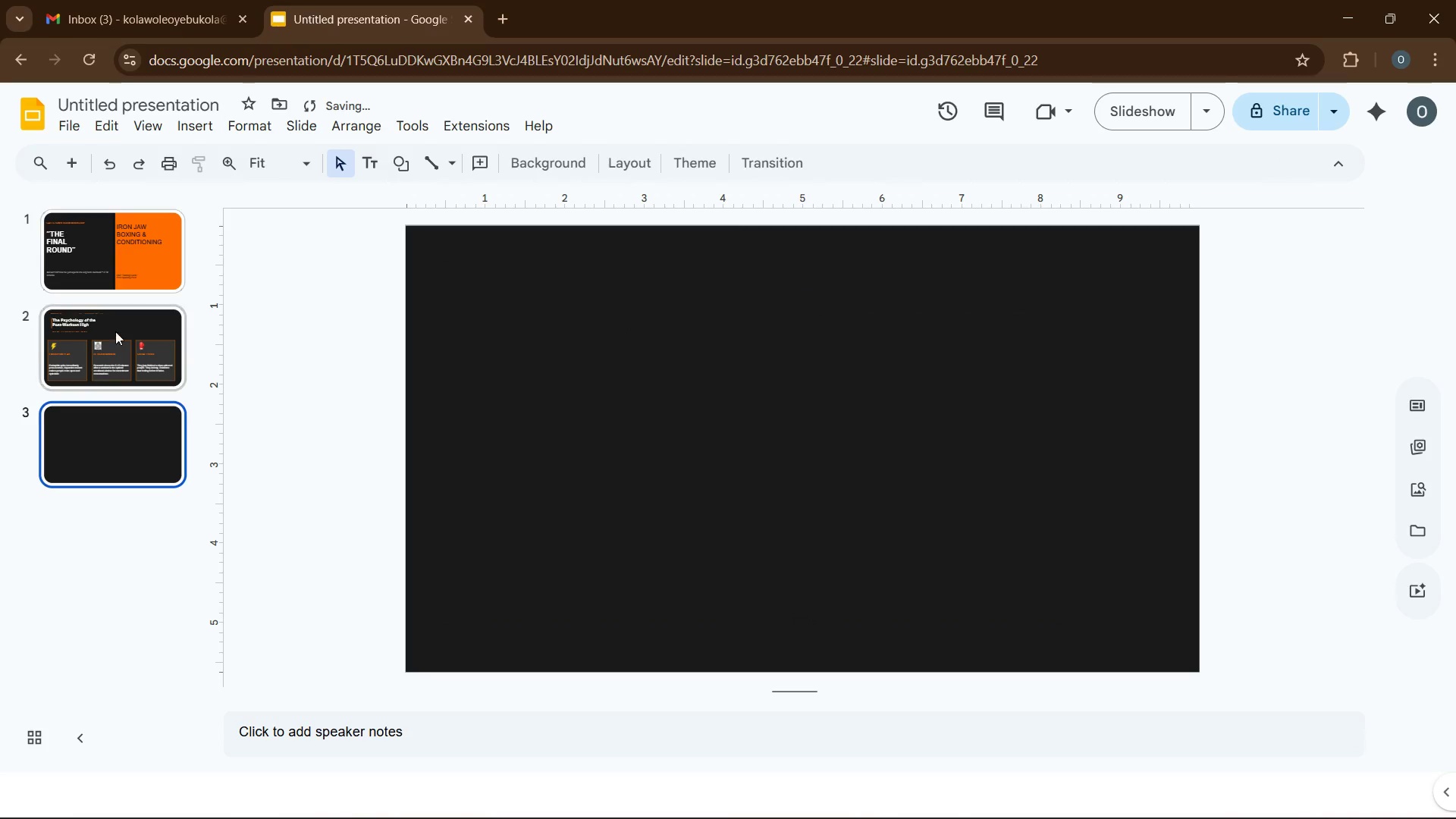 
left_click([70, 347])
 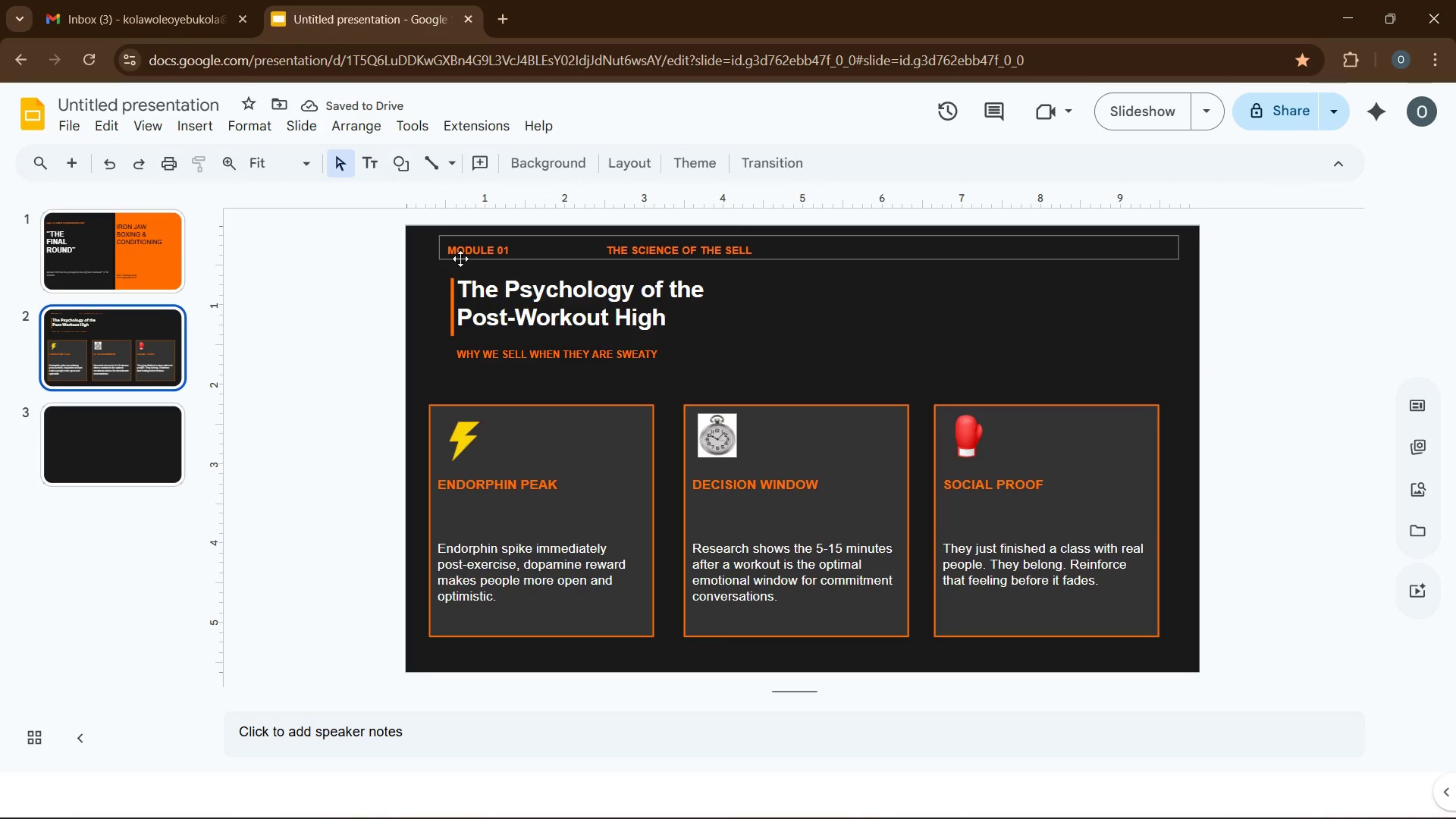 
left_click([460, 259])
 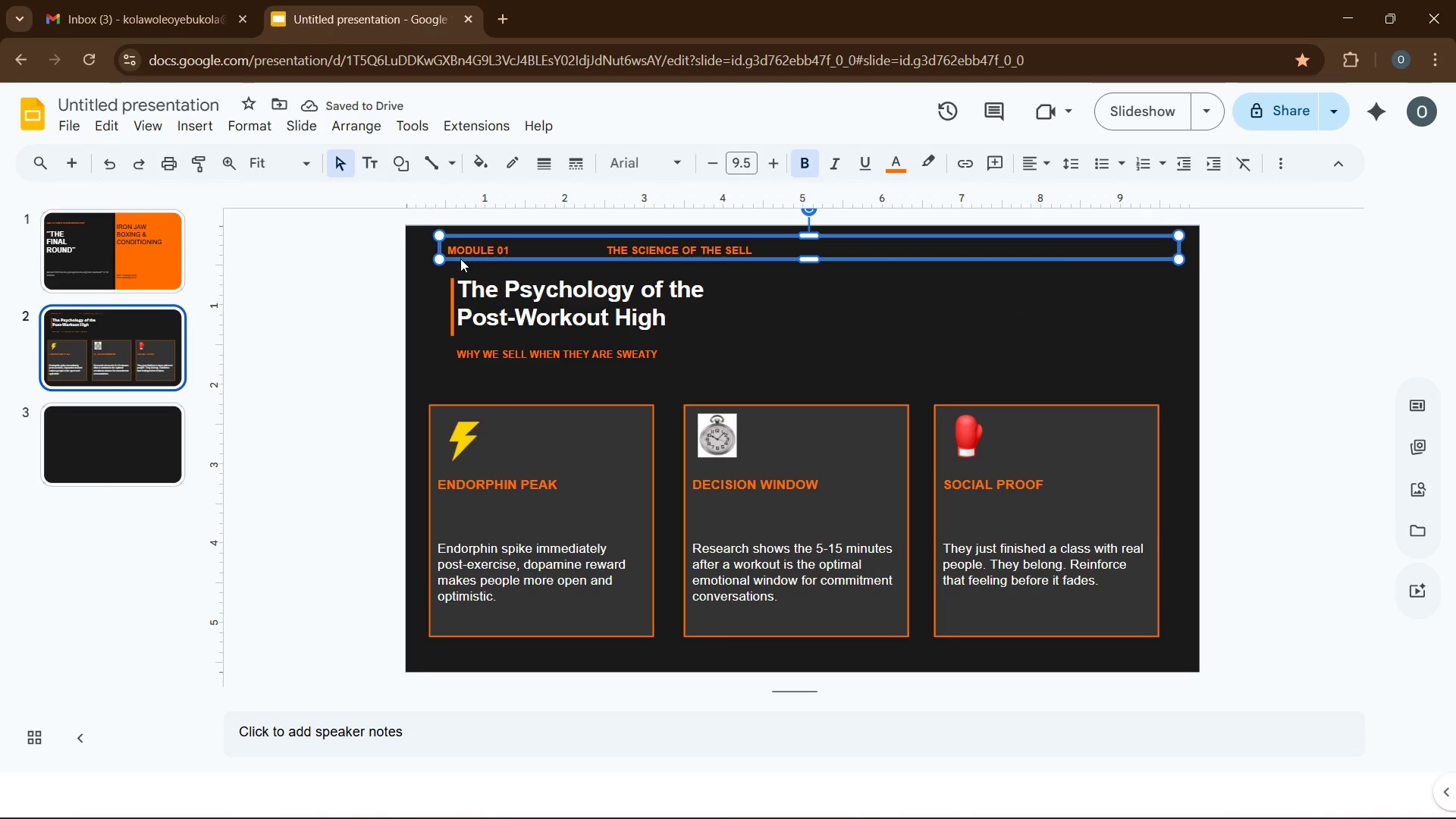 
key(Control+C)
 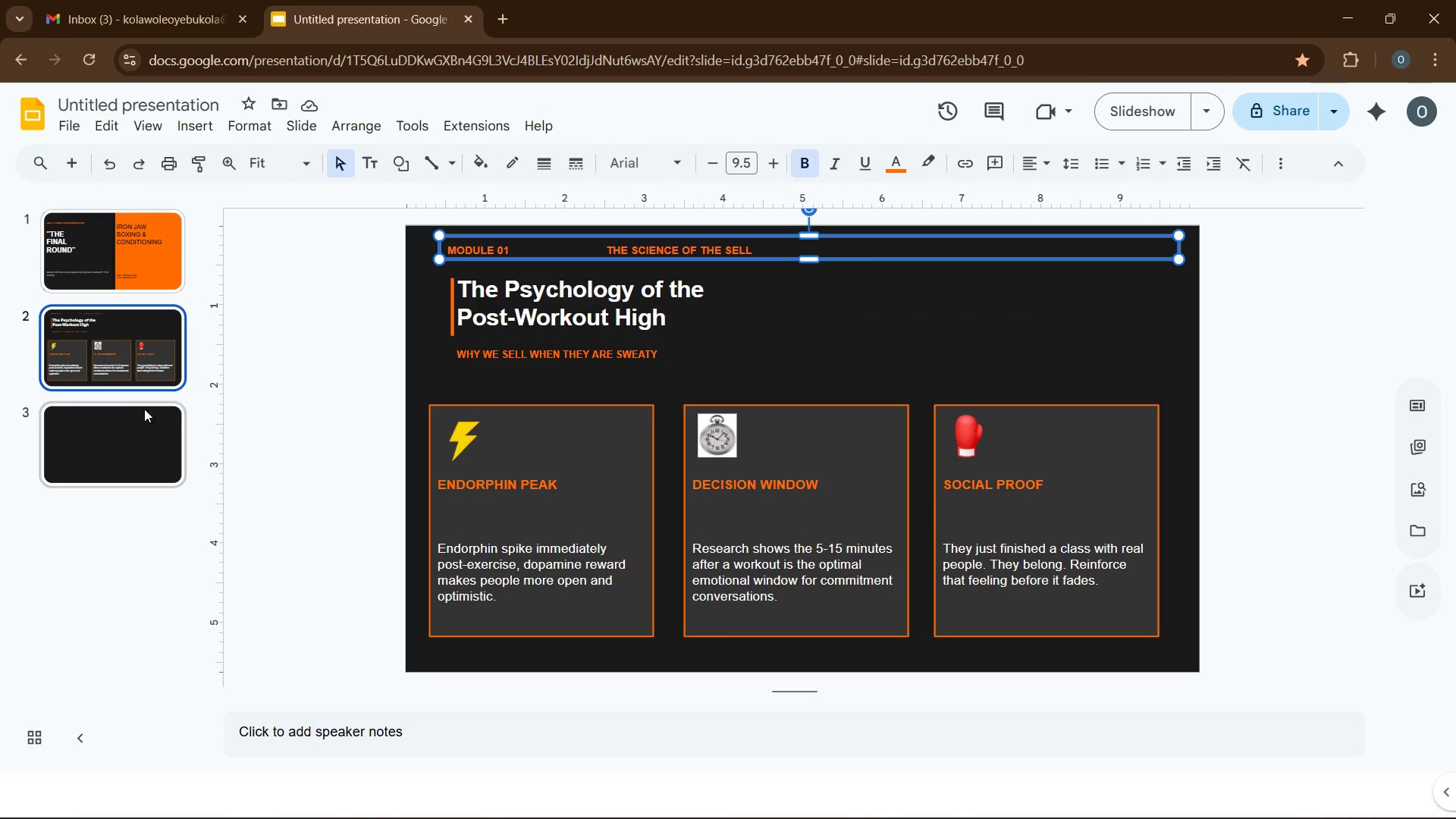 
left_click([133, 433])
 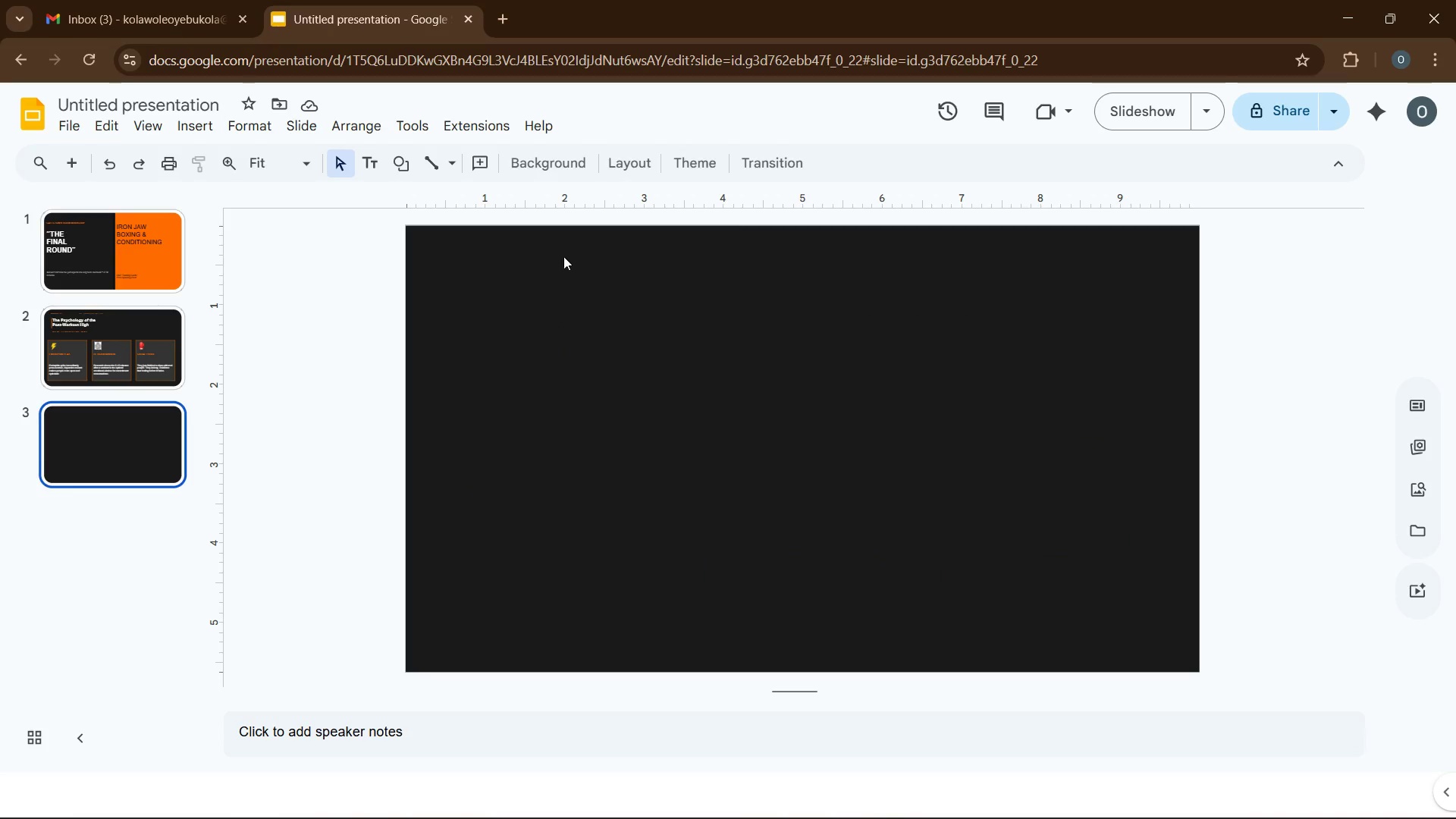 
left_click([557, 260])
 